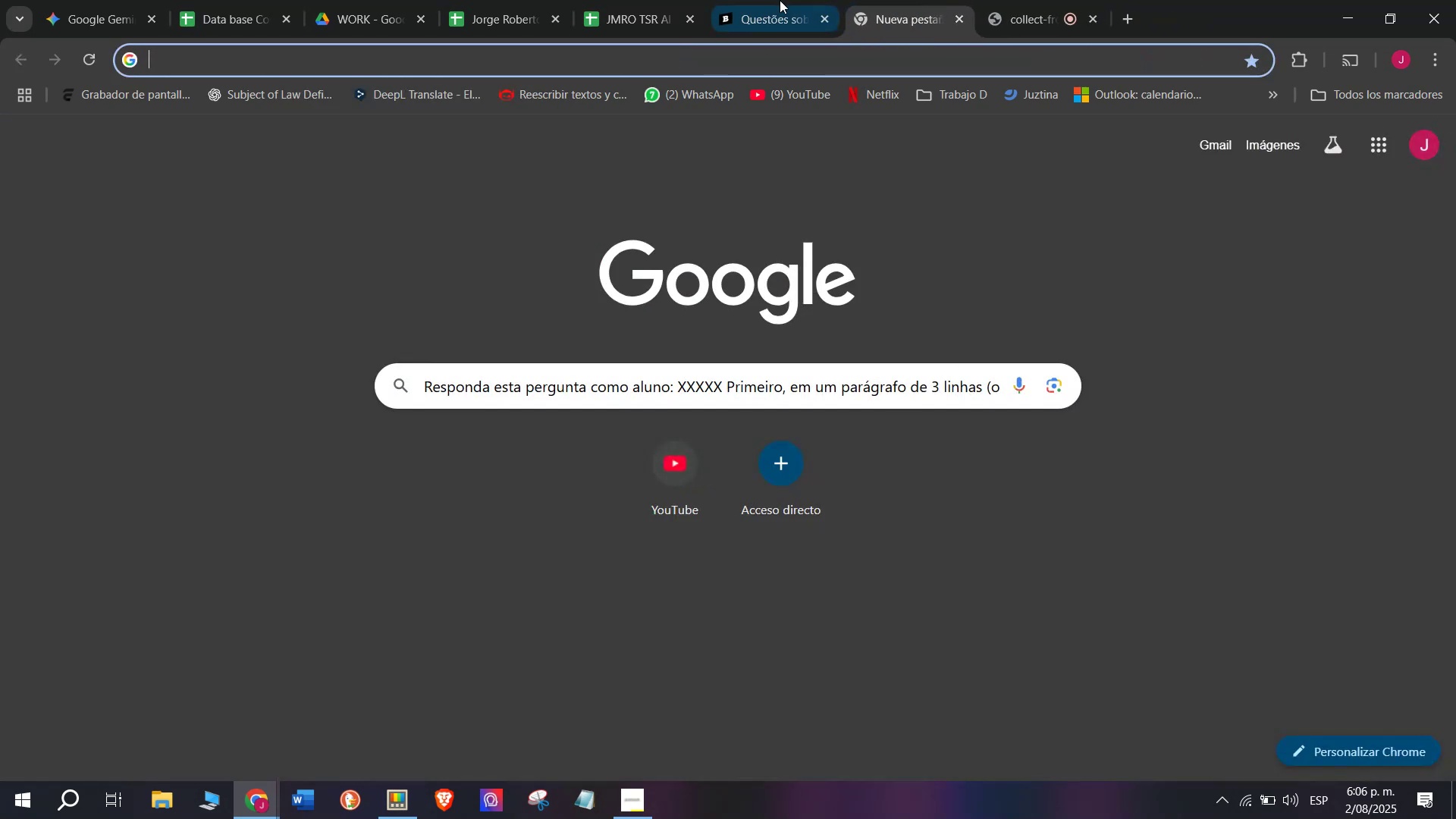 
triple_click([780, 0])
 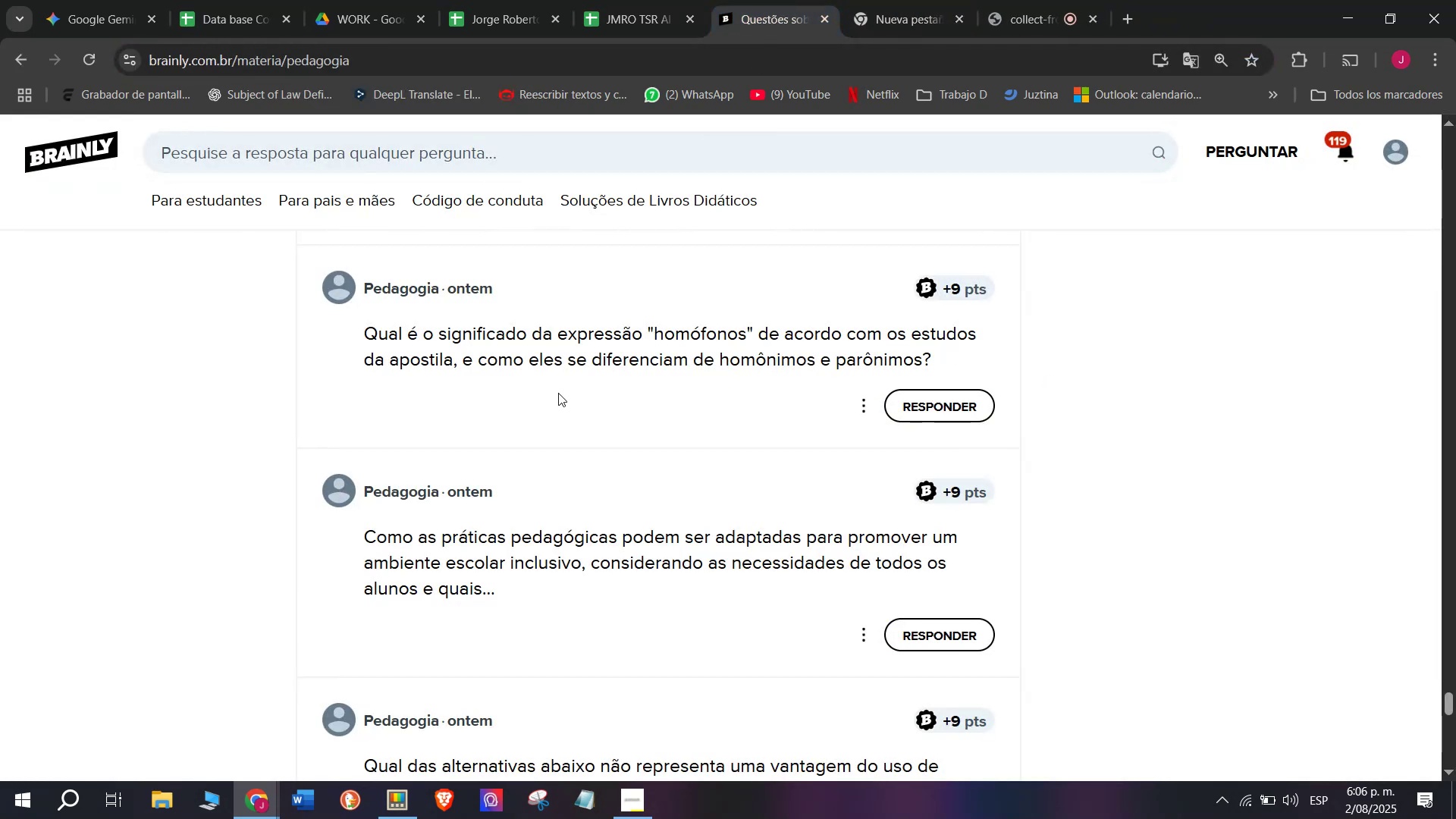 
scroll: coordinate [558, 394], scroll_direction: down, amount: 1.0
 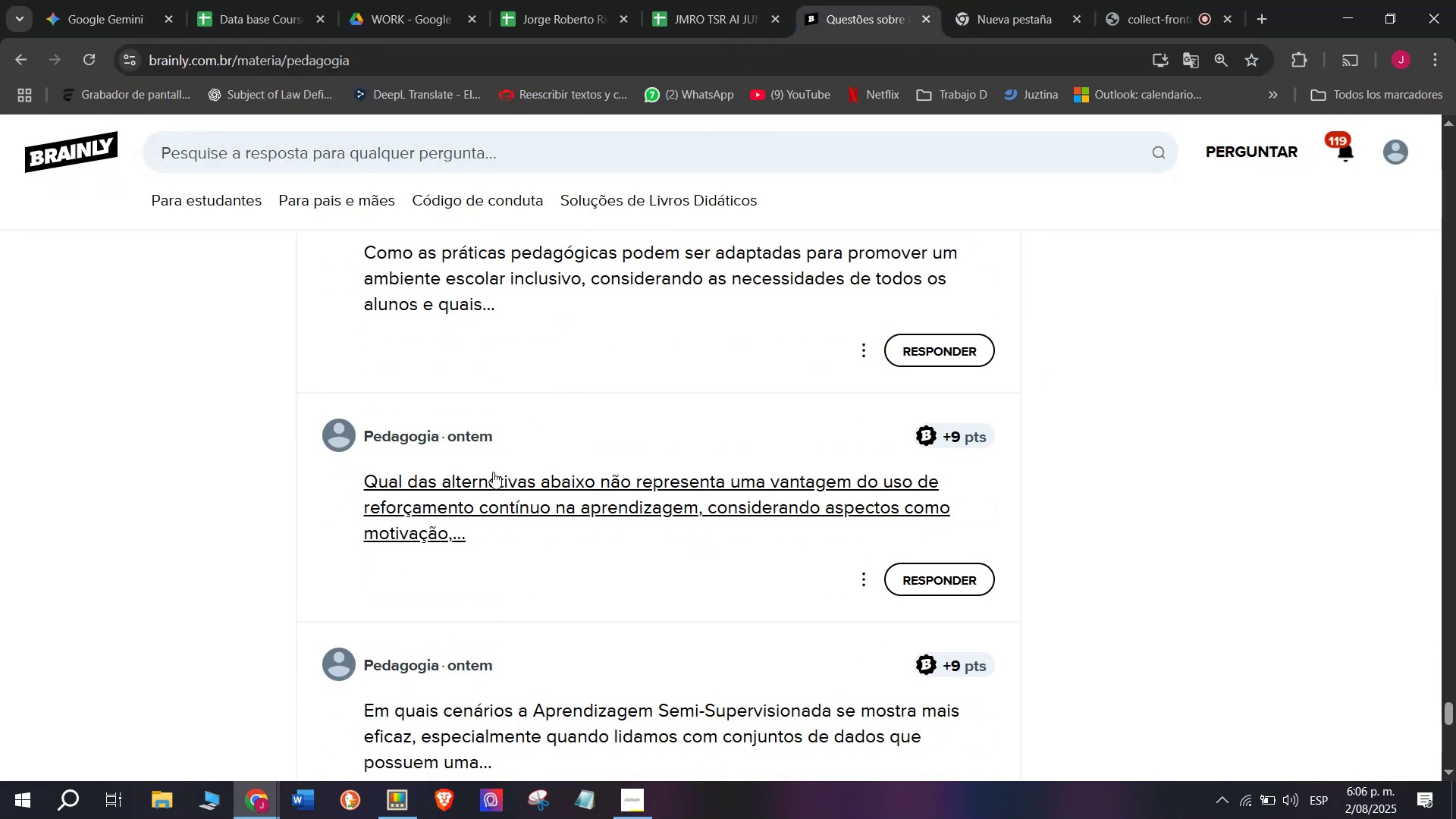 
right_click([493, 473])
 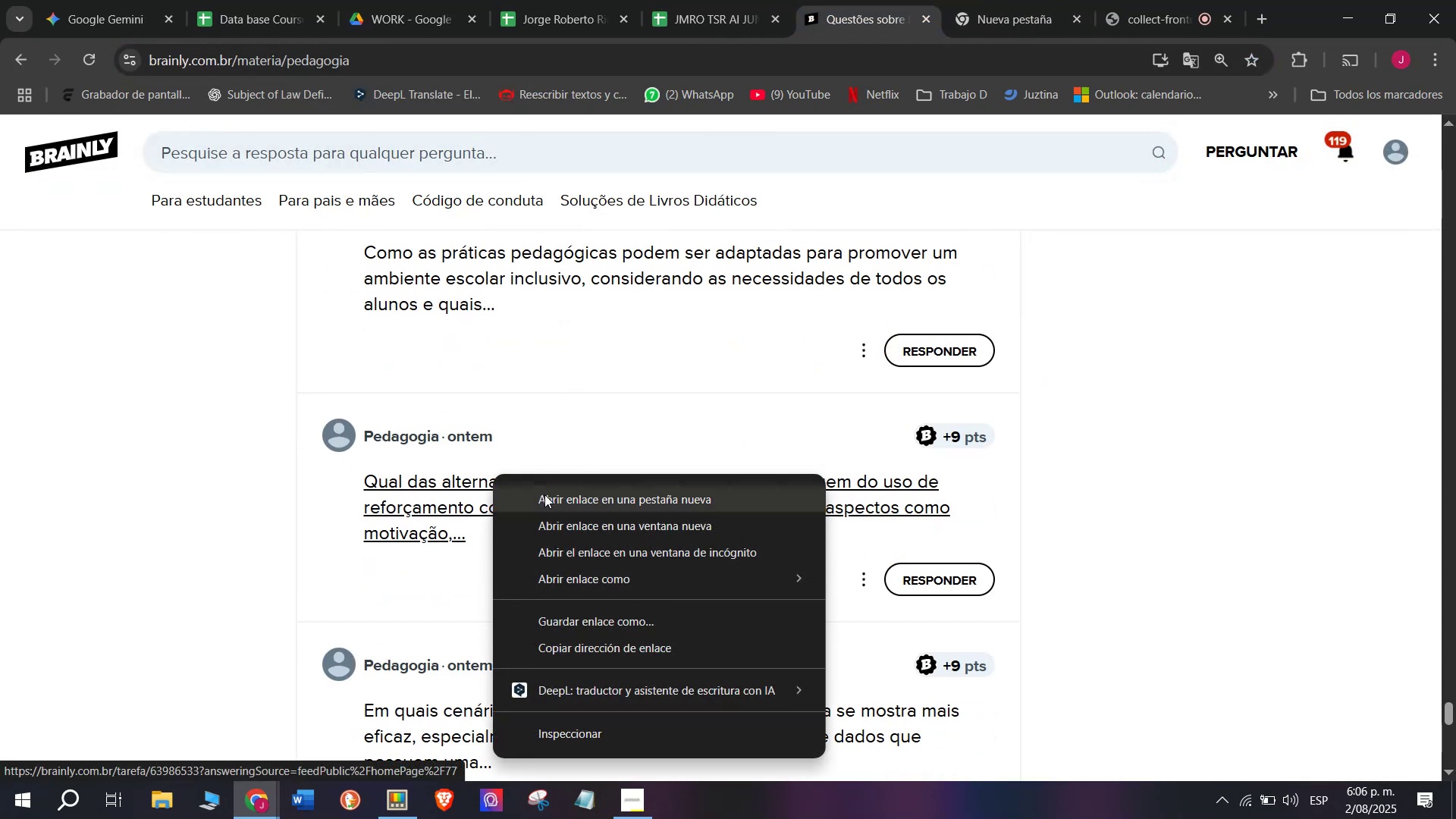 
left_click([549, 498])
 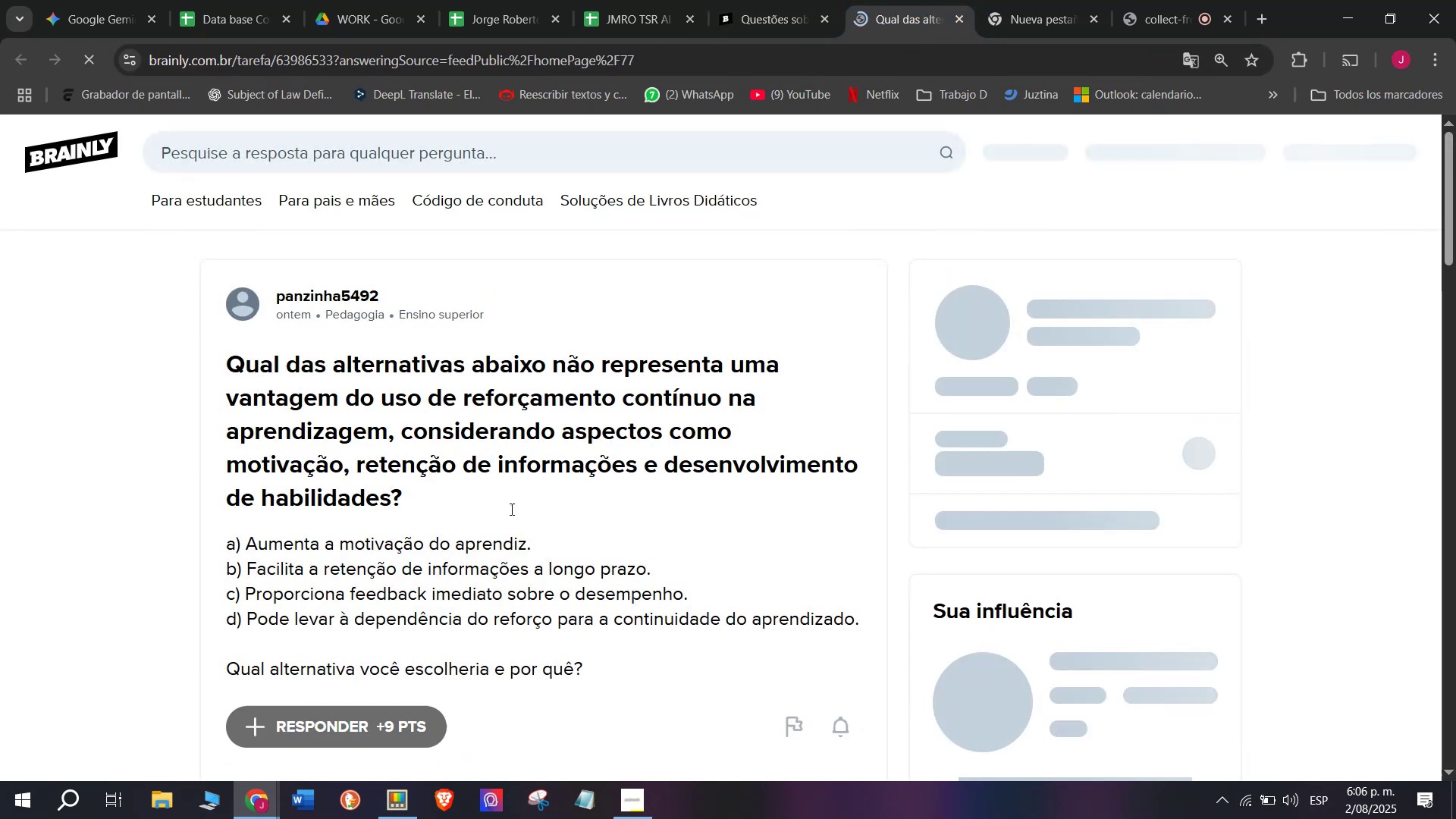 
left_click_drag(start_coordinate=[597, 667], to_coordinate=[204, 359])
 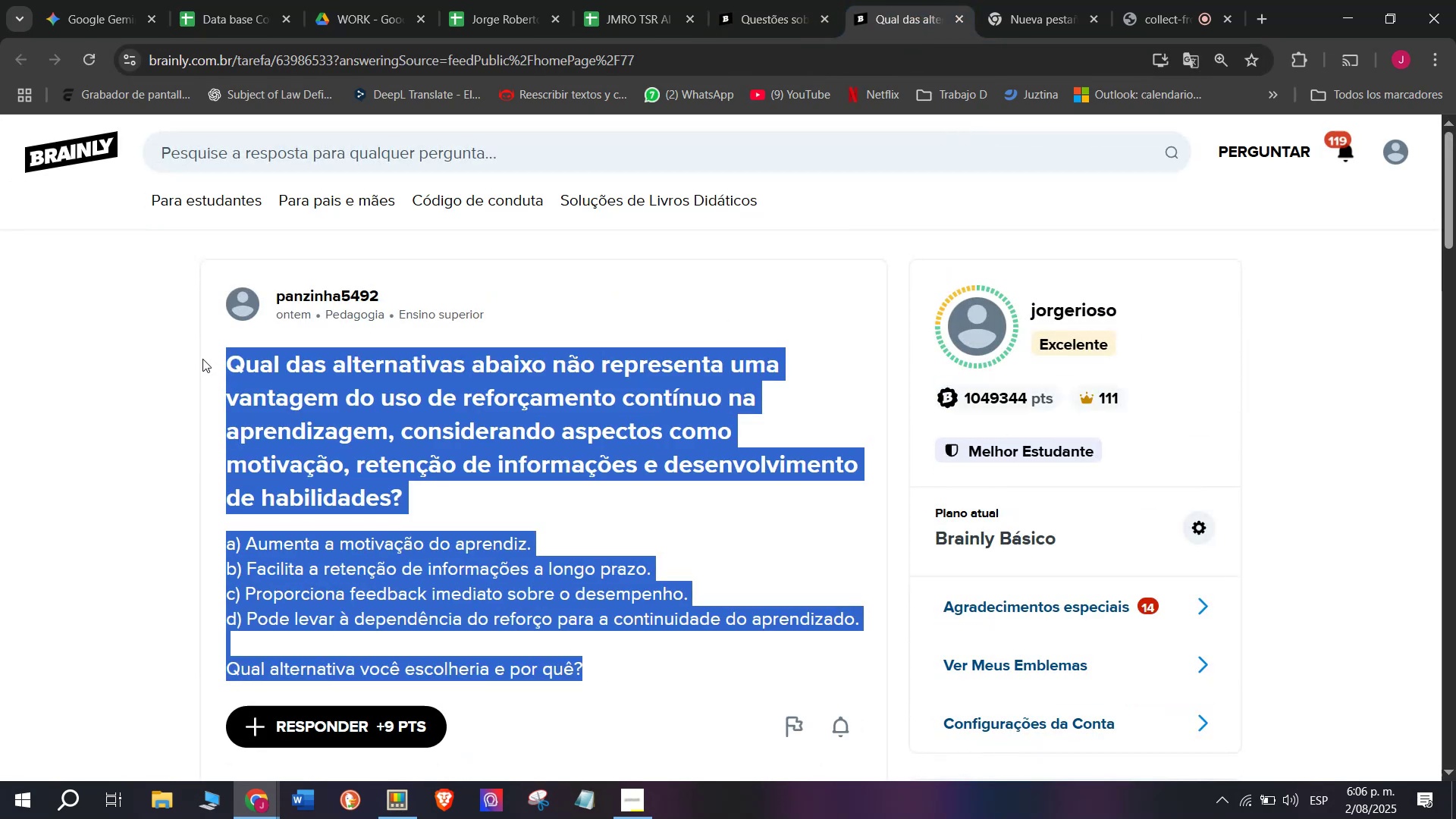 
key(Control+C)
 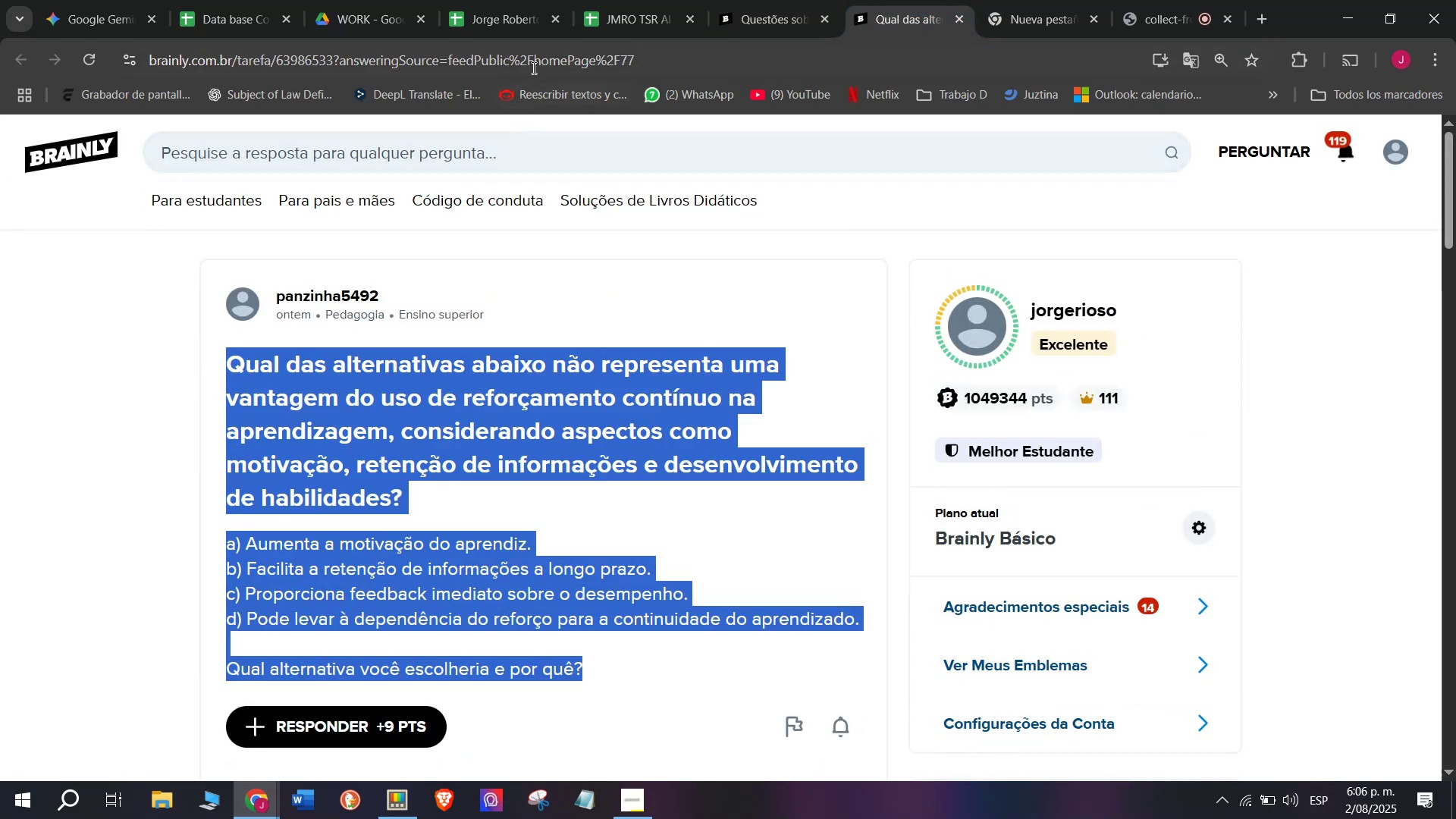 
double_click([534, 67])
 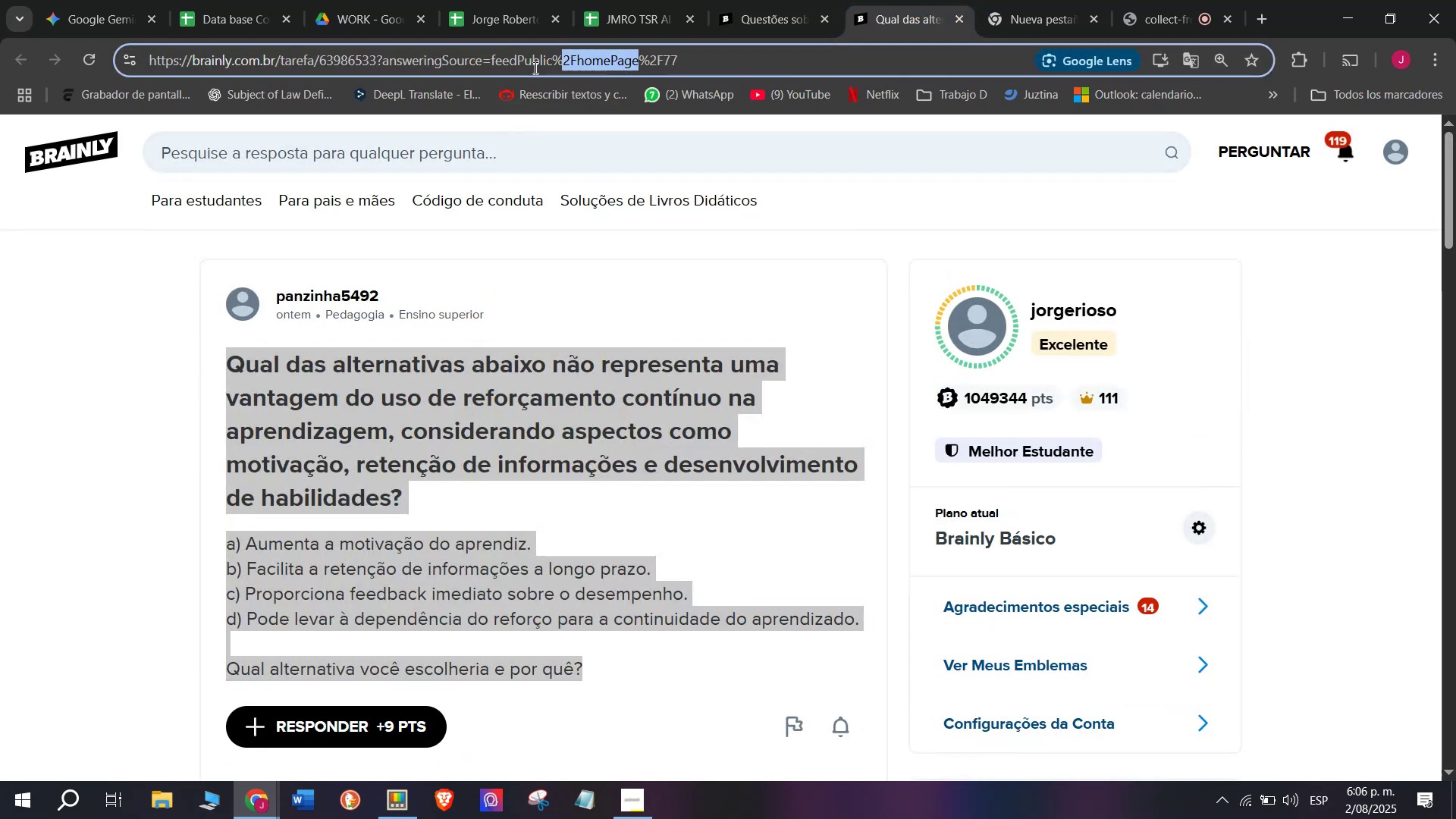 
triple_click([534, 67])
 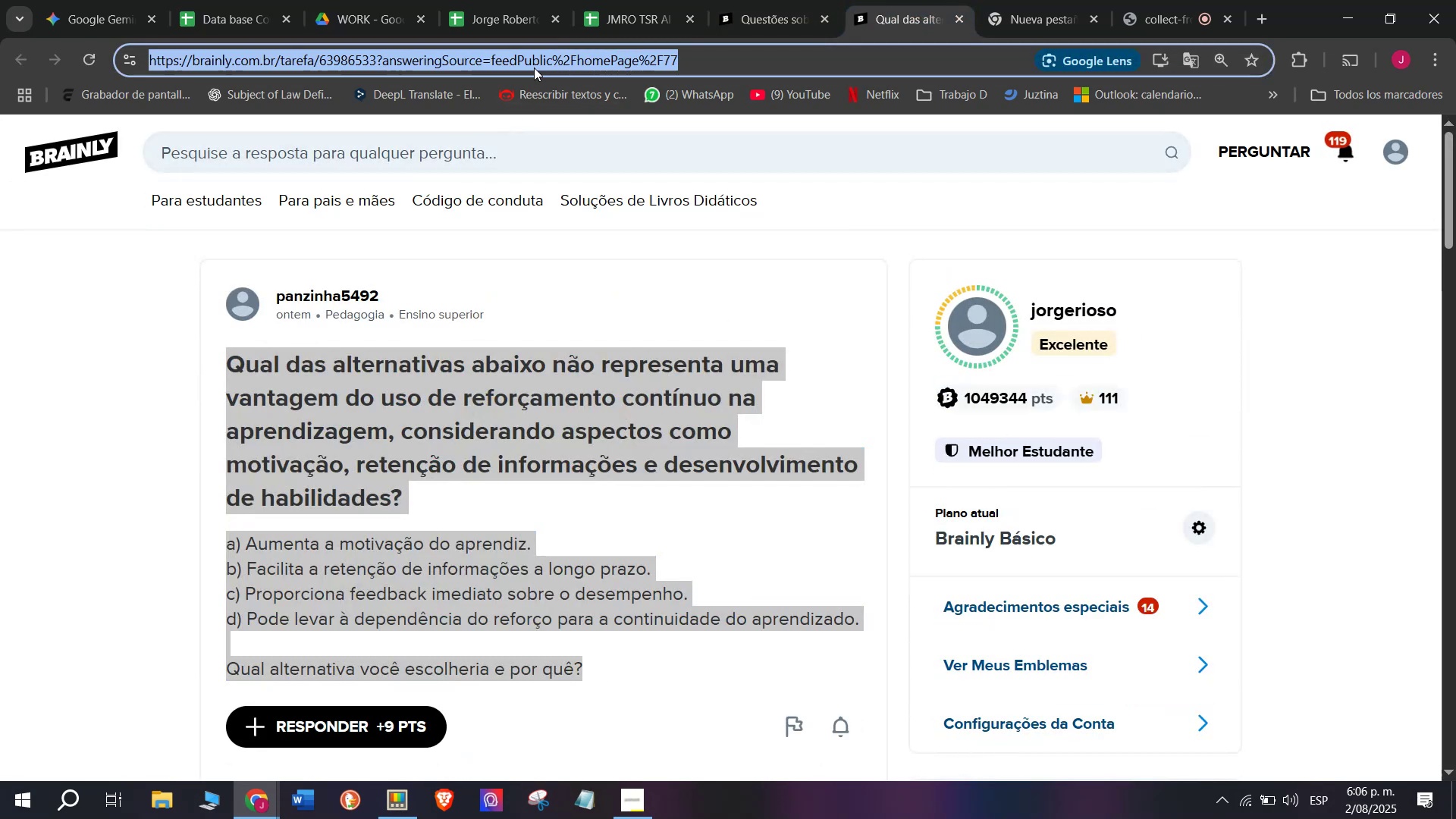 
key(Control+C)
 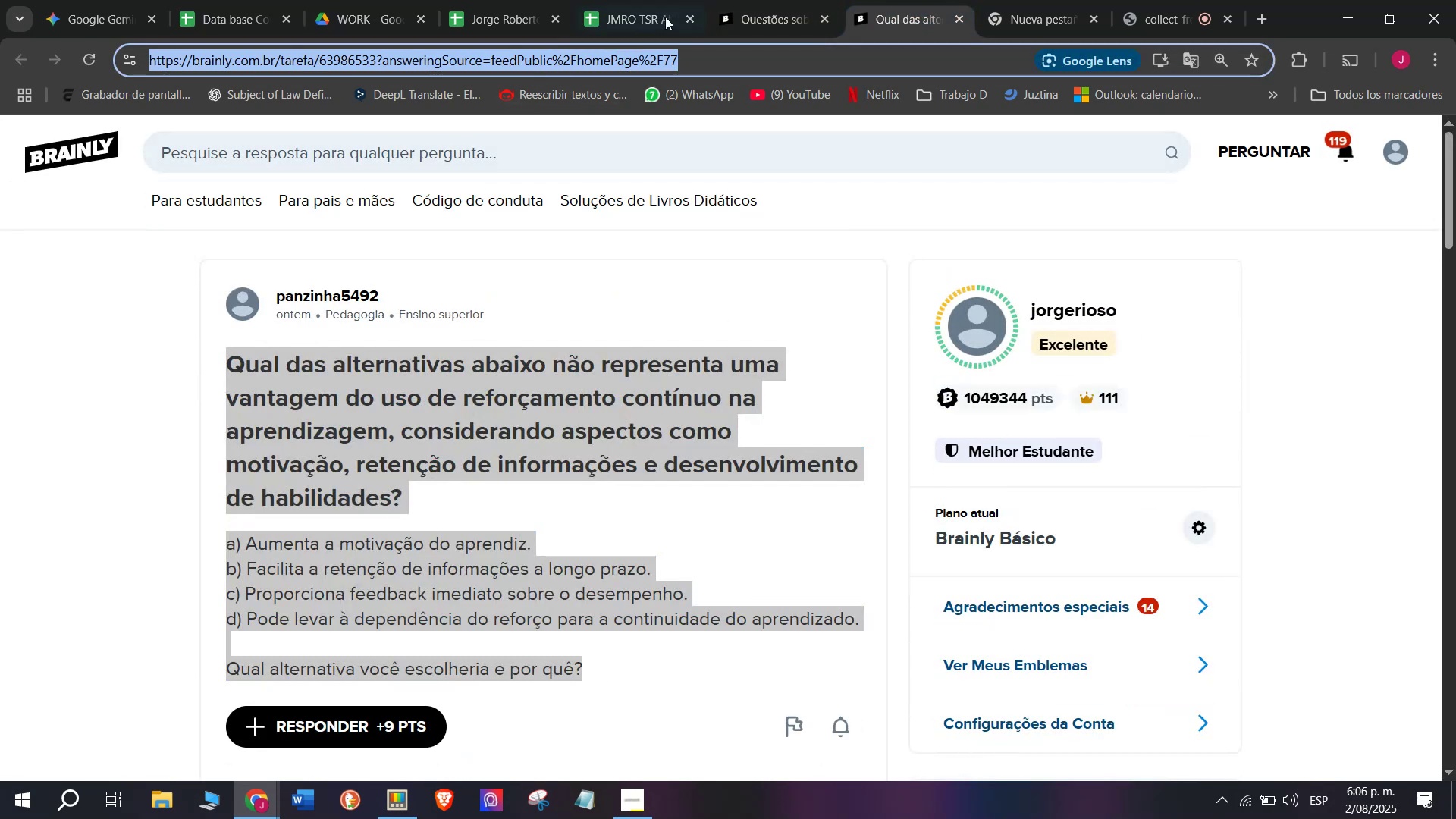 
left_click([653, 0])
 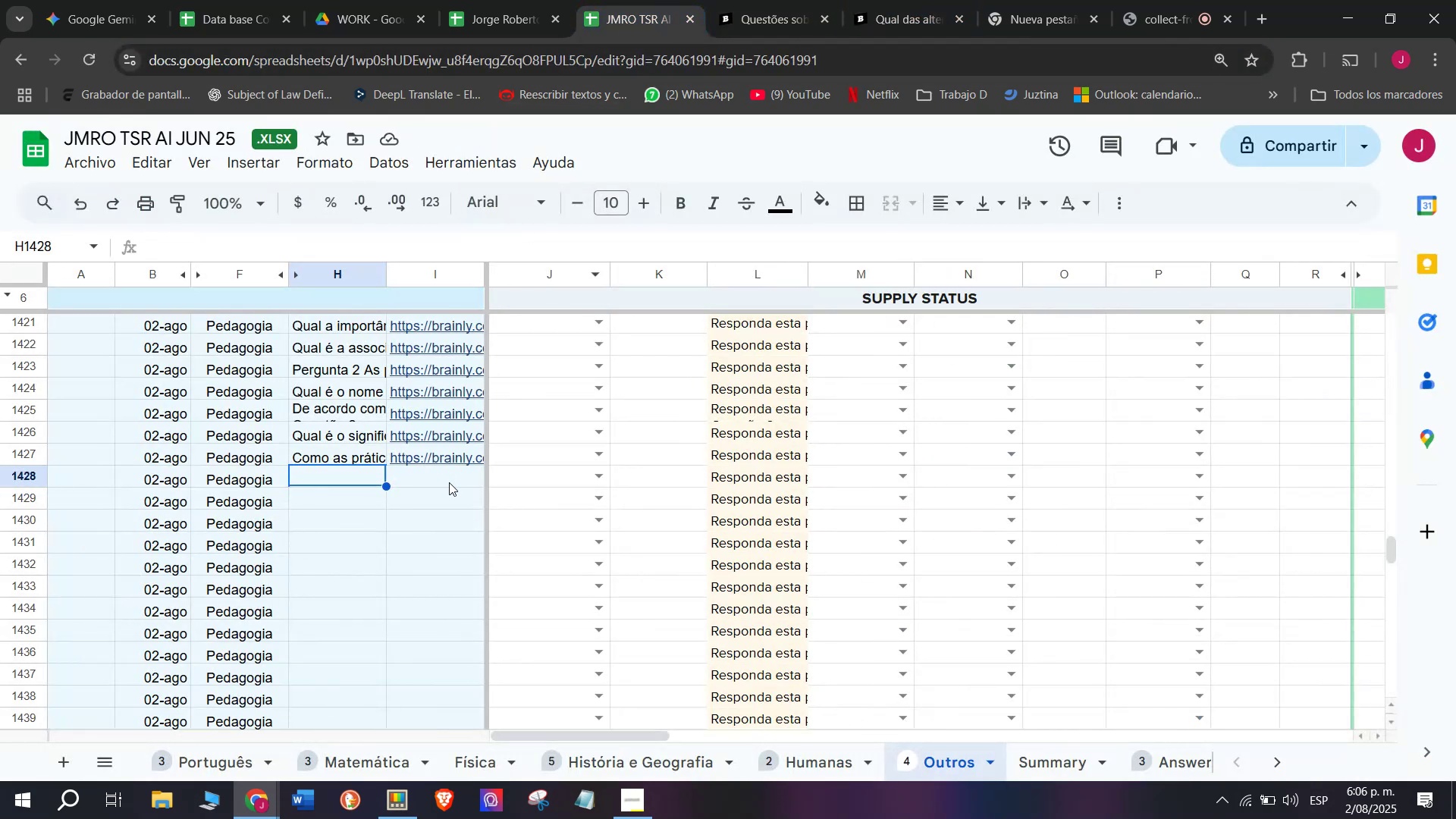 
double_click([449, 482])
 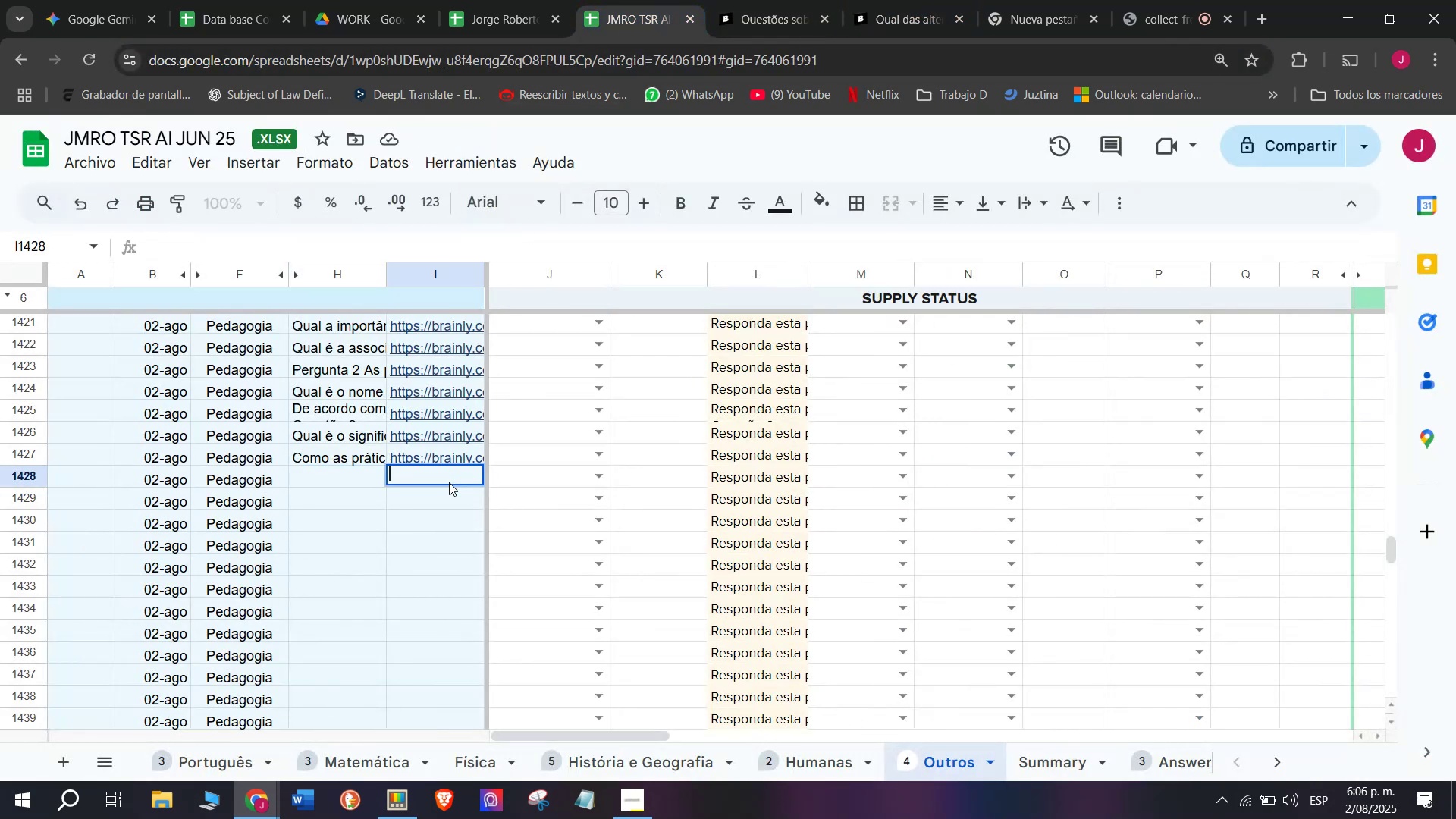 
key(Control+V)
 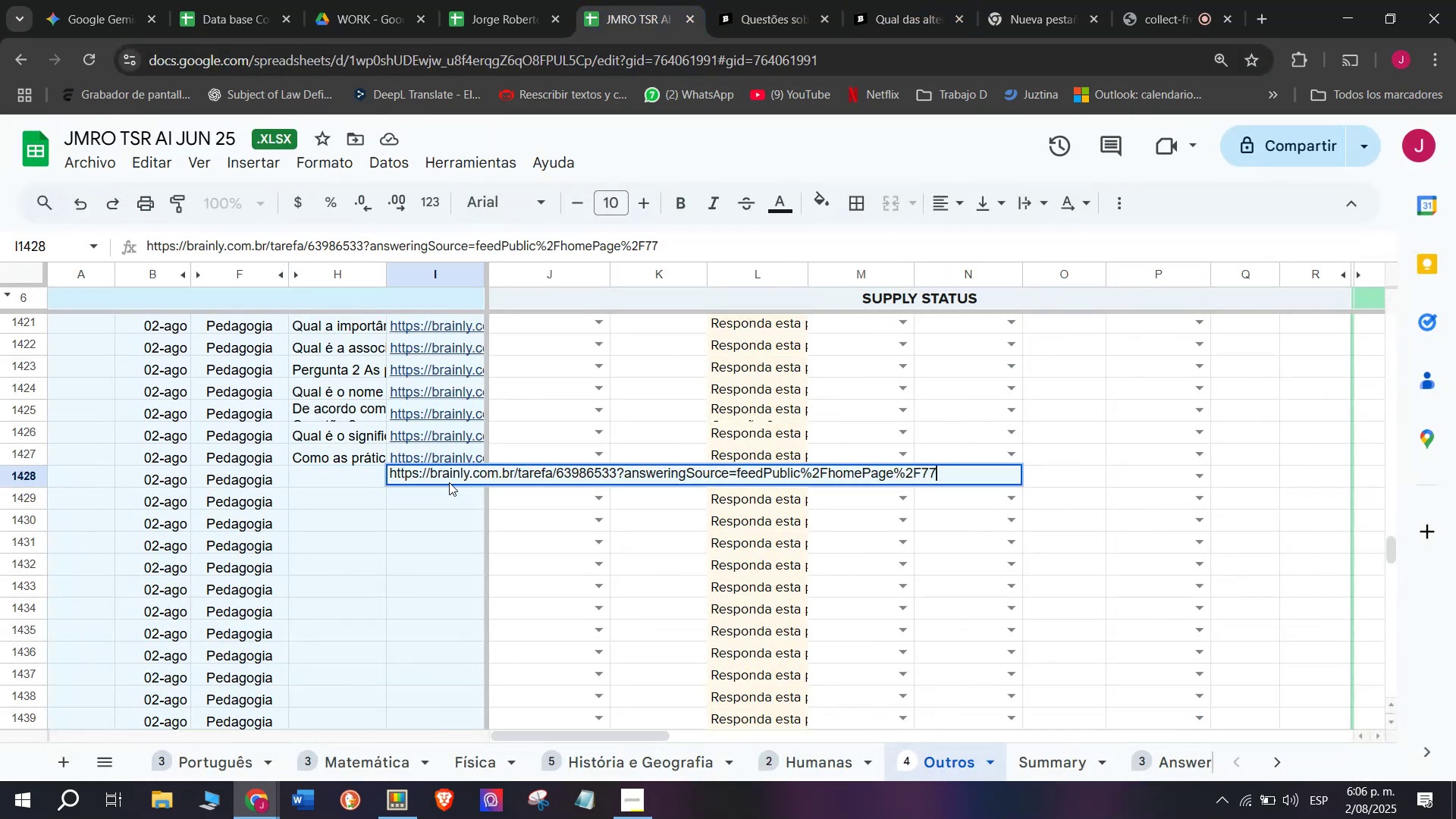 
key(Enter)
 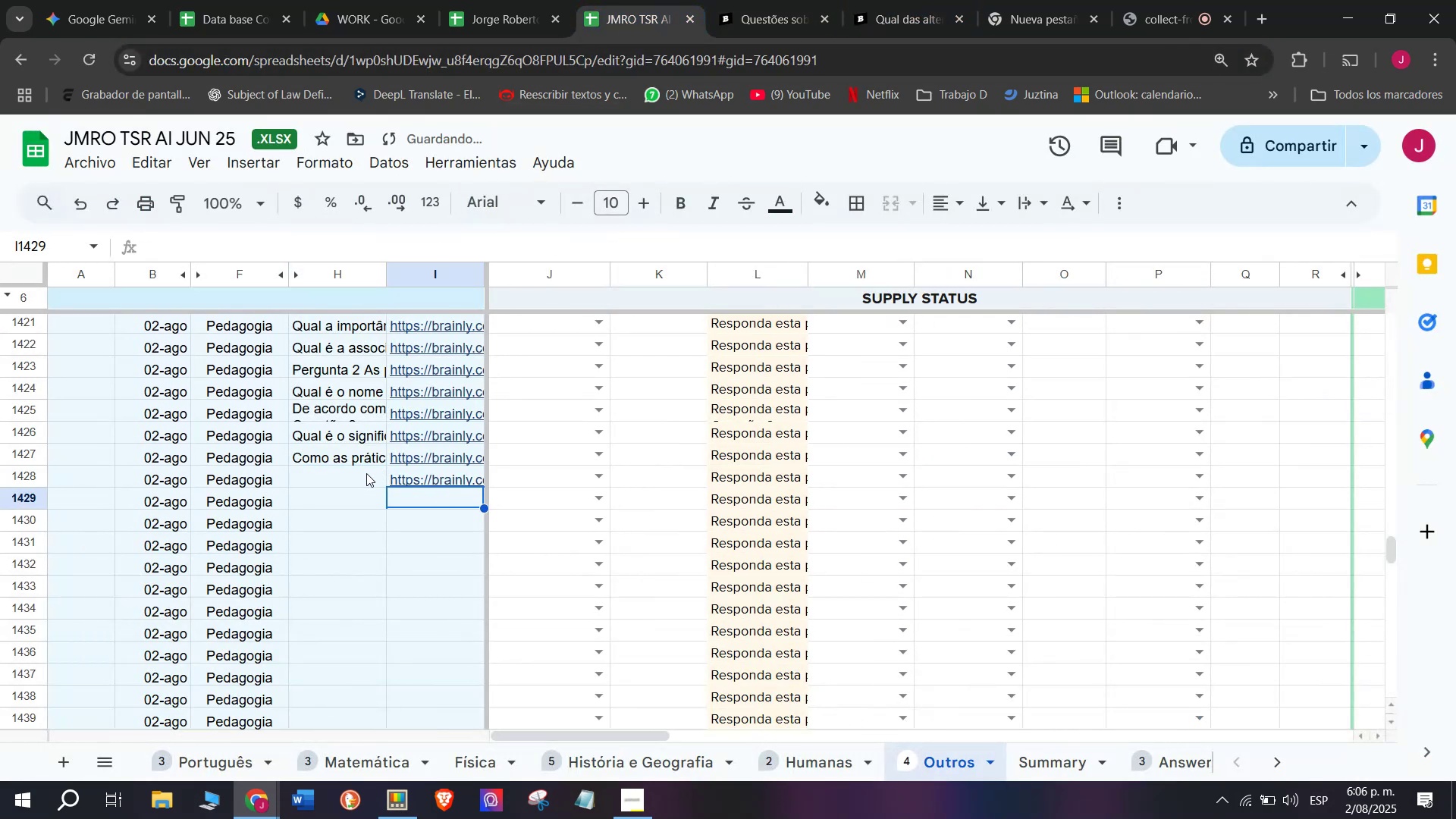 
double_click([366, 473])
 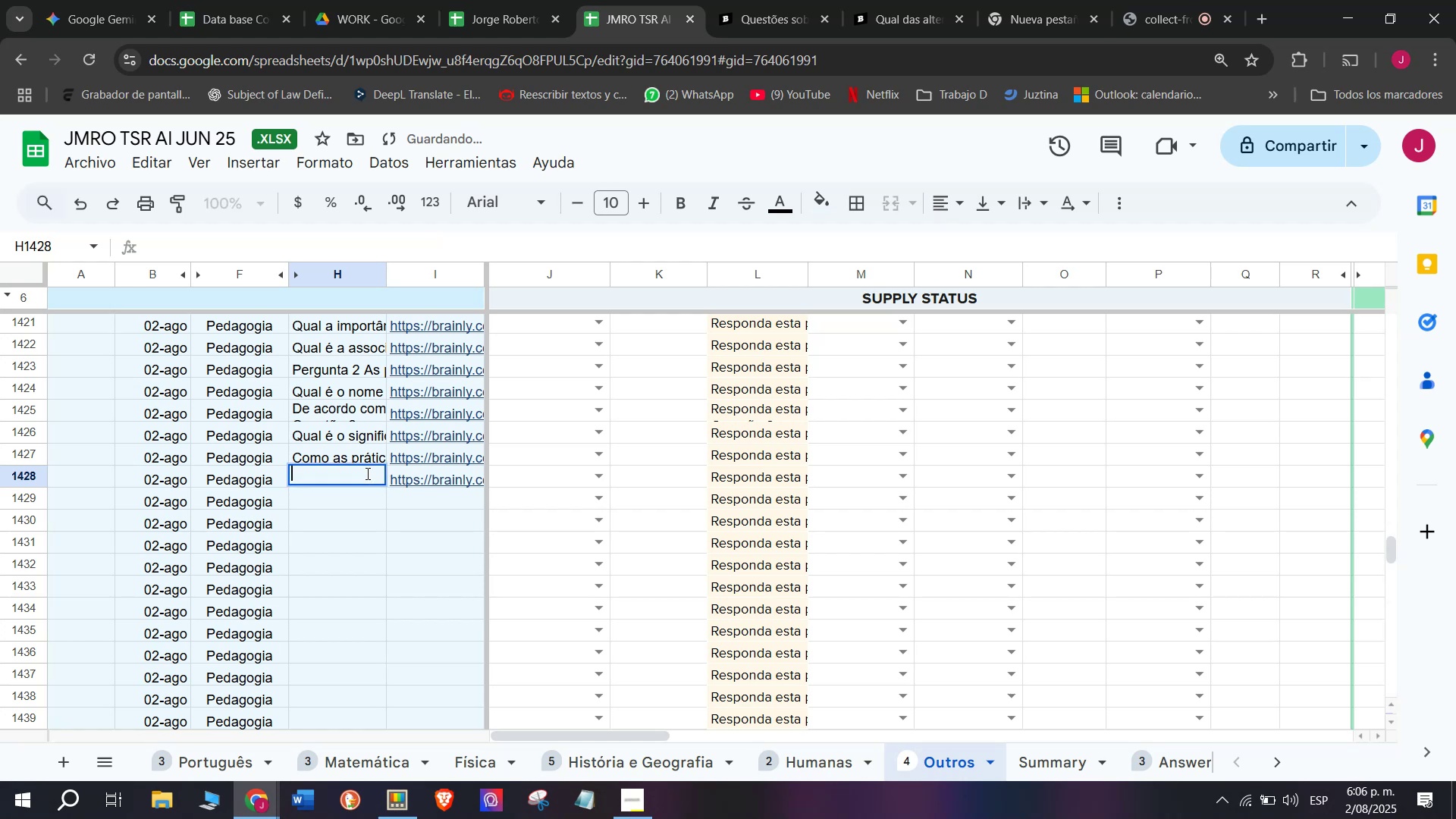 
key(Meta+V)
 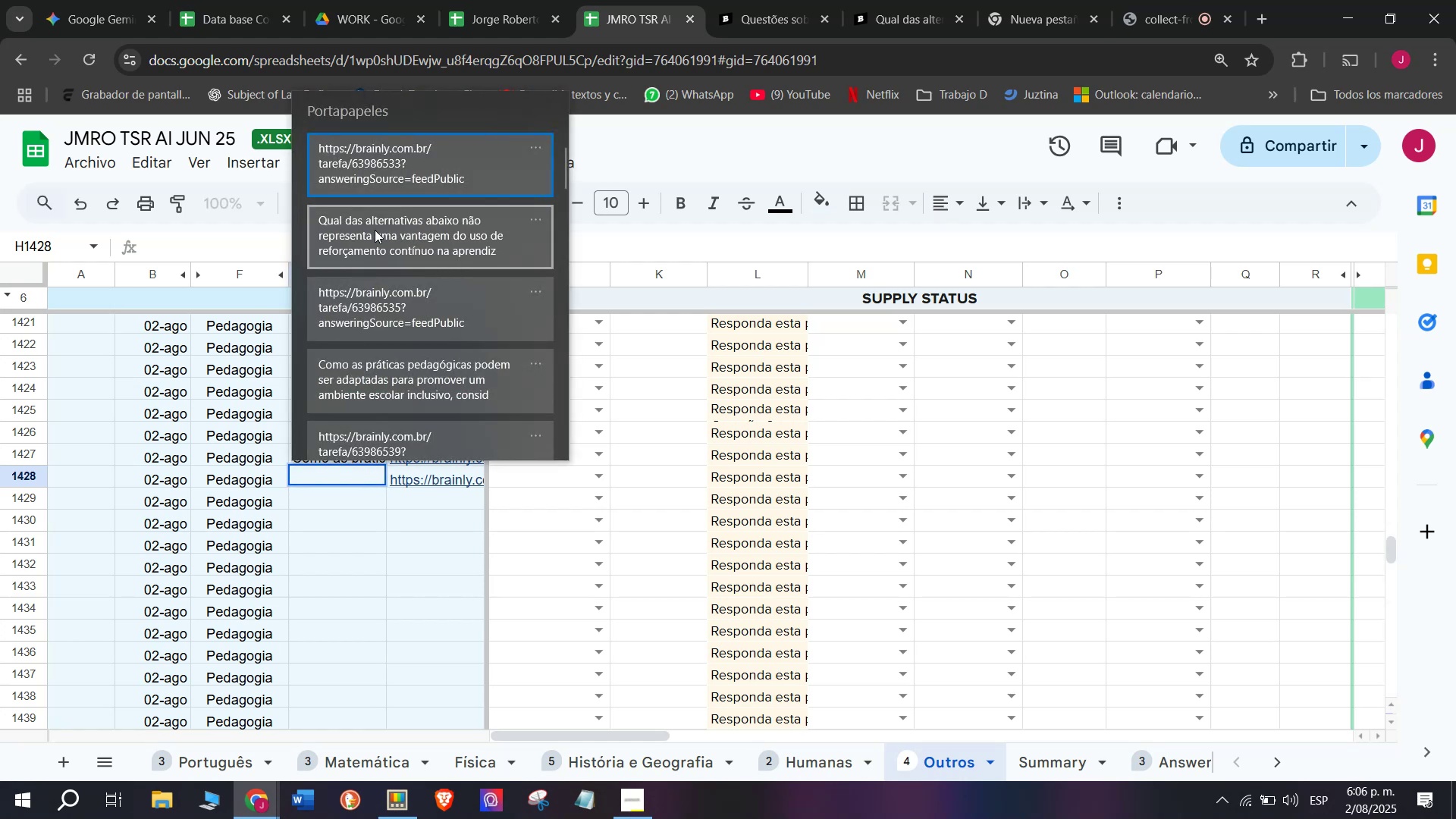 
left_click([375, 230])
 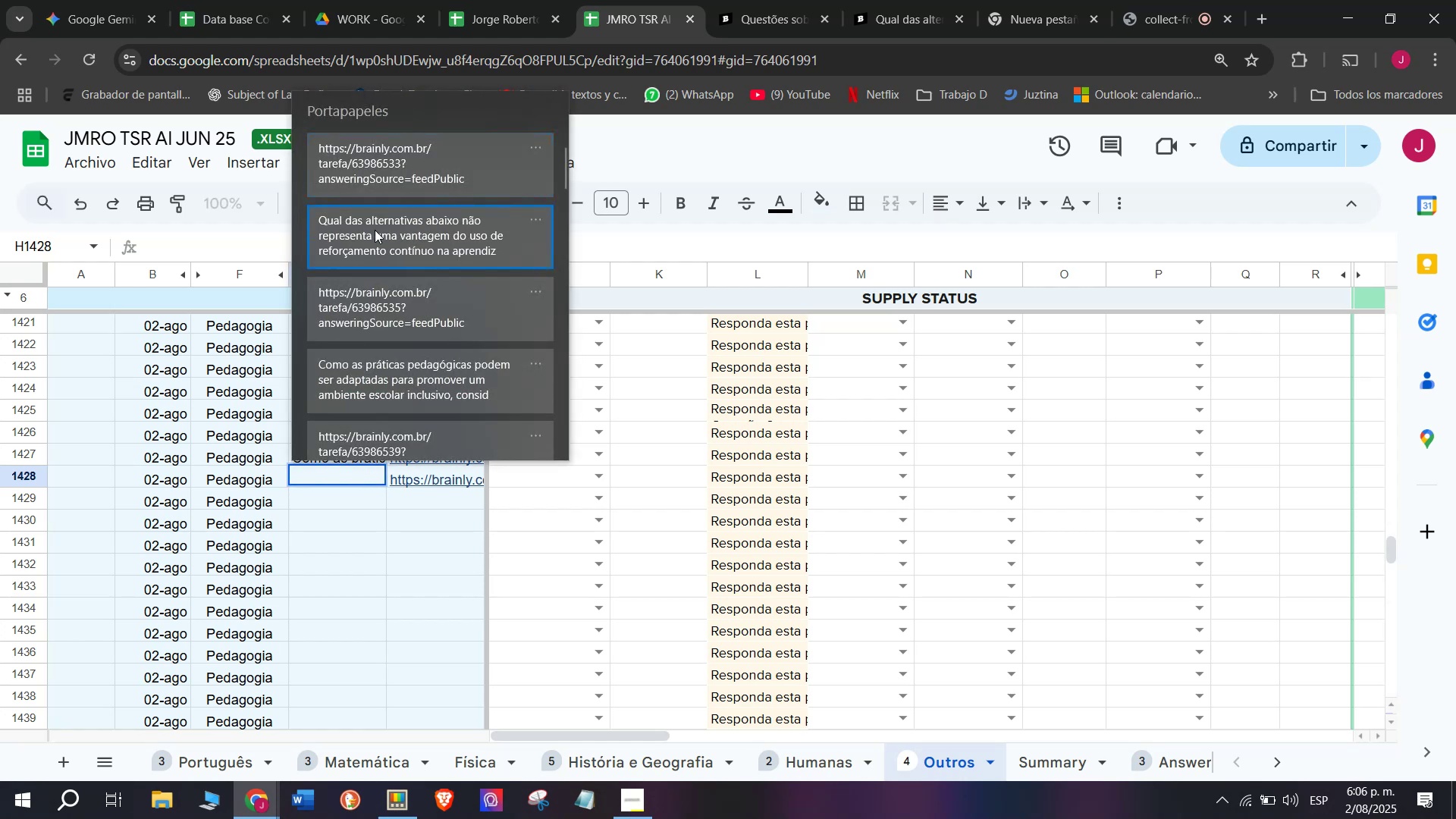 
key(Control+ControlLeft)
 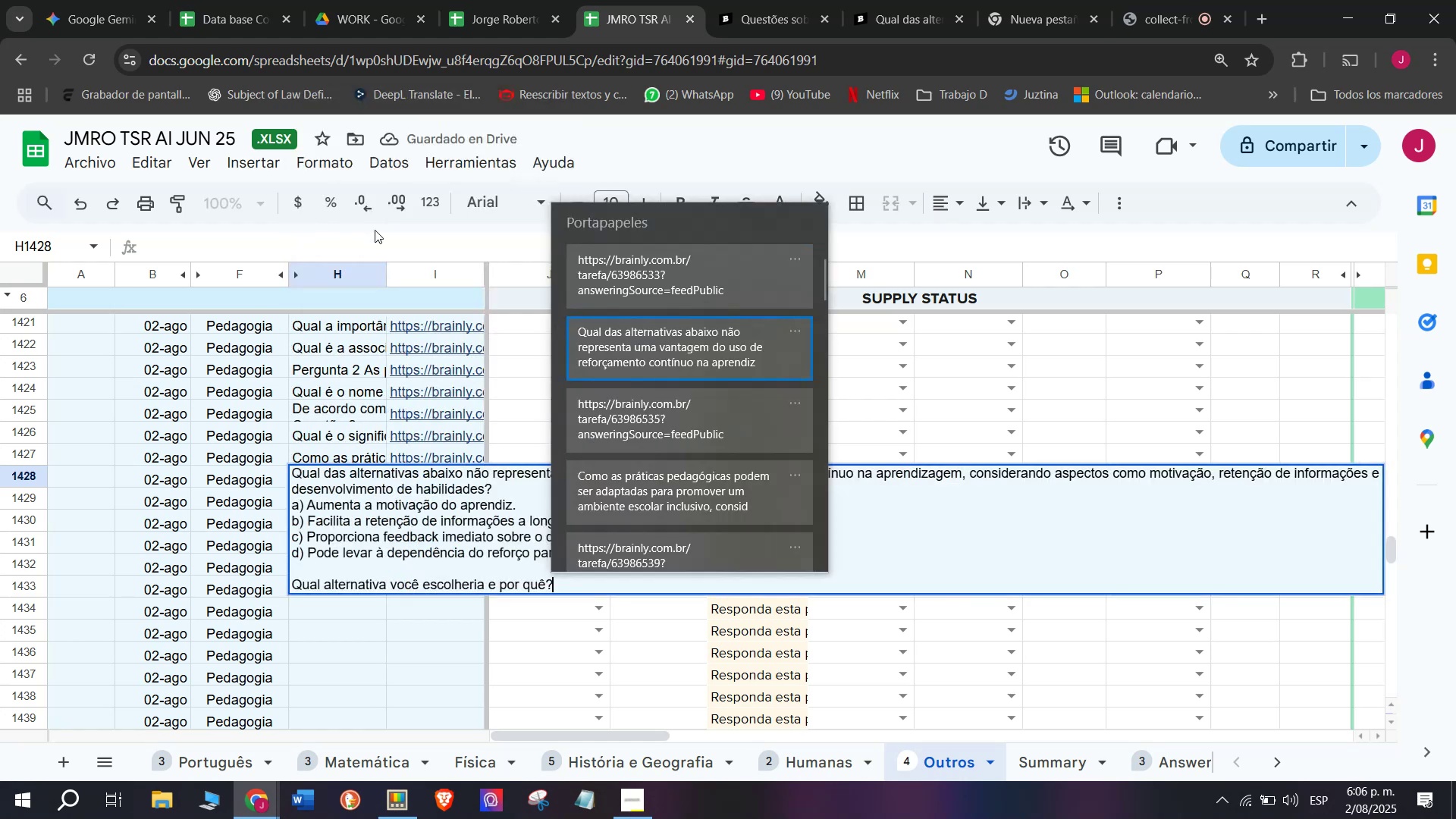 
key(Control+V)
 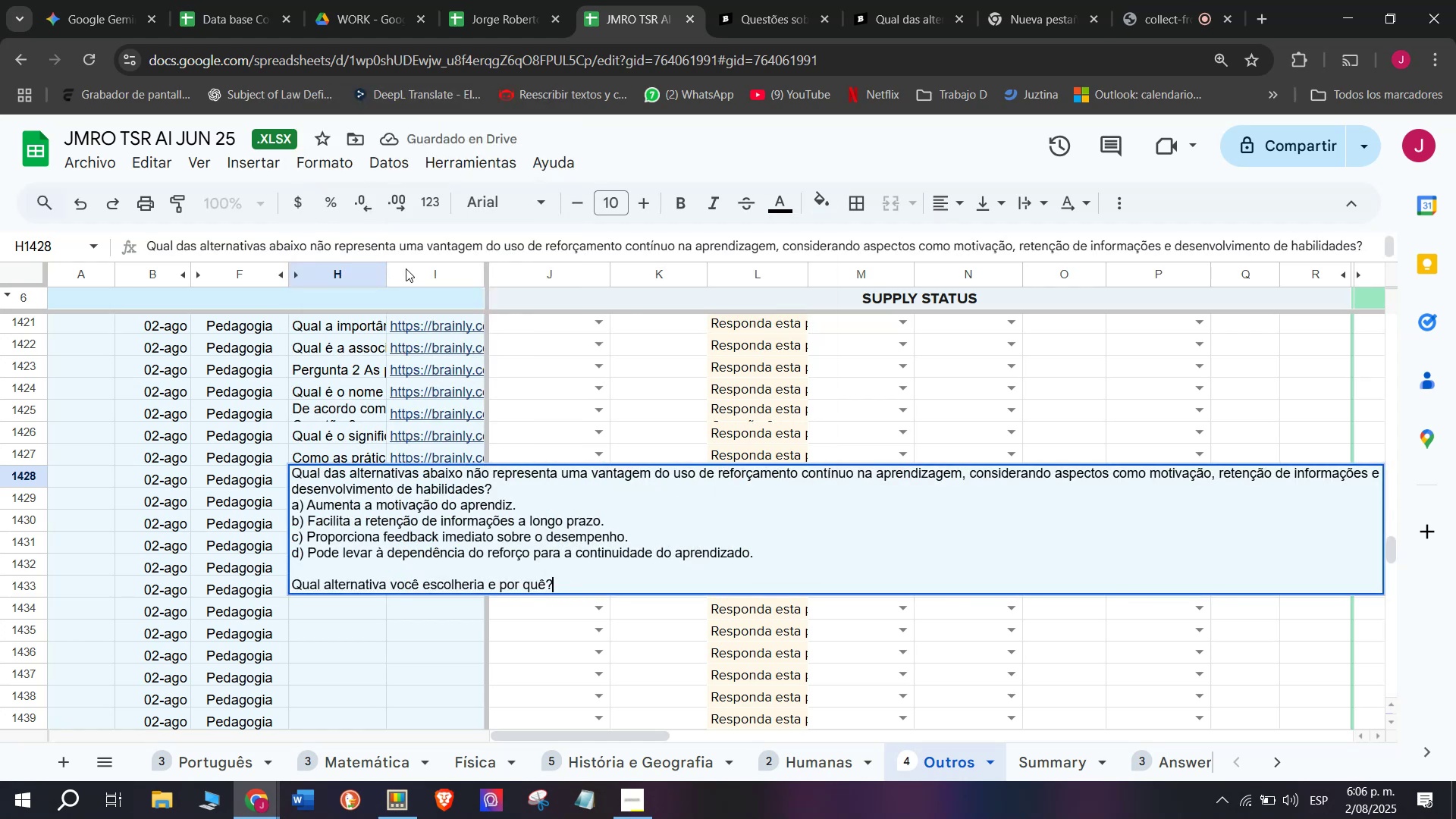 
key(Enter)
 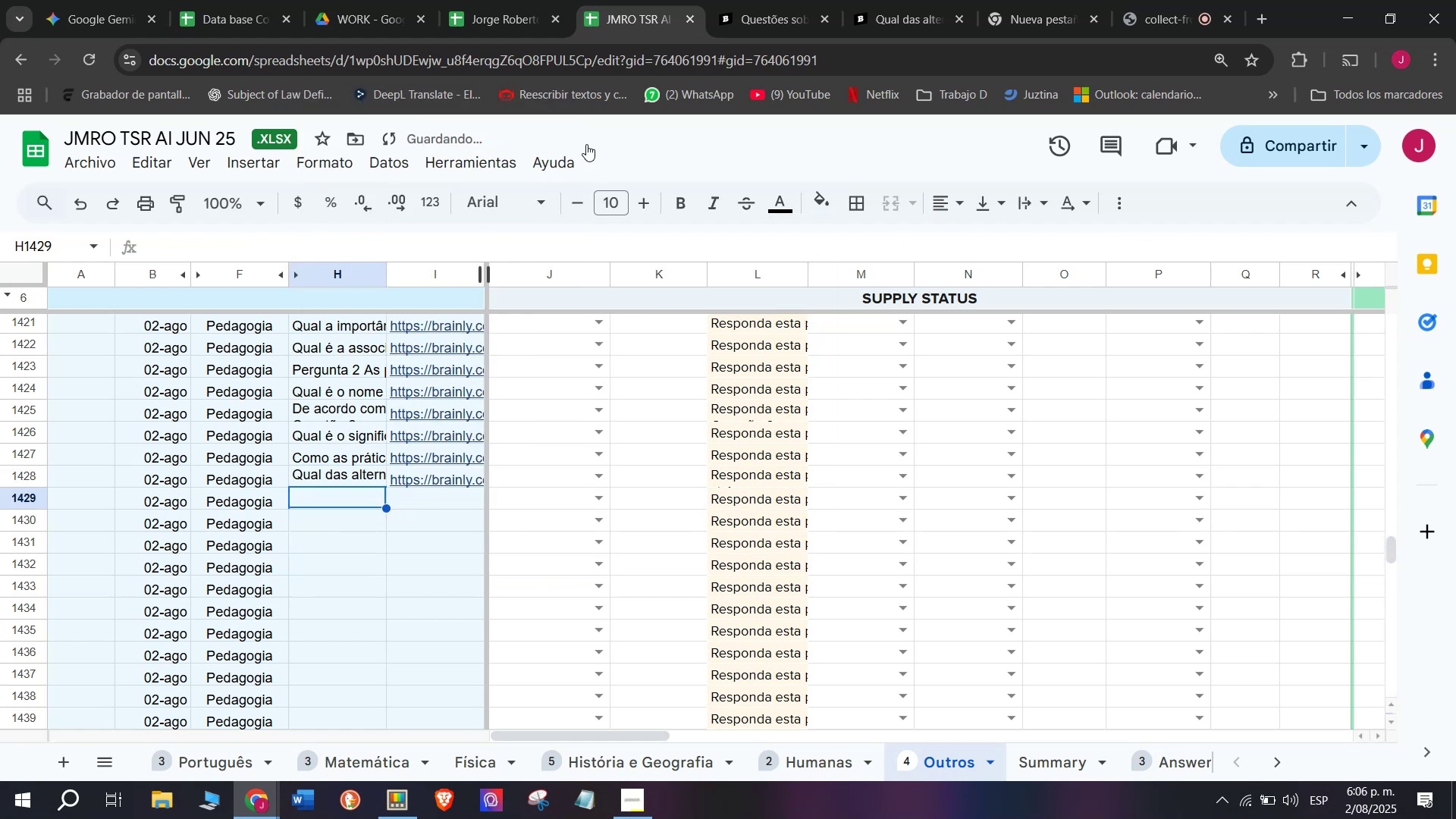 
left_click([867, 0])
 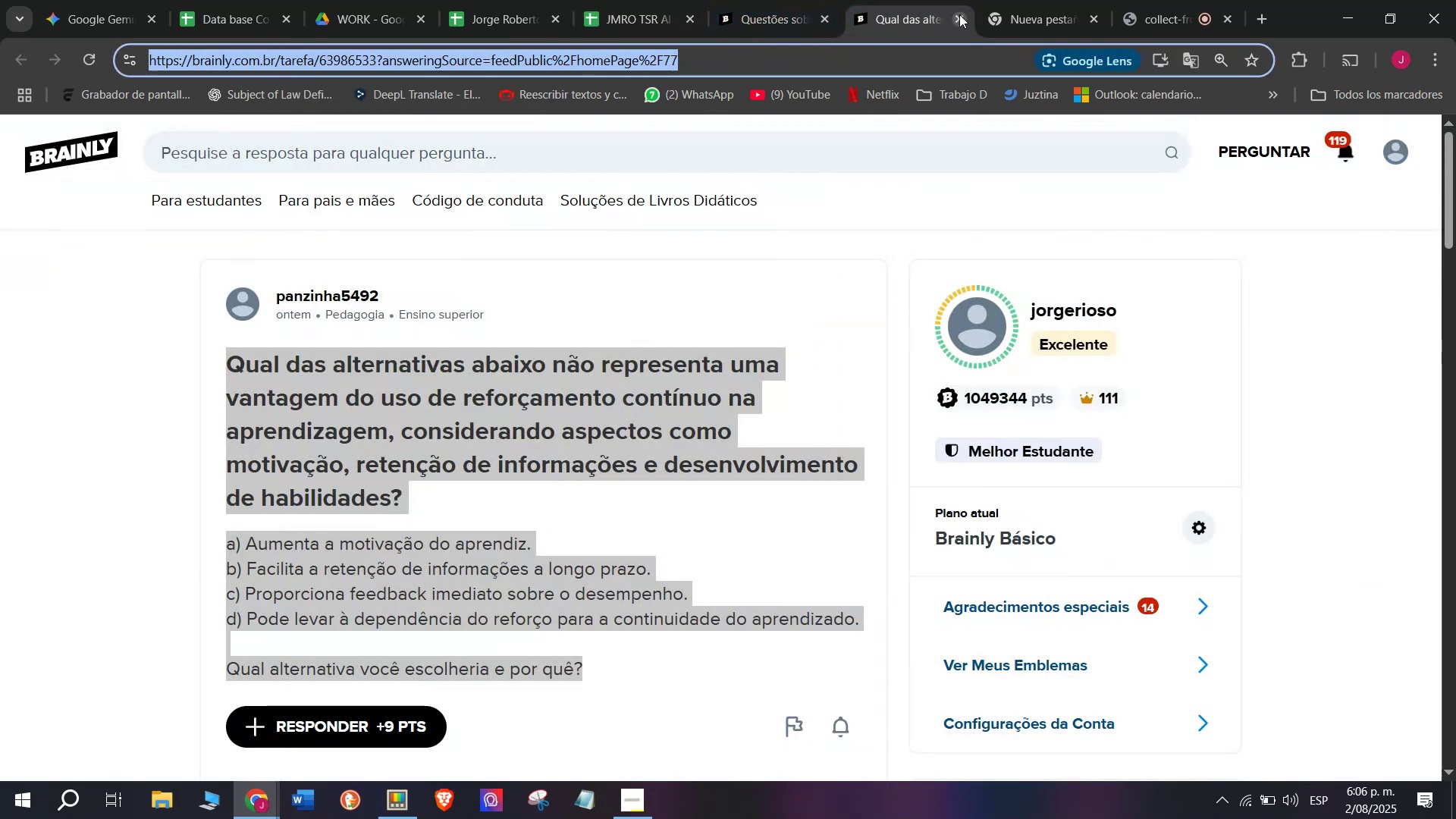 
double_click([736, 0])
 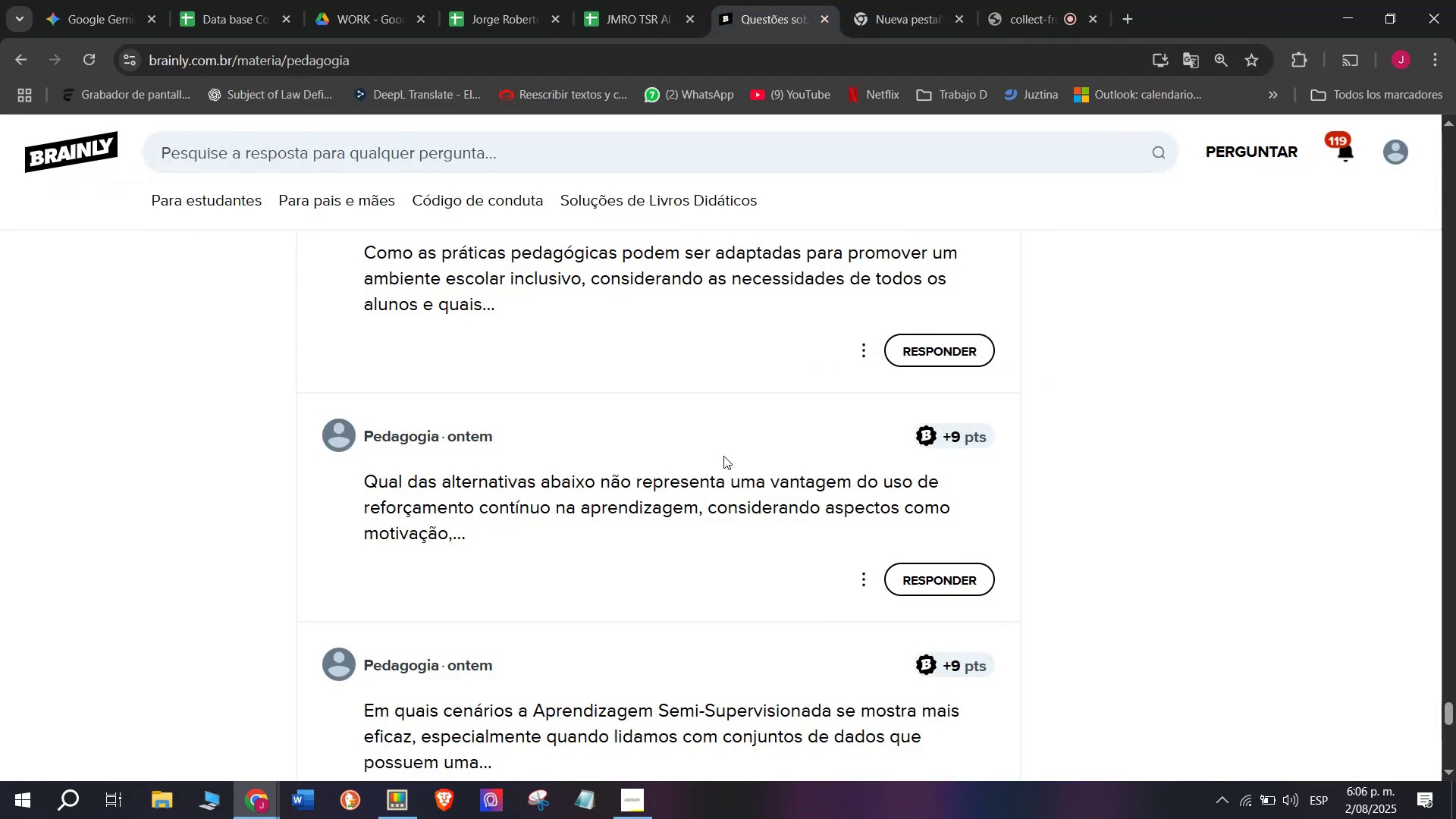 
scroll: coordinate [726, 456], scroll_direction: down, amount: 1.0
 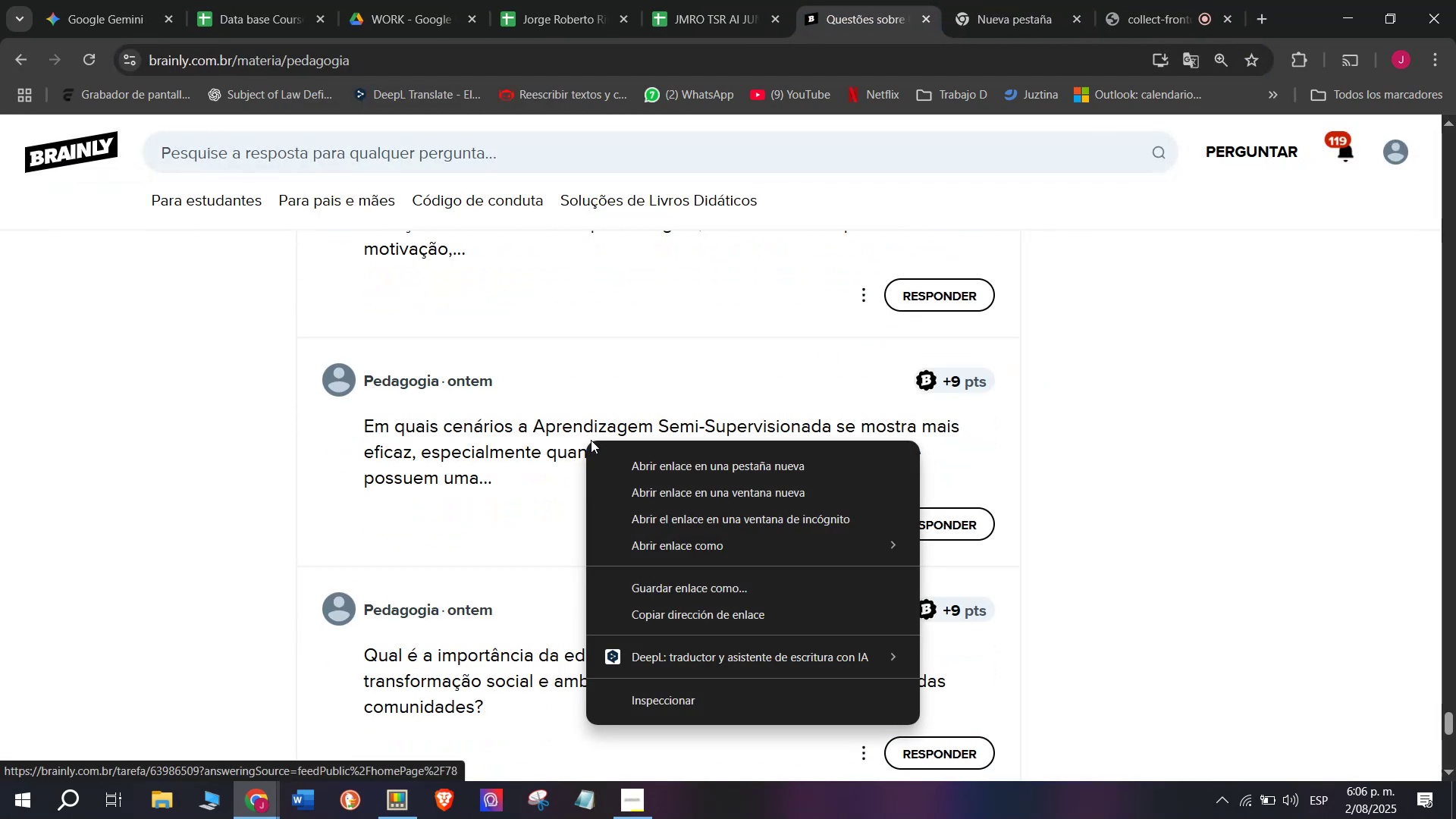 
left_click([619, 461])
 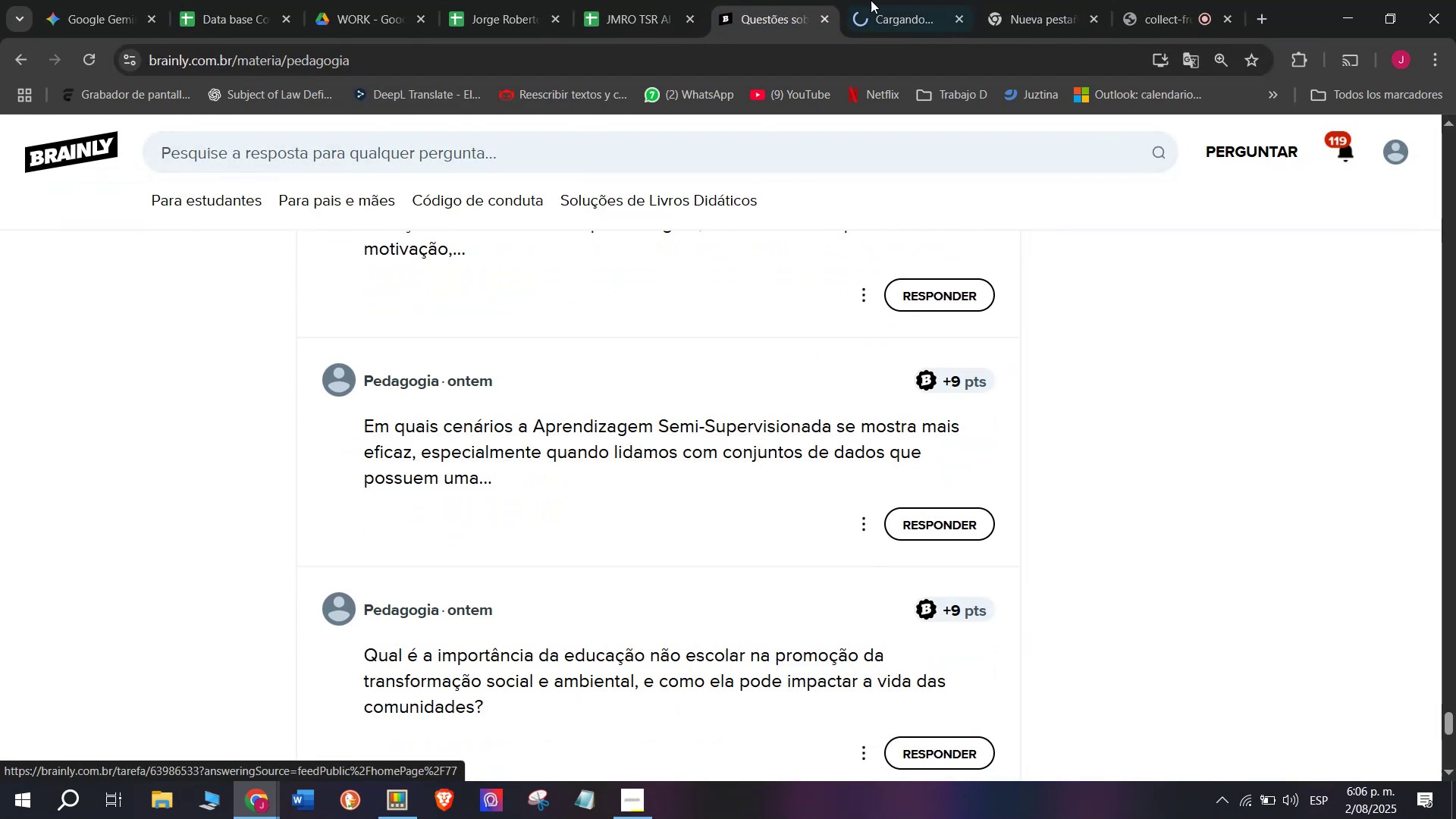 
left_click([890, 0])
 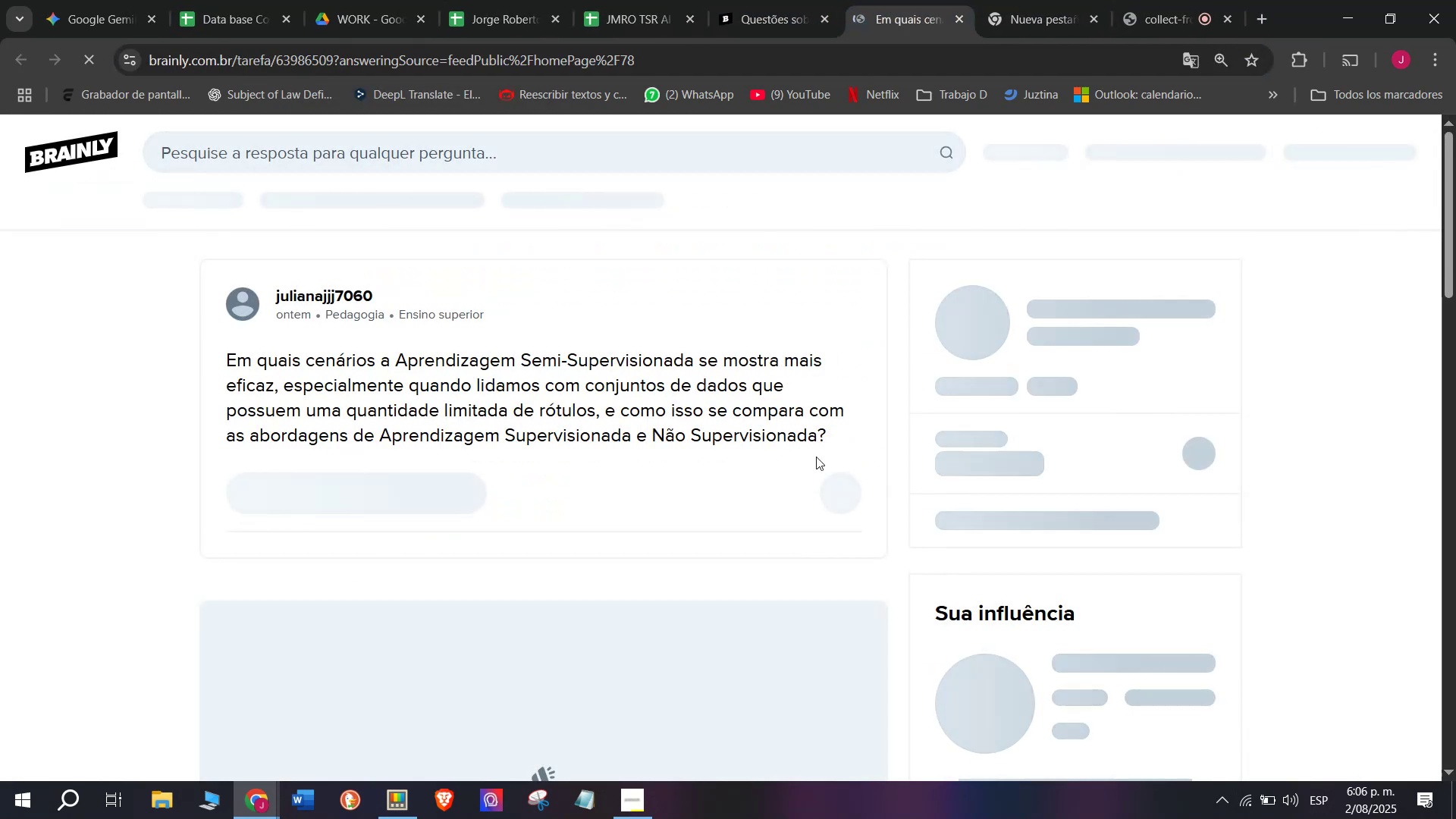 
left_click_drag(start_coordinate=[837, 446], to_coordinate=[230, 362])
 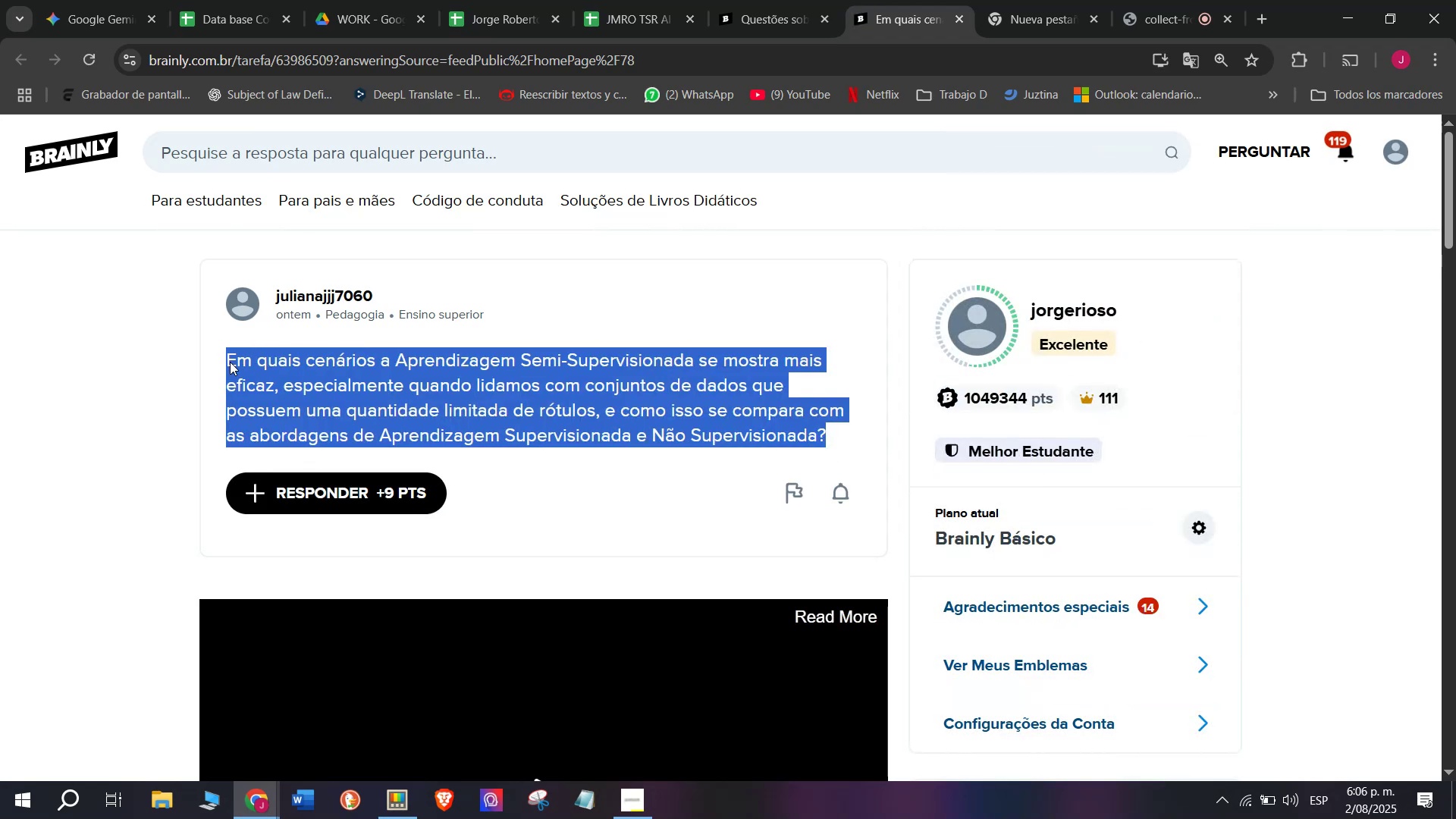 
key(Control+C)
 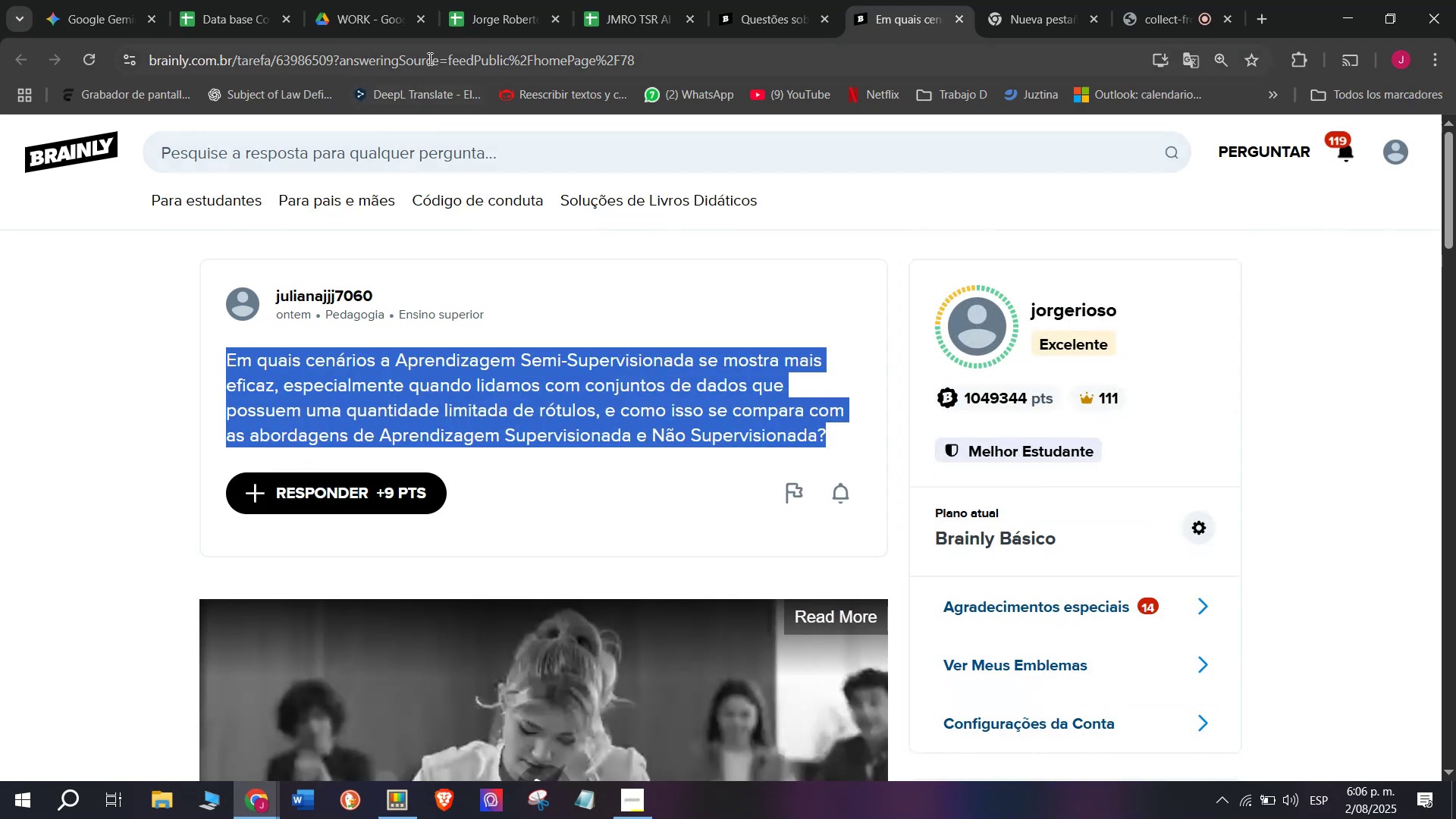 
double_click([431, 53])
 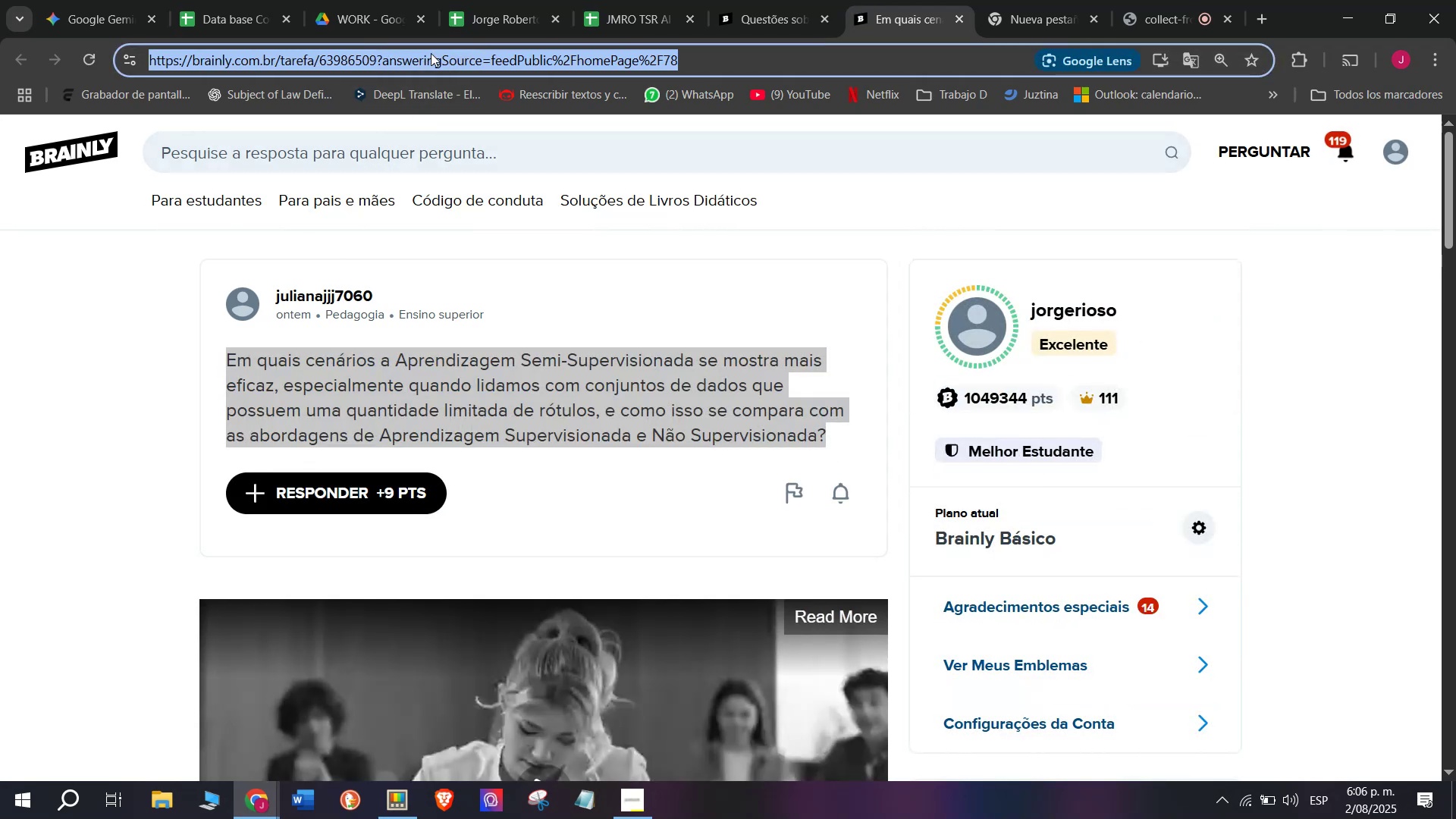 
triple_click([431, 53])
 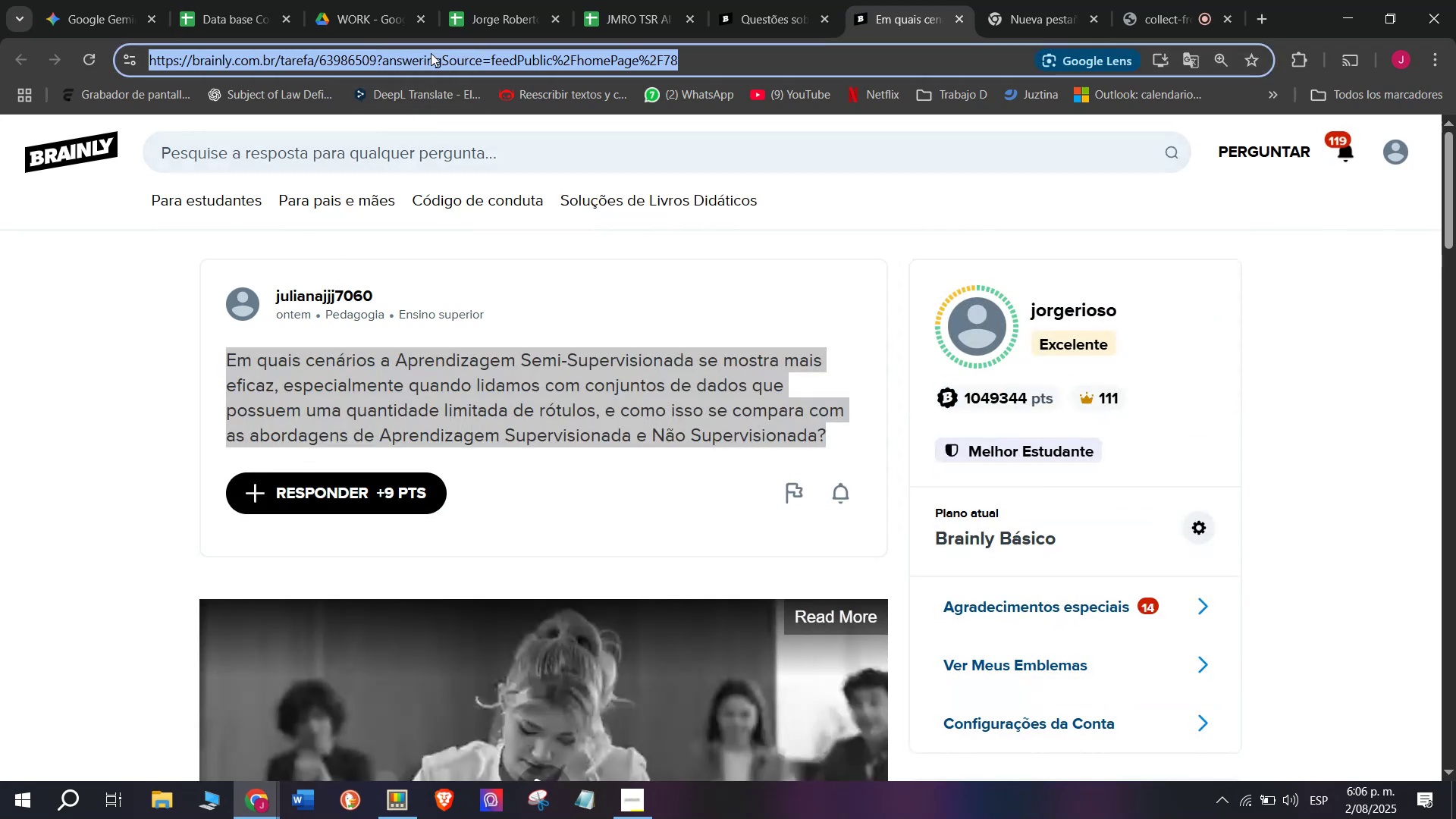 
key(Control+C)
 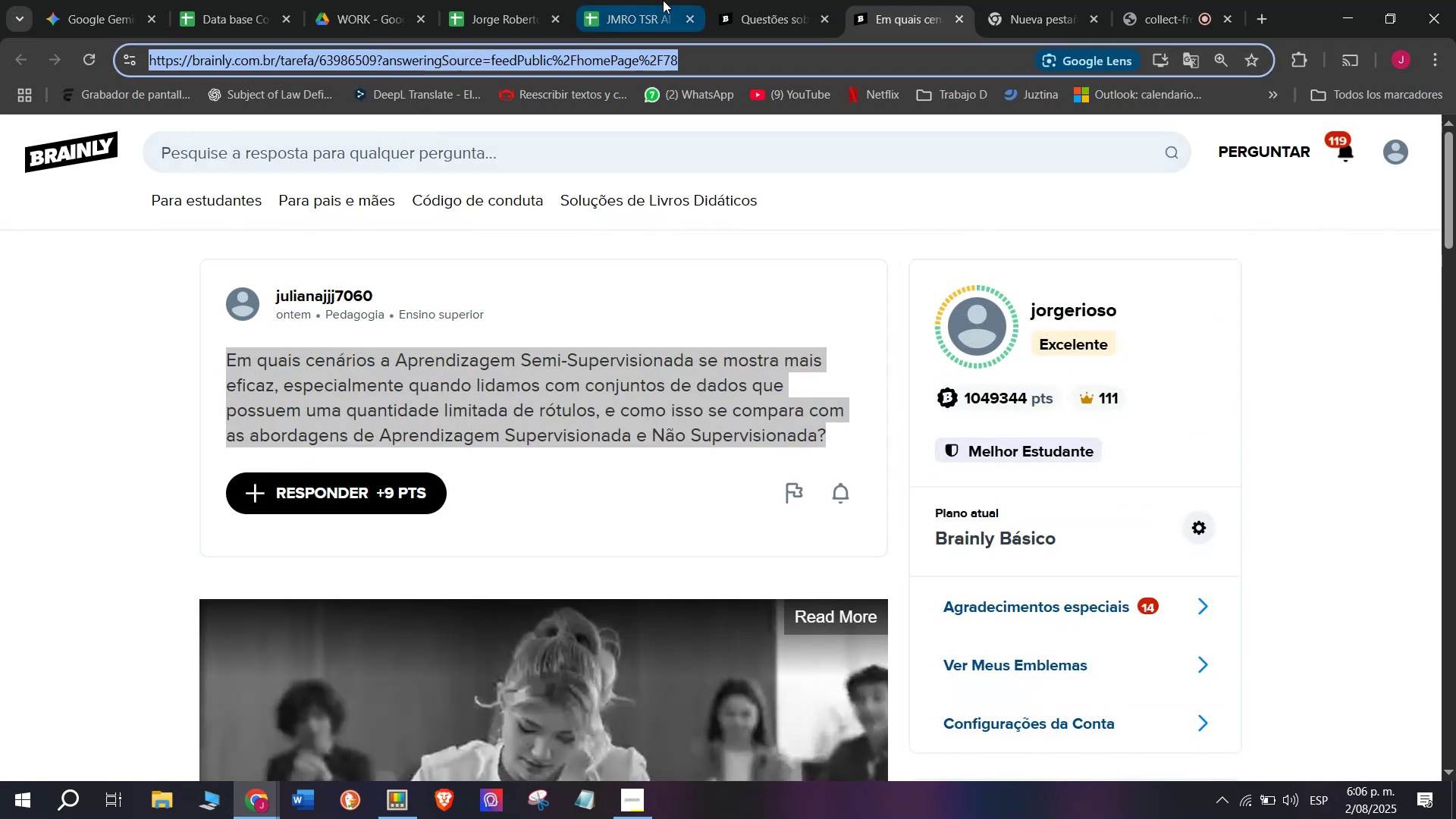 
left_click([760, 0])
 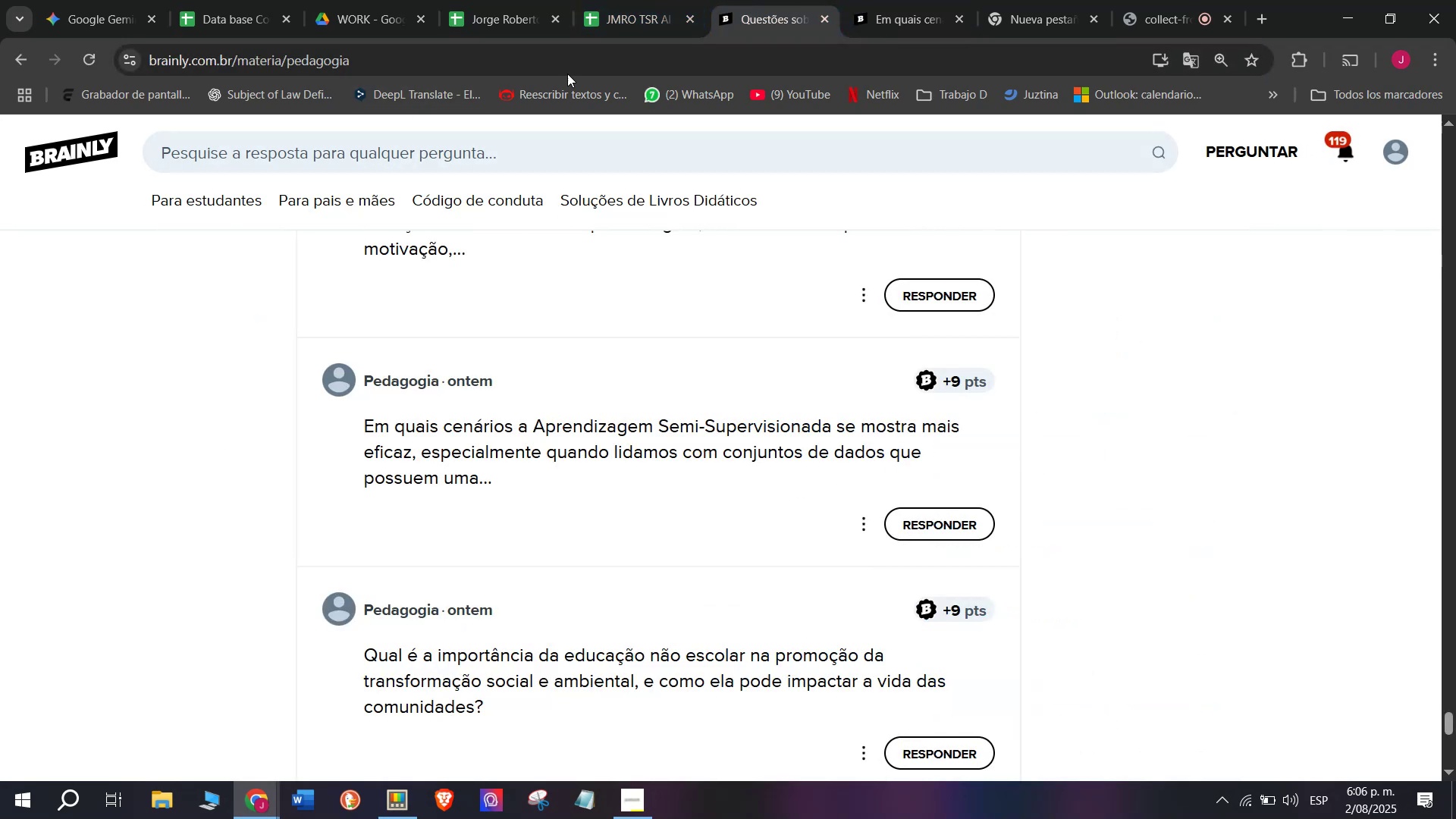 
left_click([669, 0])
 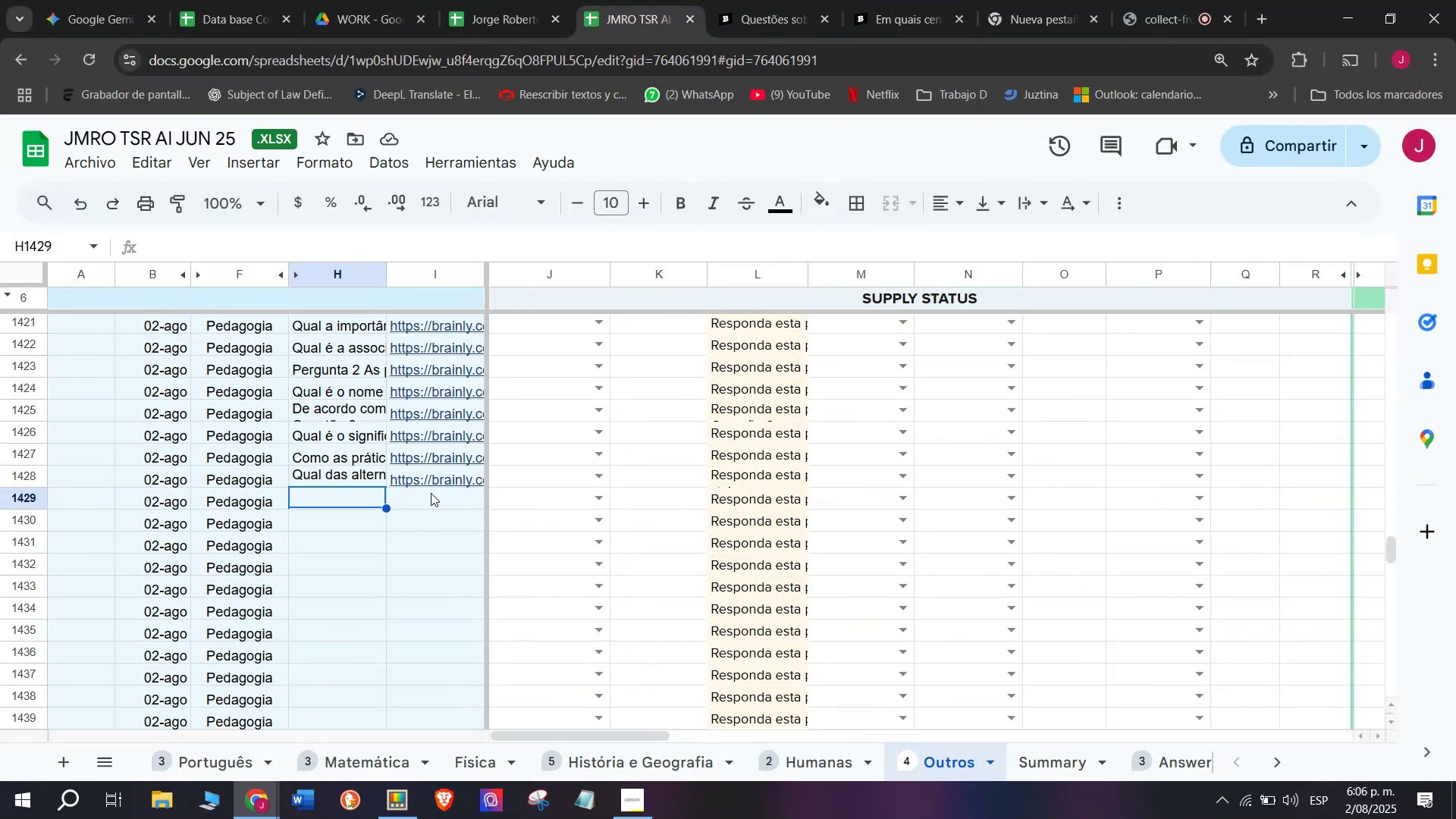 
double_click([431, 493])
 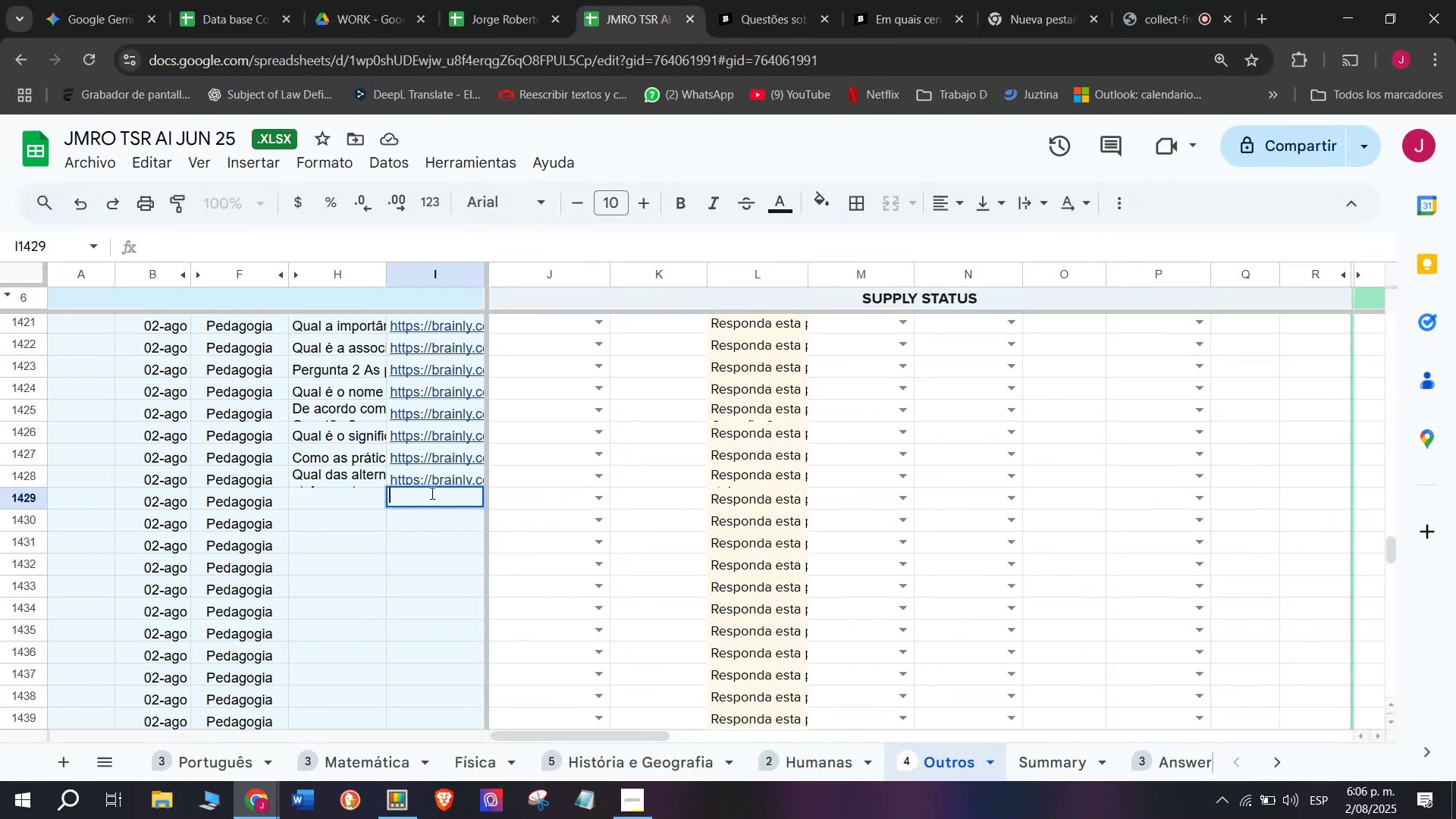 
key(Control+V)
 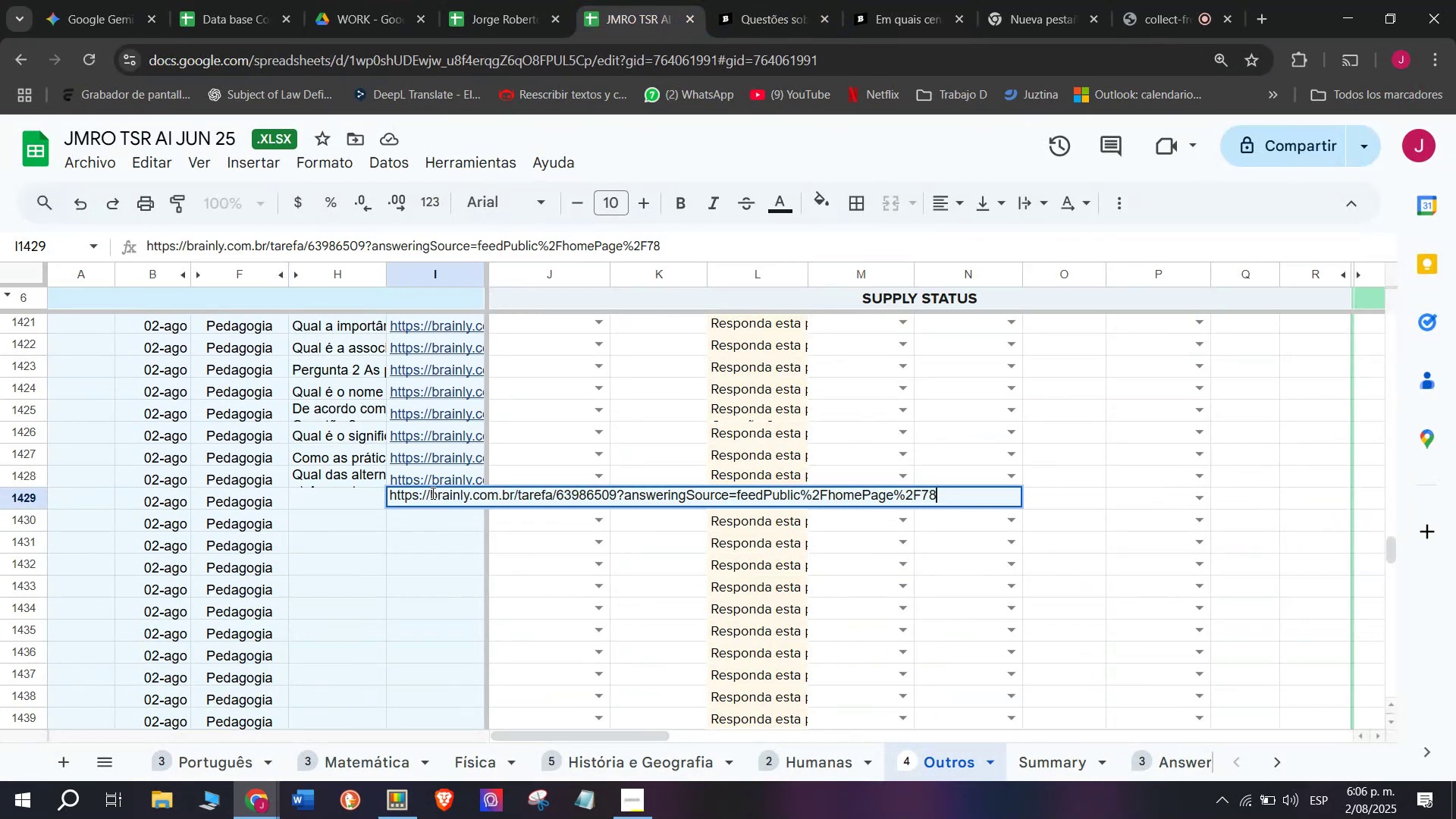 
key(Enter)
 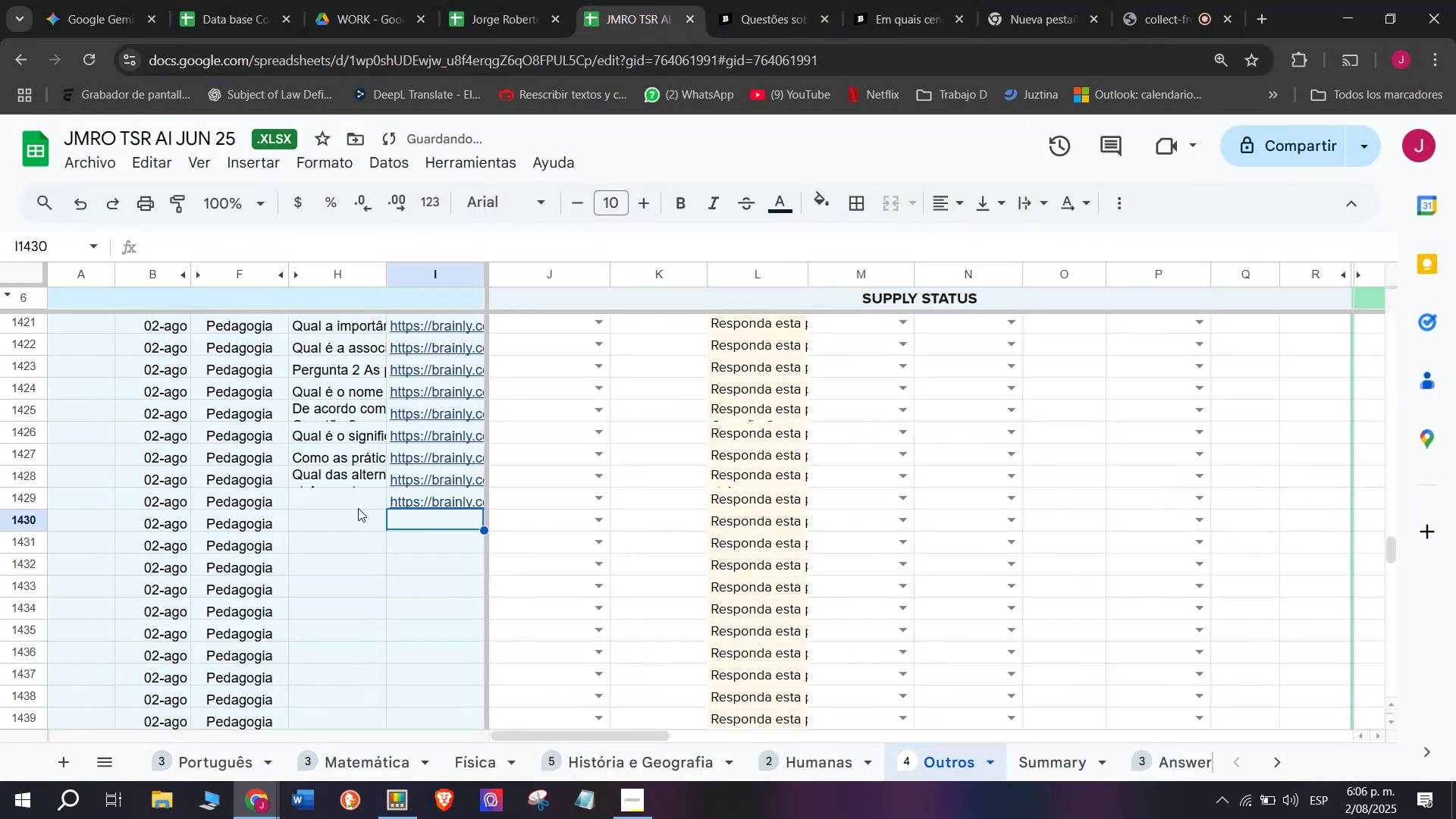 
double_click([358, 507])
 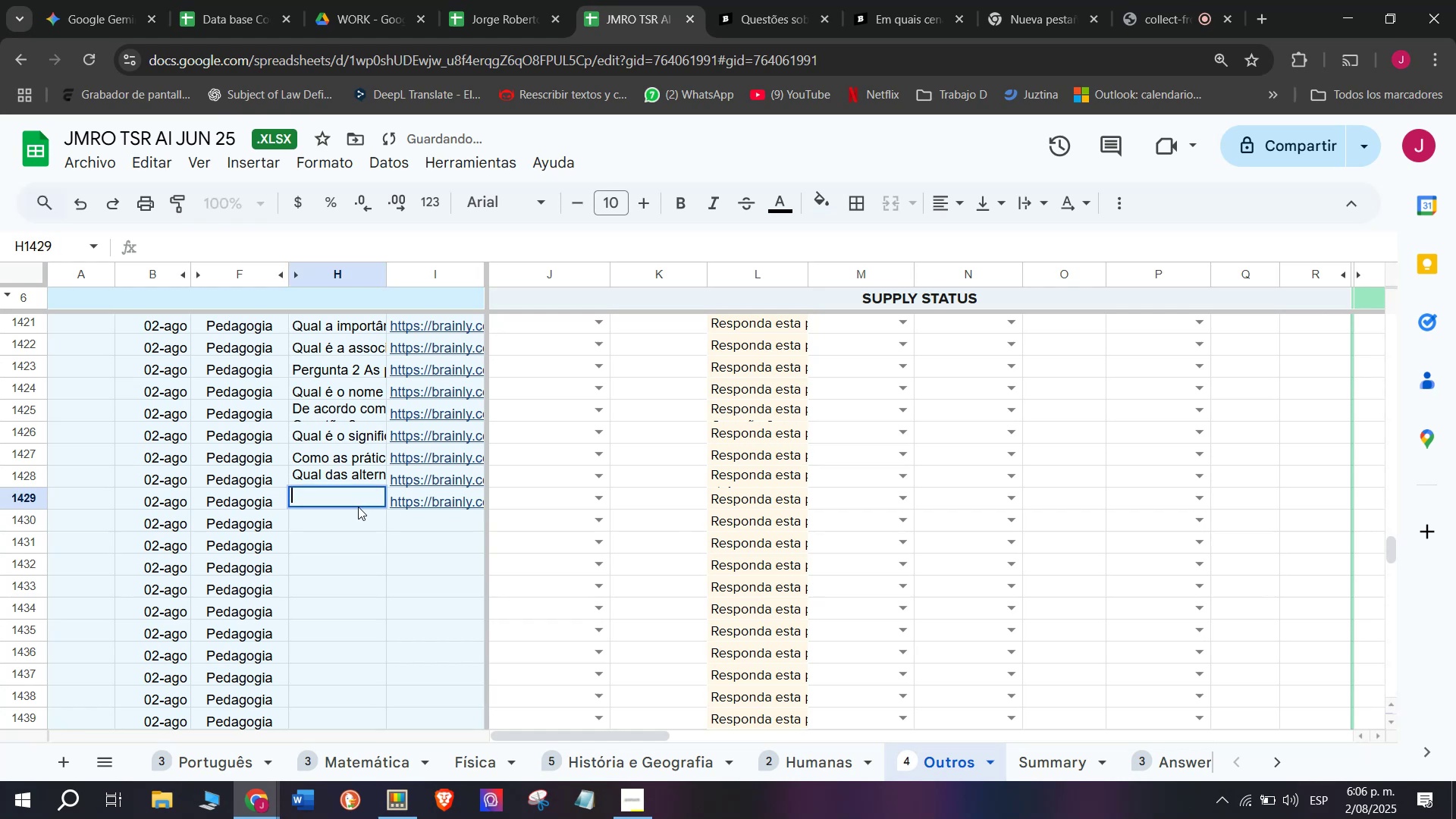 
key(Meta+MetaLeft)
 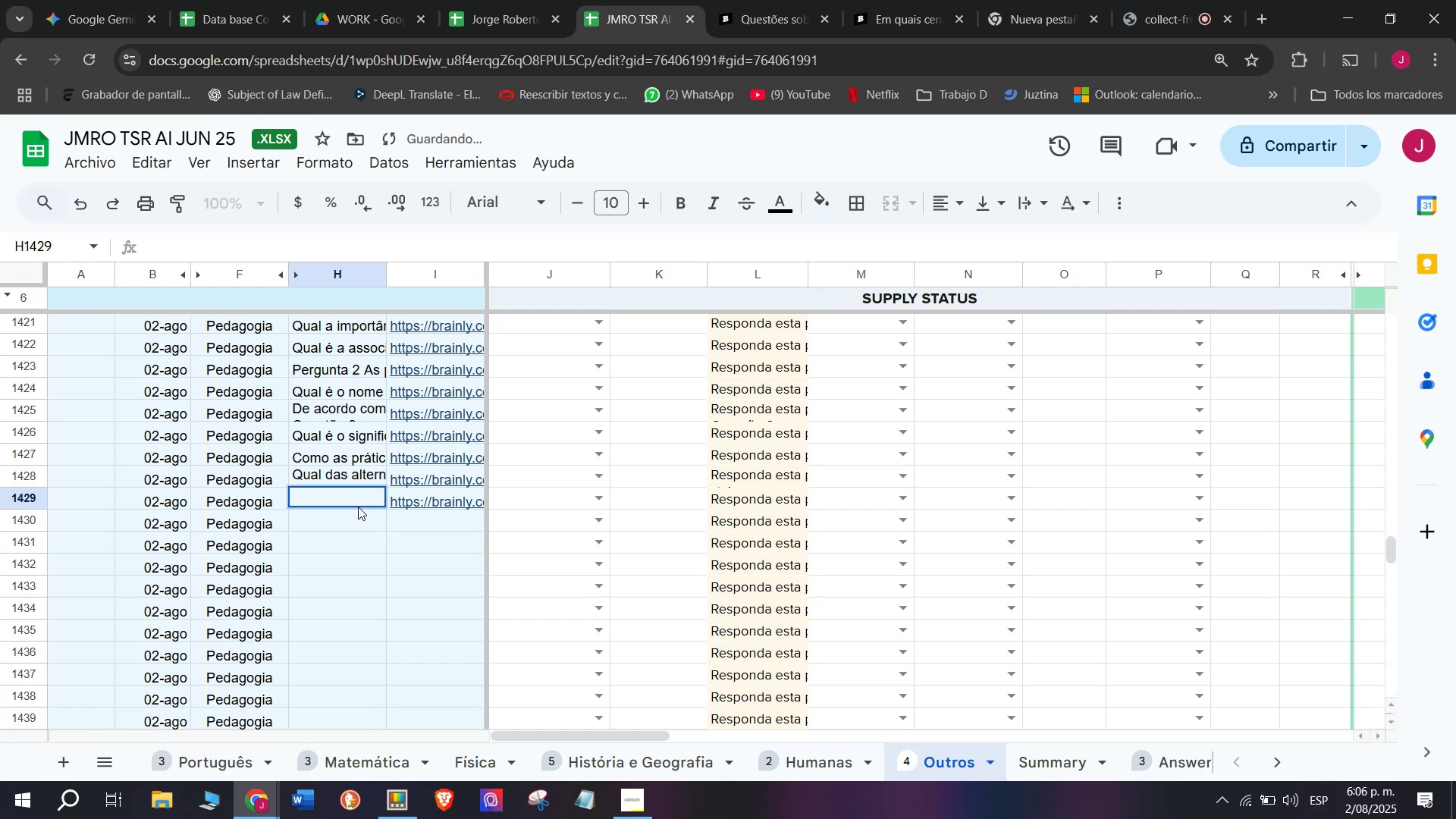 
key(Meta+V)
 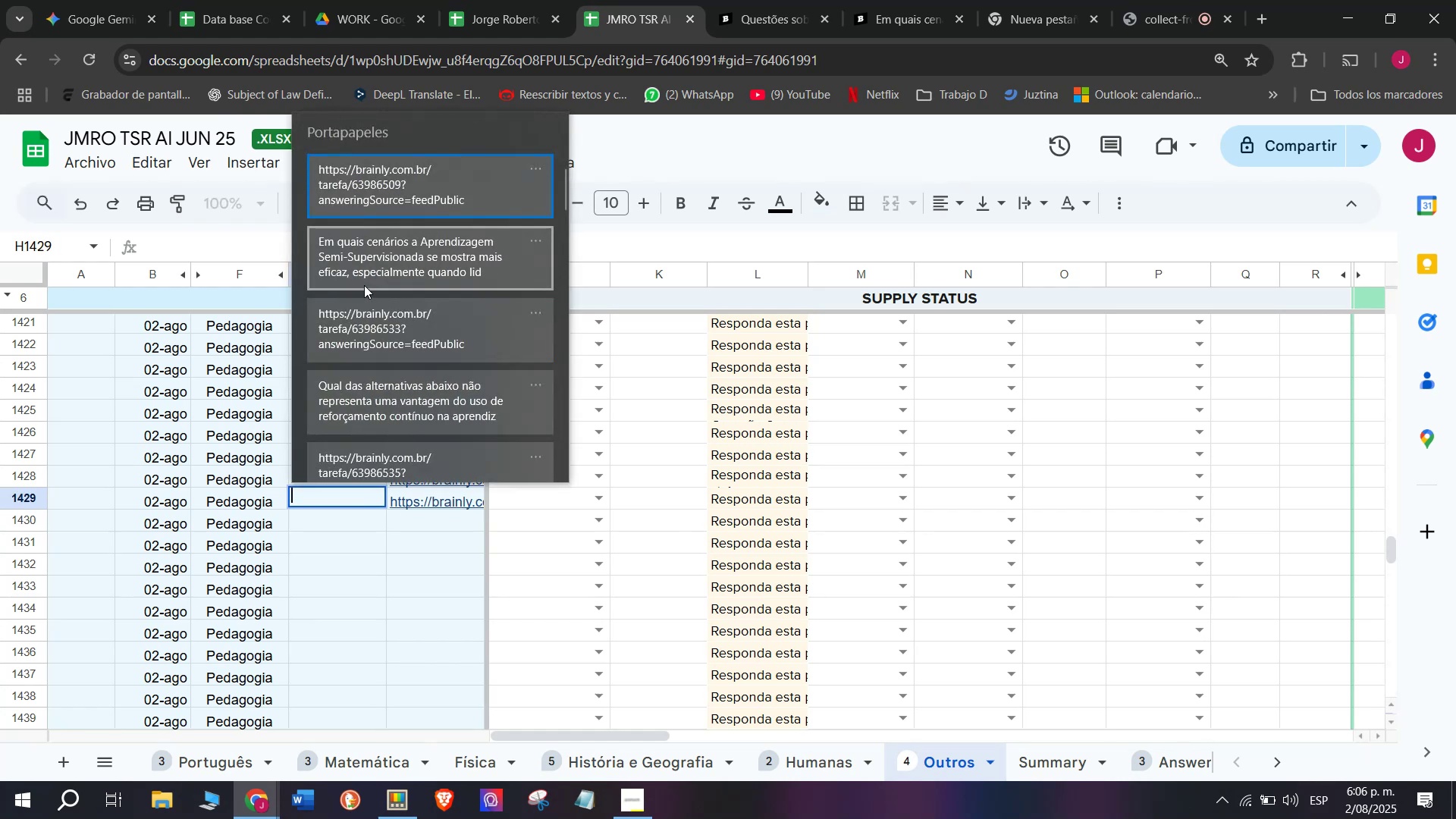 
left_click([364, 278])
 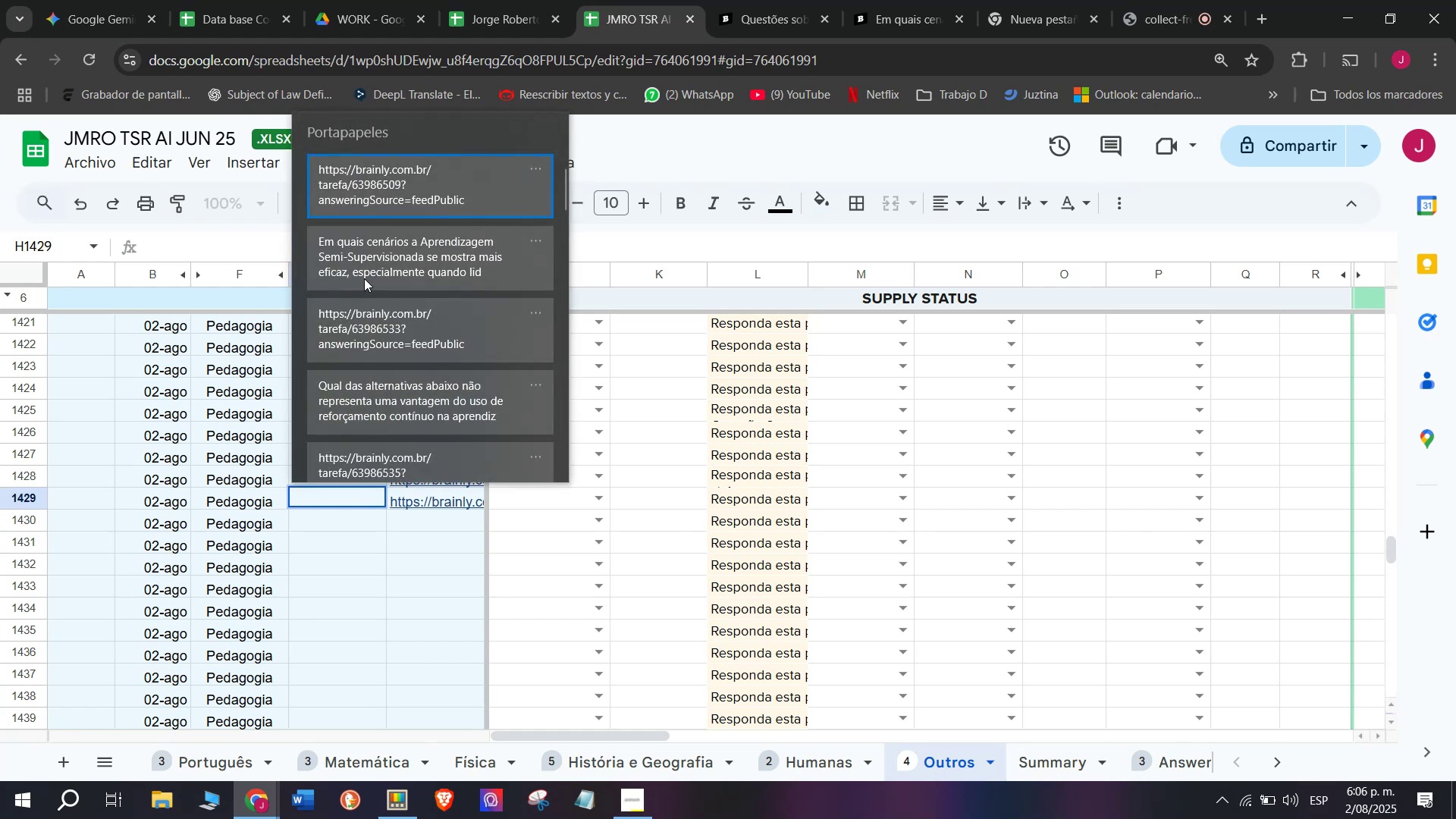 
key(Control+ControlLeft)
 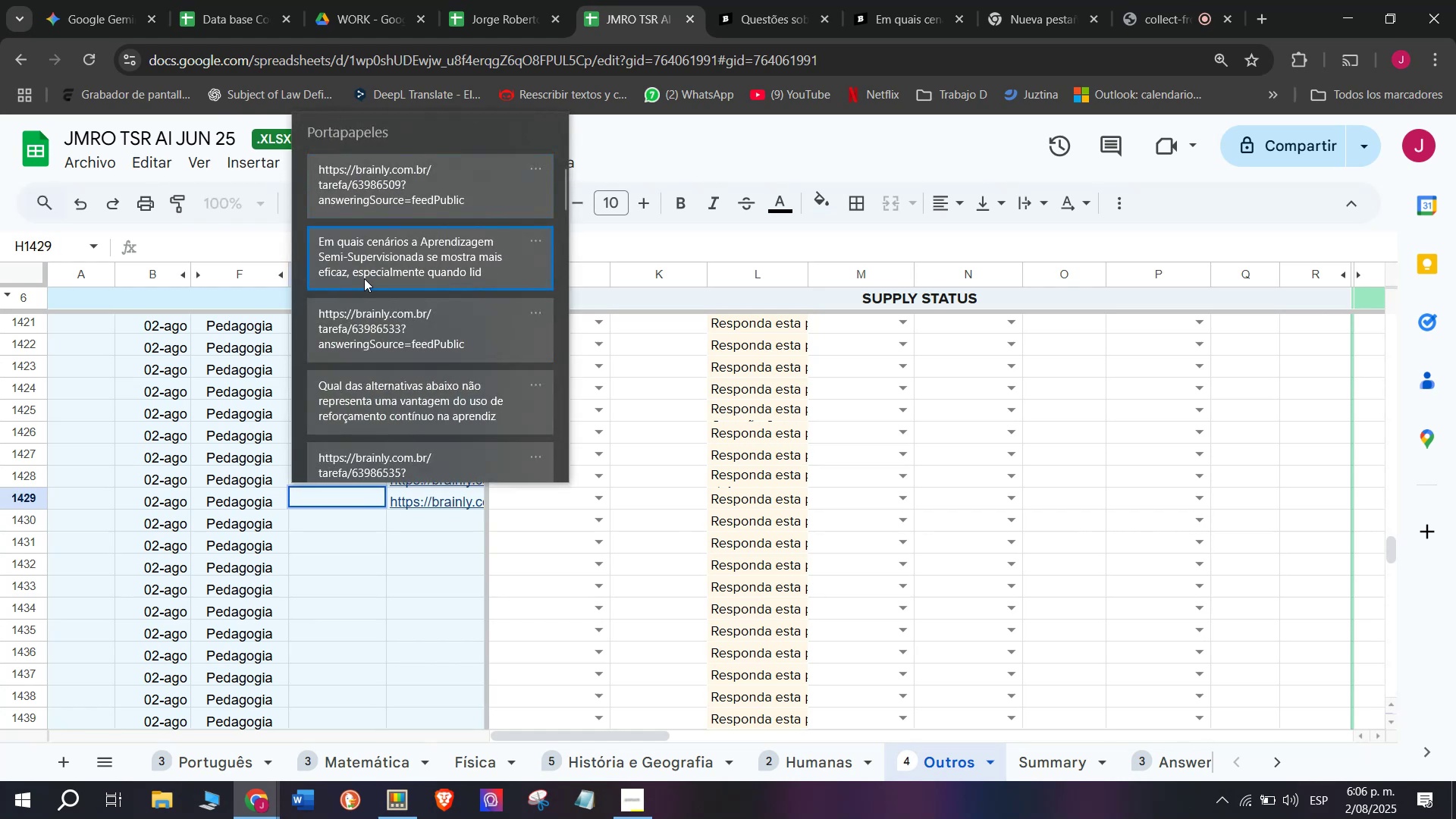 
key(Control+V)
 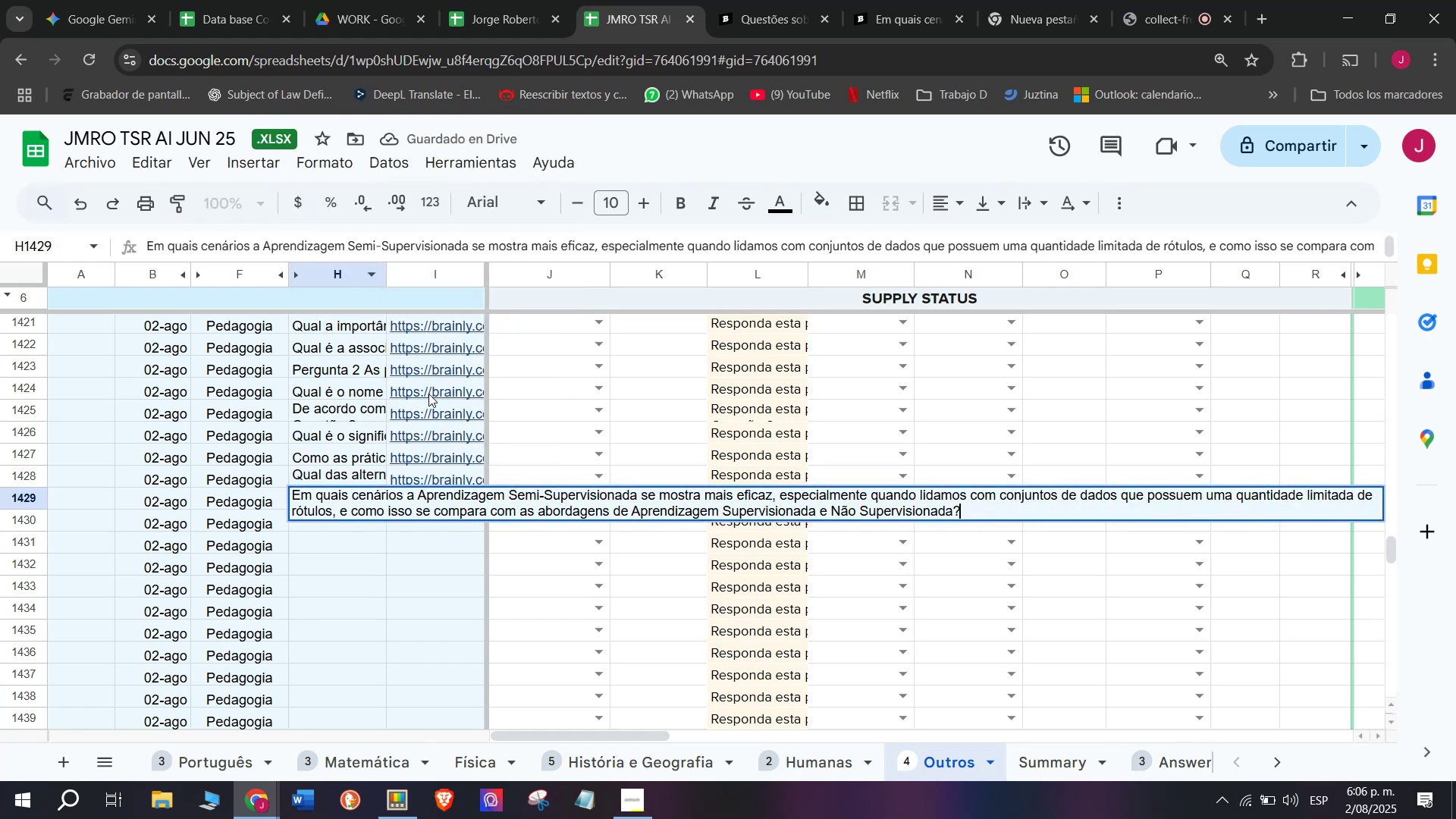 
key(Enter)
 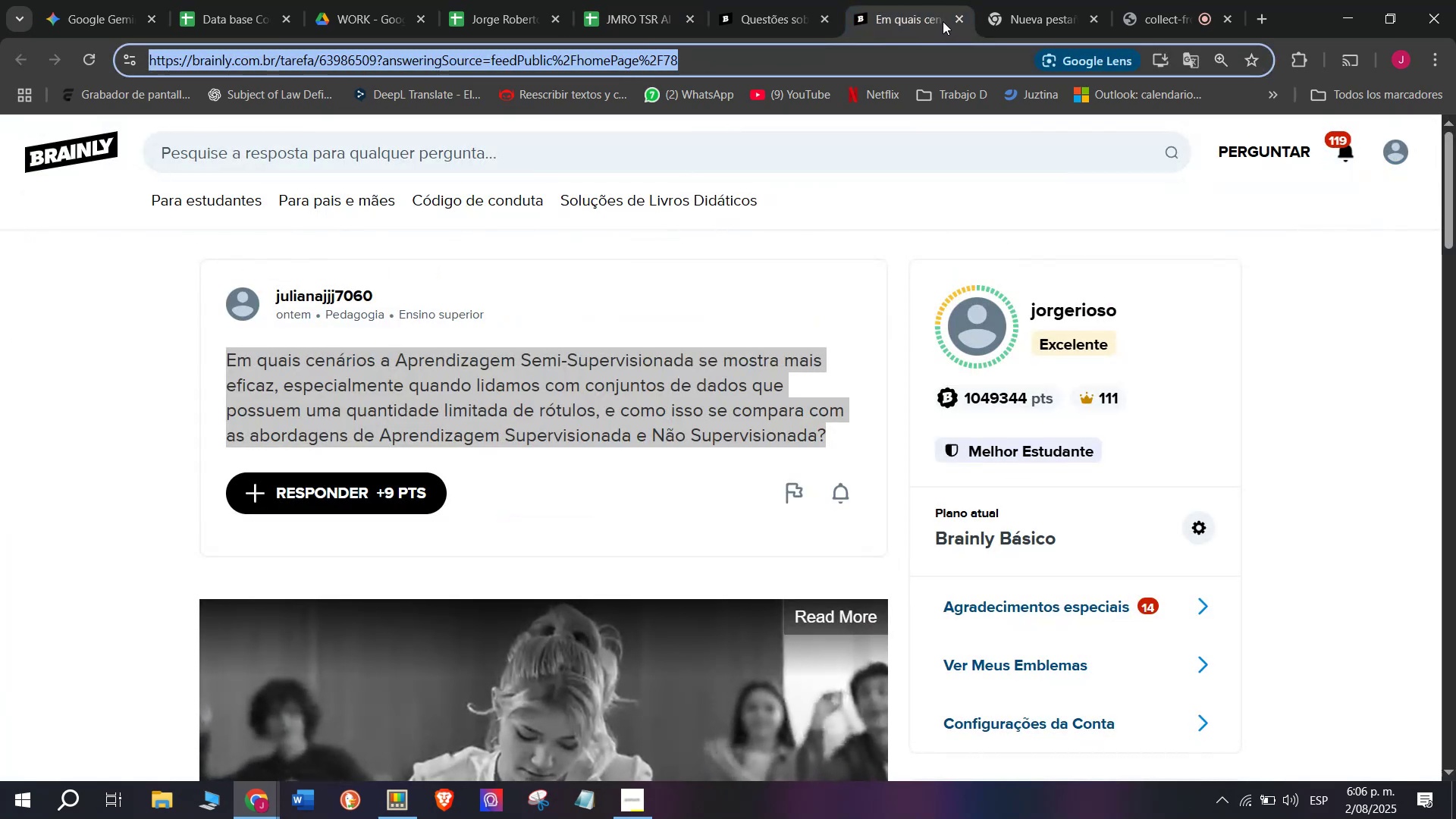 
double_click([765, 0])
 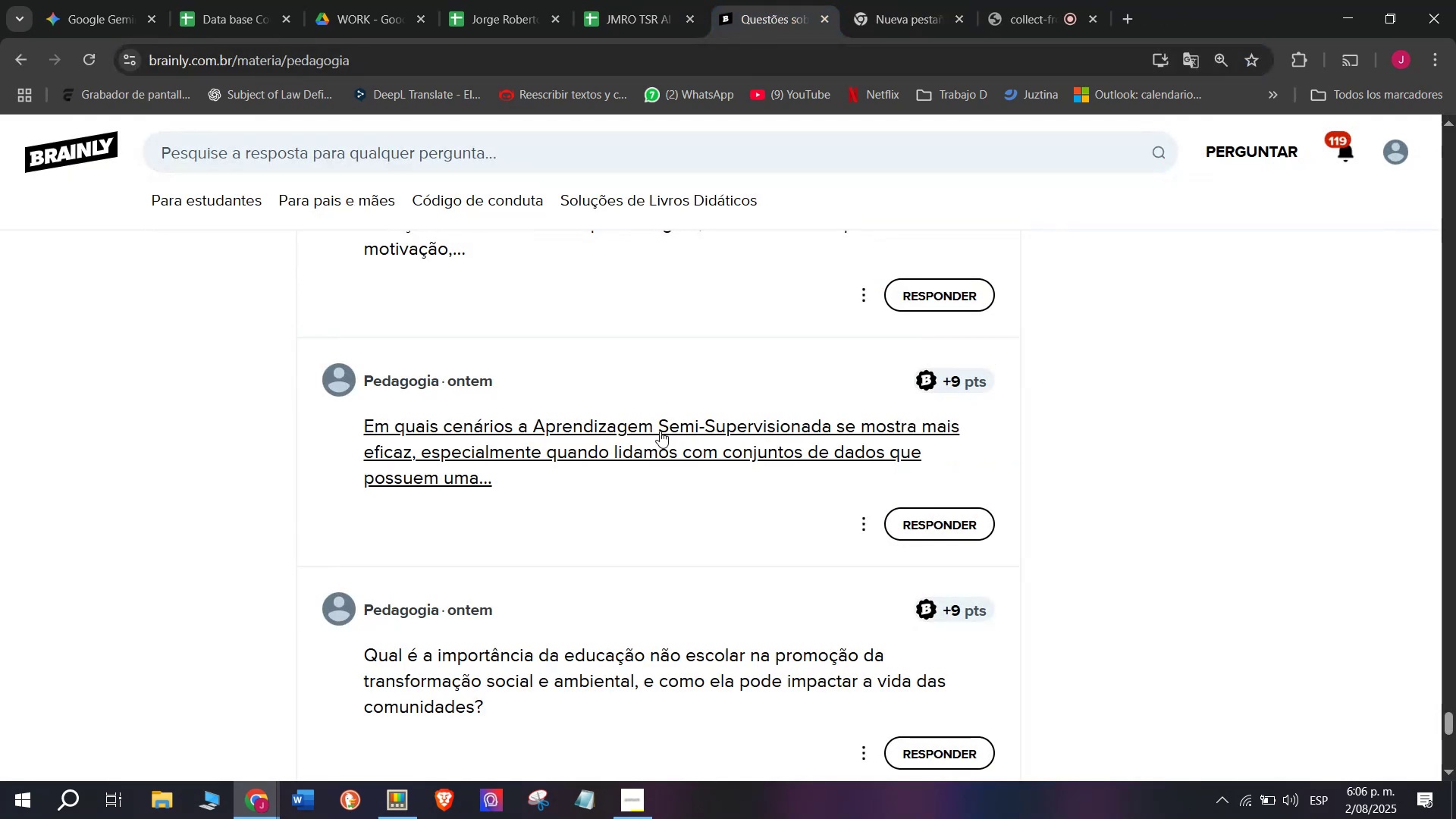 
scroll: coordinate [660, 431], scroll_direction: down, amount: 1.0
 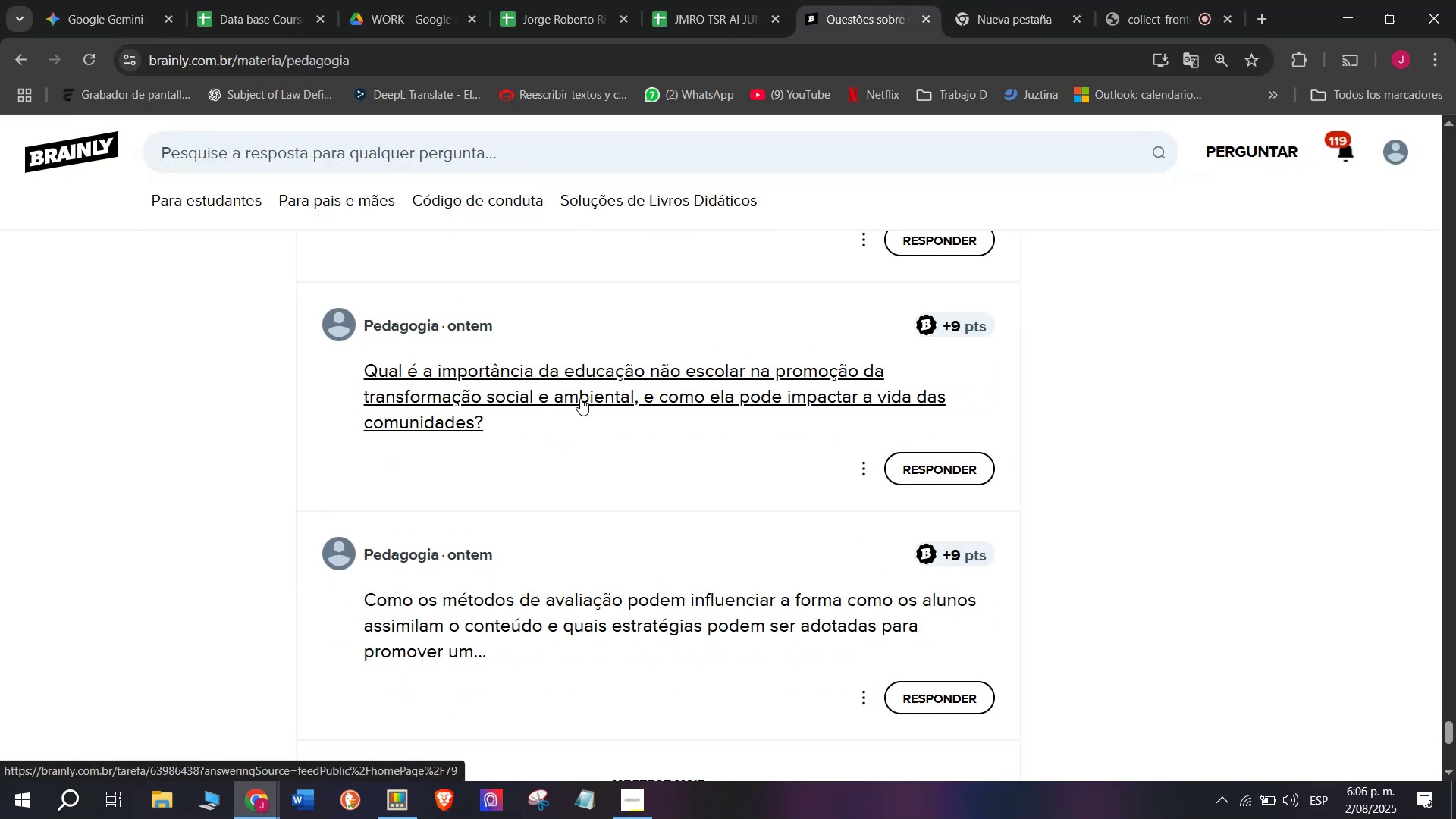 
right_click([580, 398])
 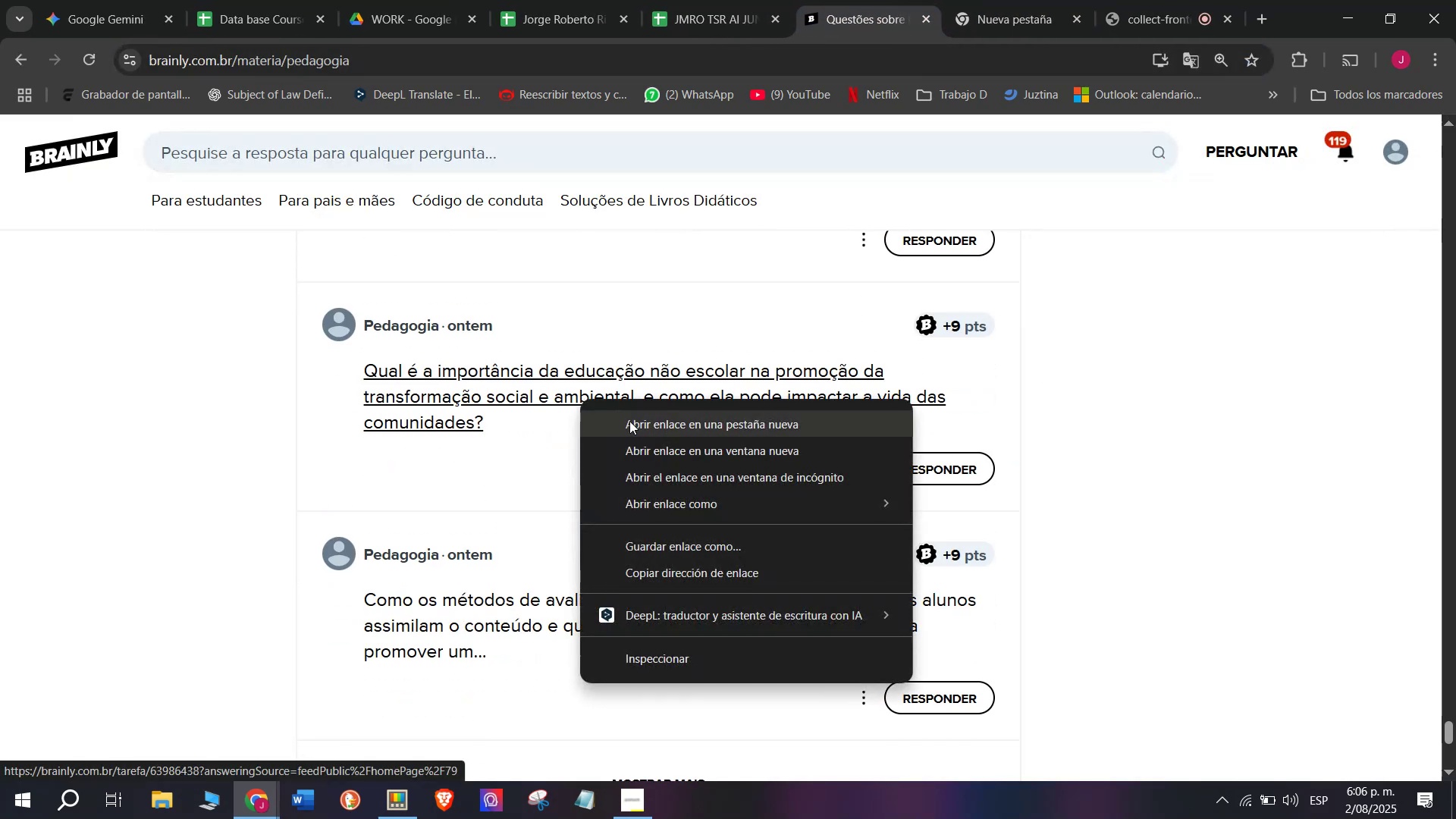 
left_click([631, 421])
 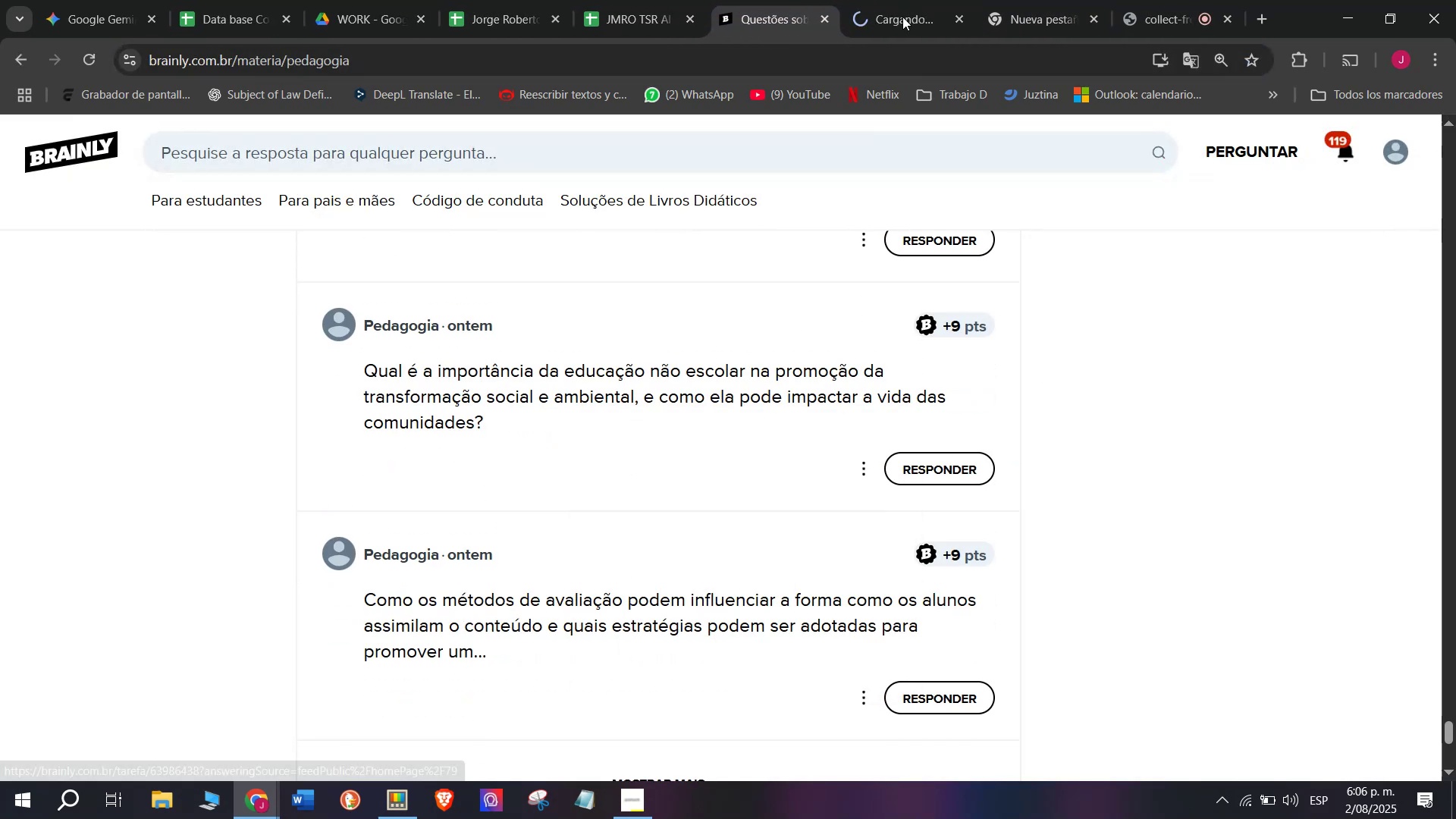 
left_click([957, 0])
 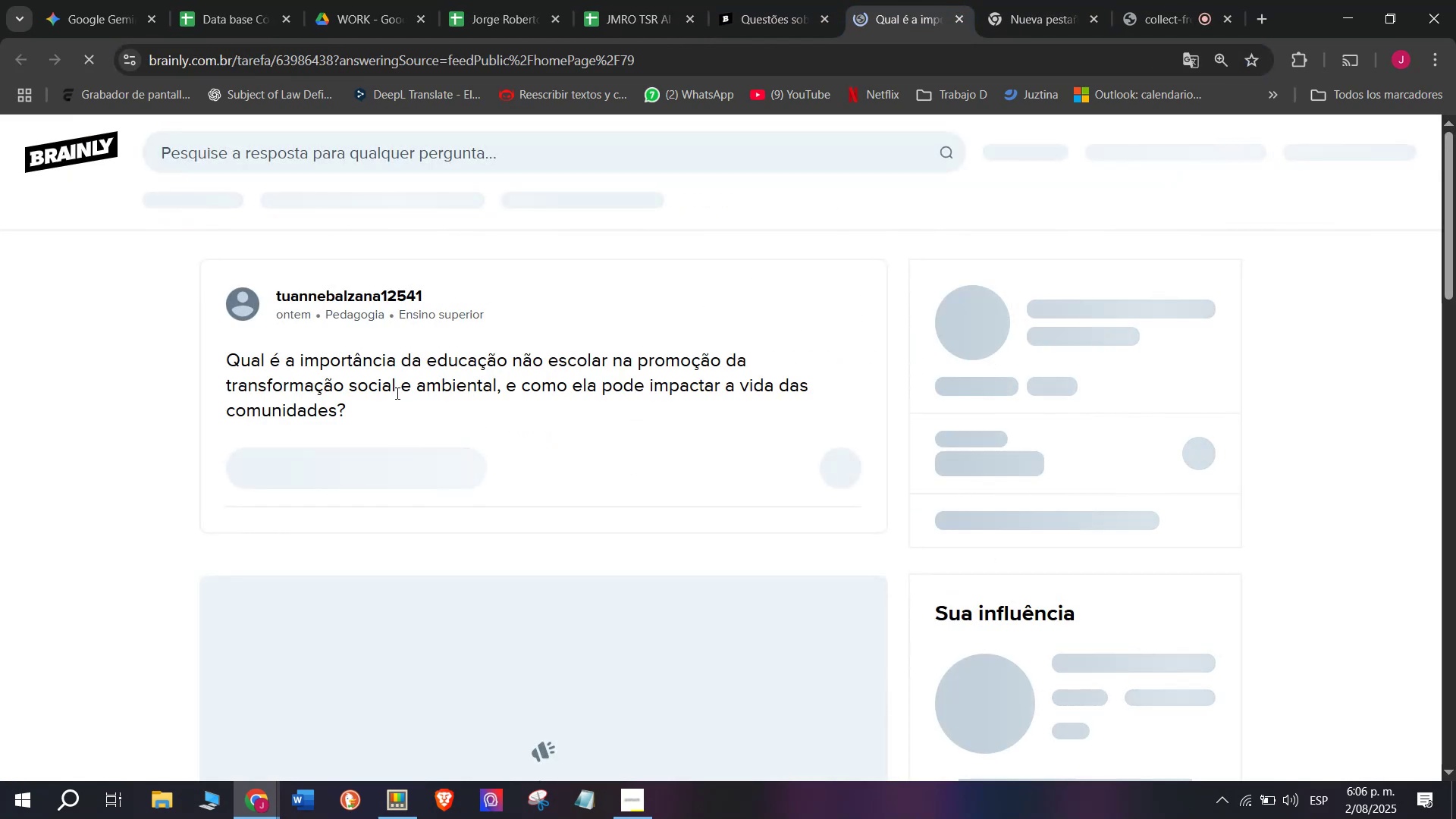 
left_click_drag(start_coordinate=[386, 403], to_coordinate=[206, 347])
 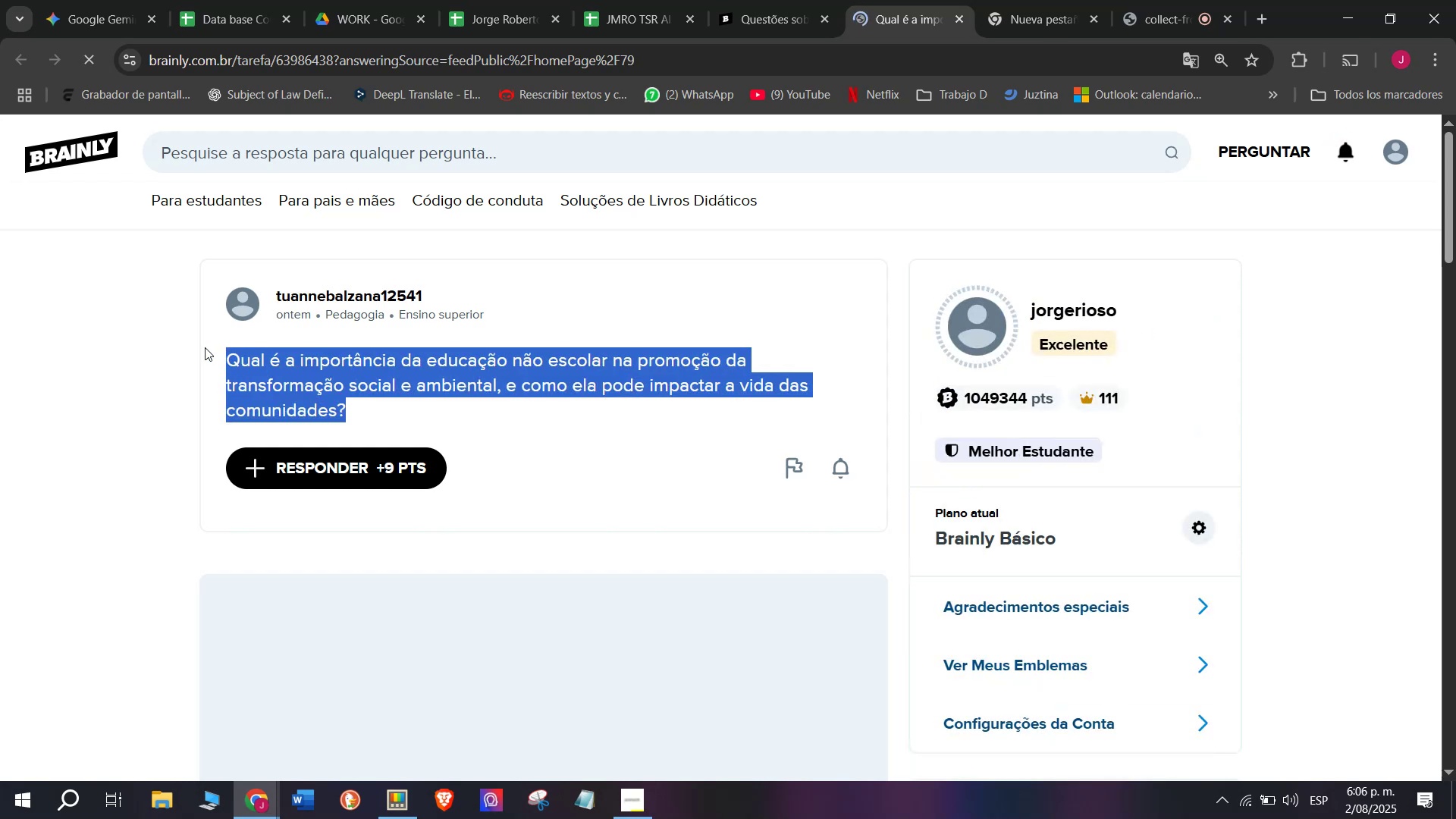 
key(Control+C)
 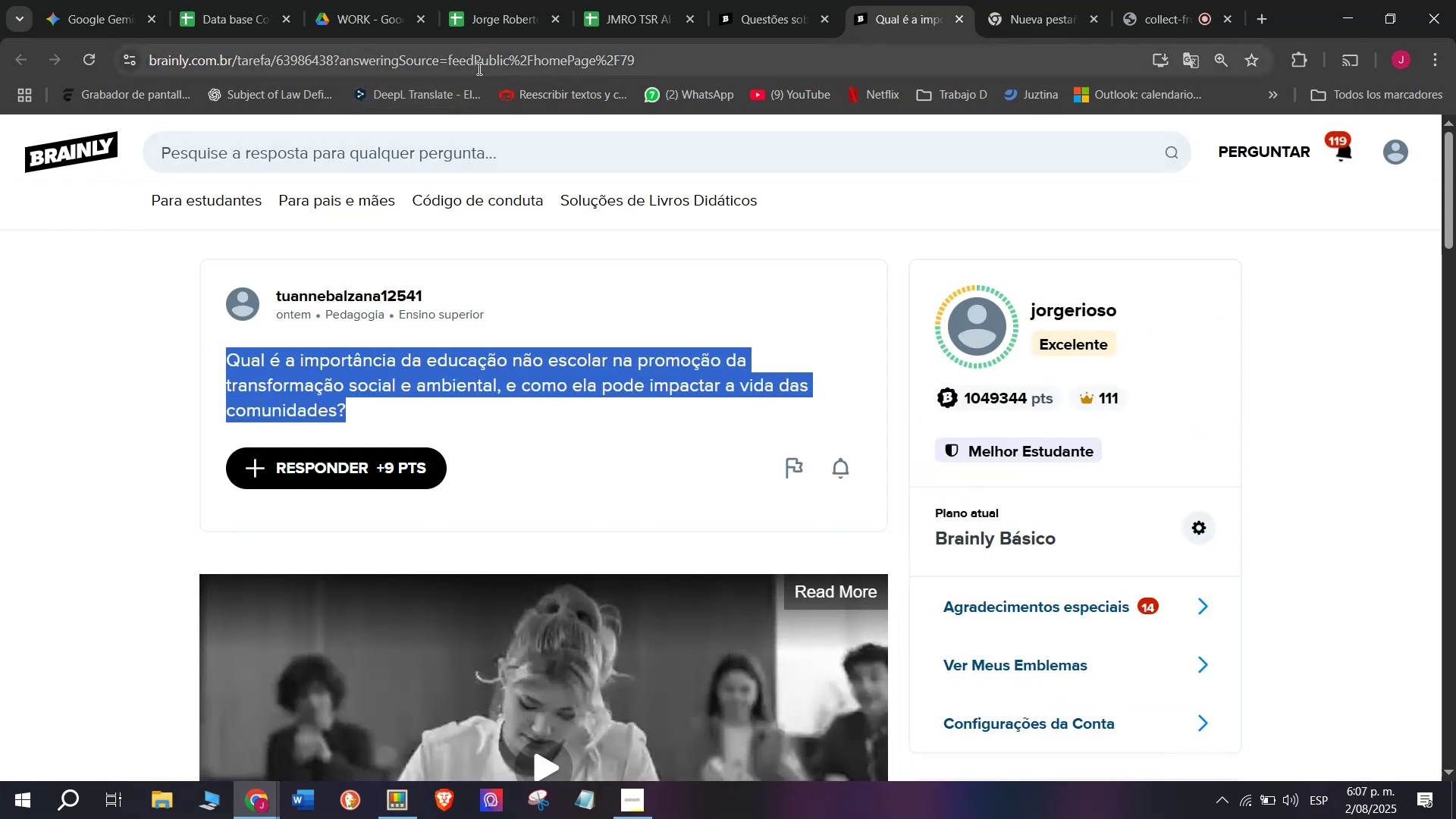 
double_click([478, 67])
 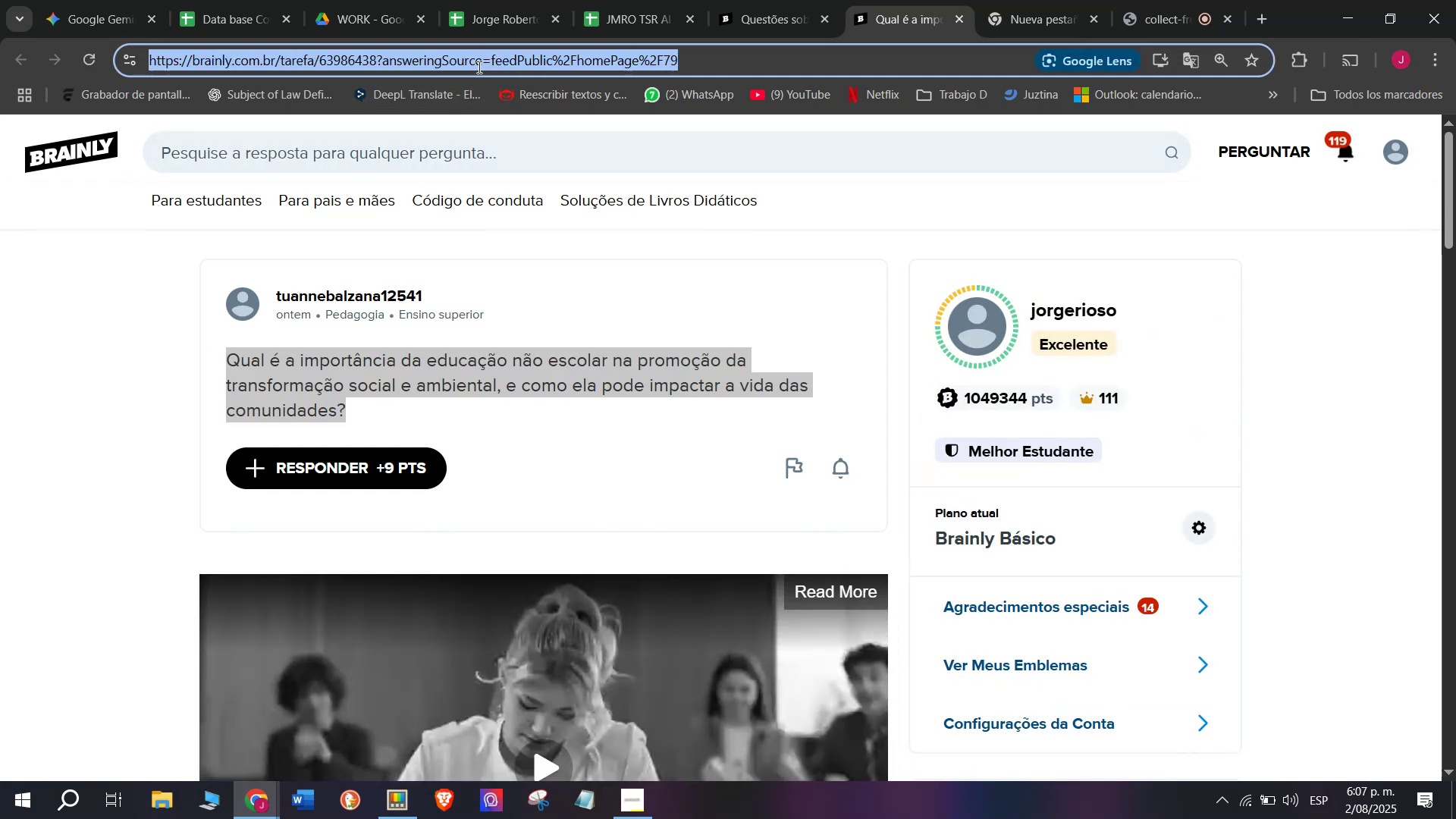 
triple_click([478, 67])
 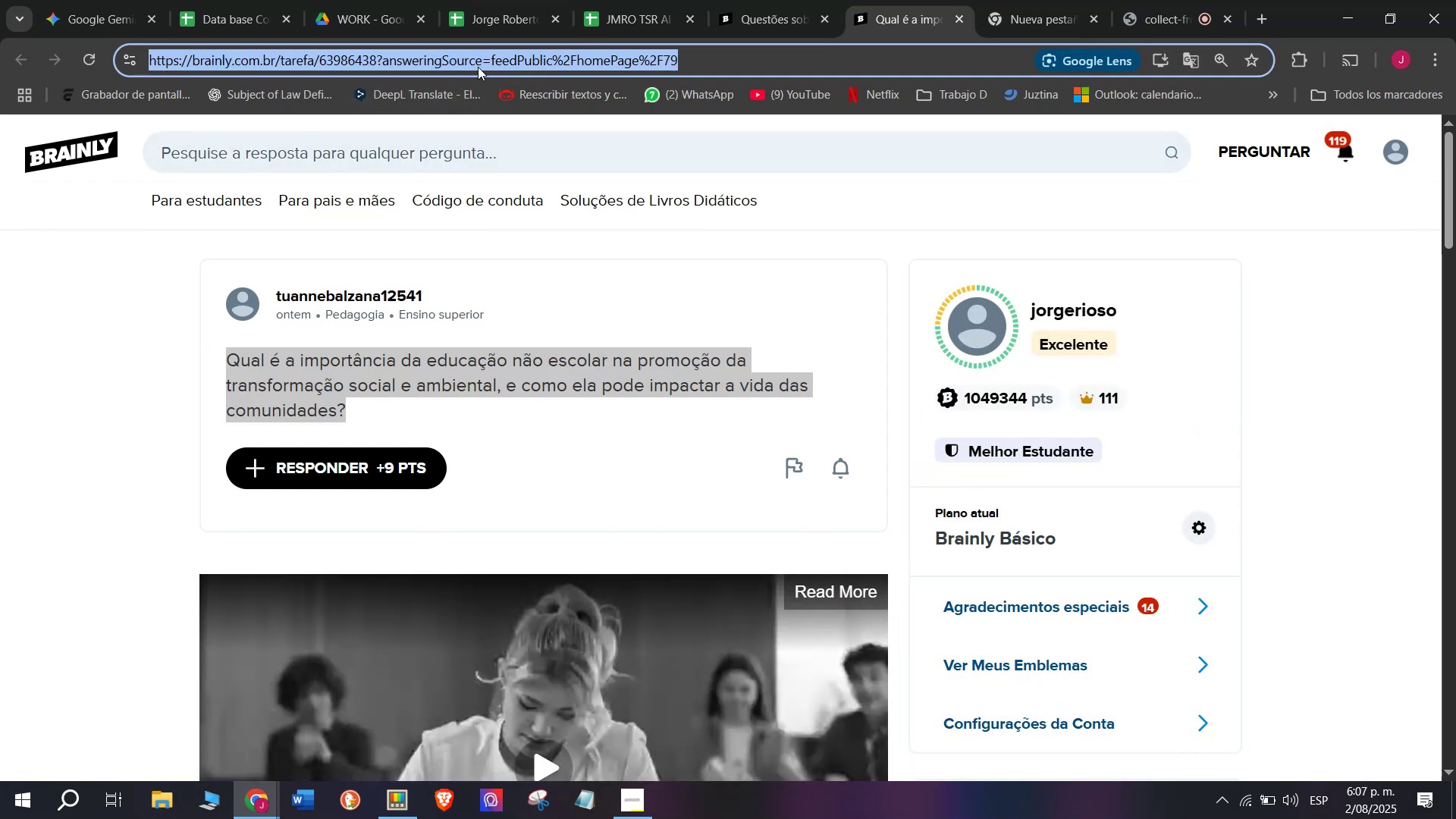 
key(Control+C)
 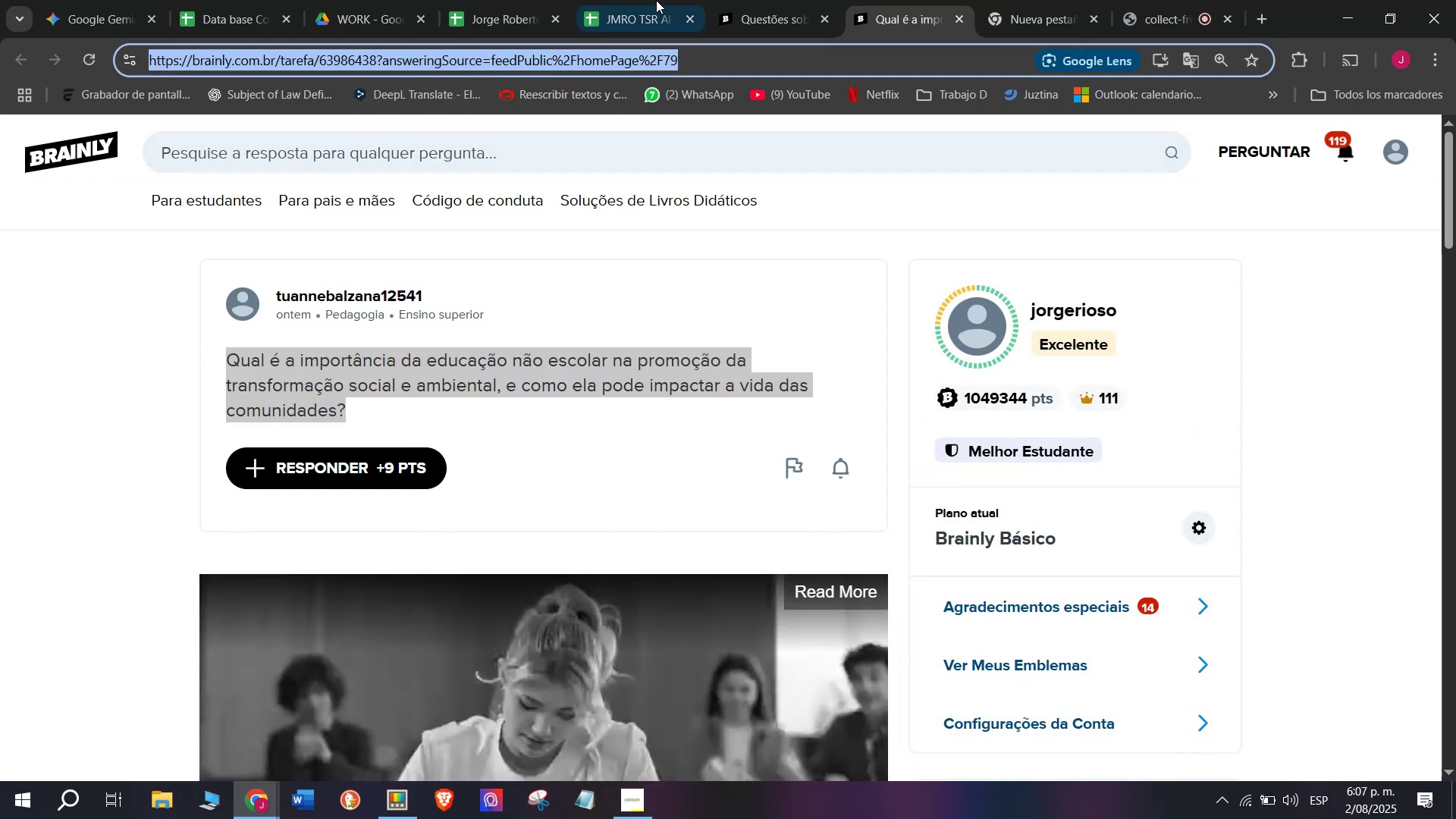 
left_click([667, 0])
 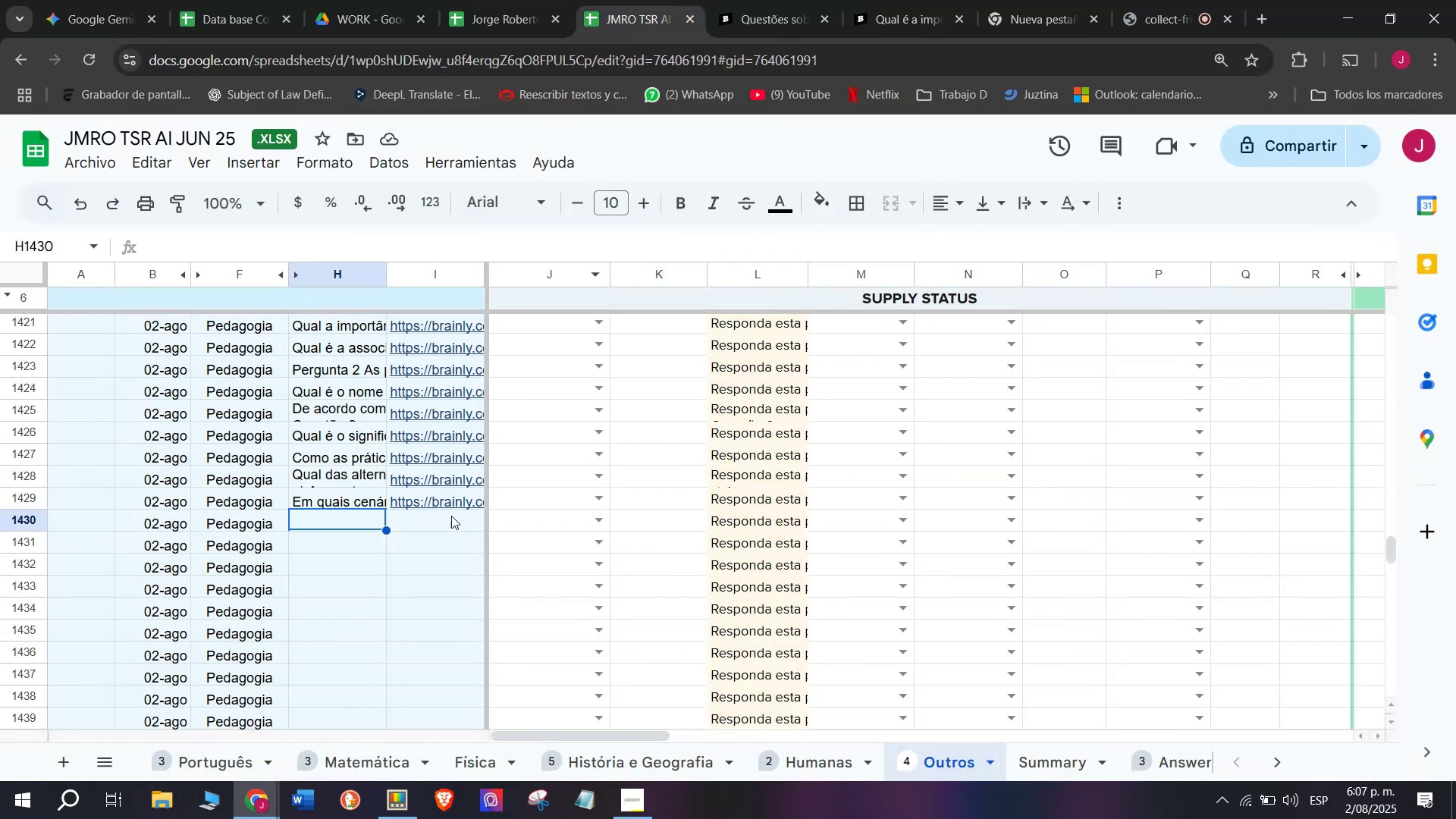 
double_click([451, 516])
 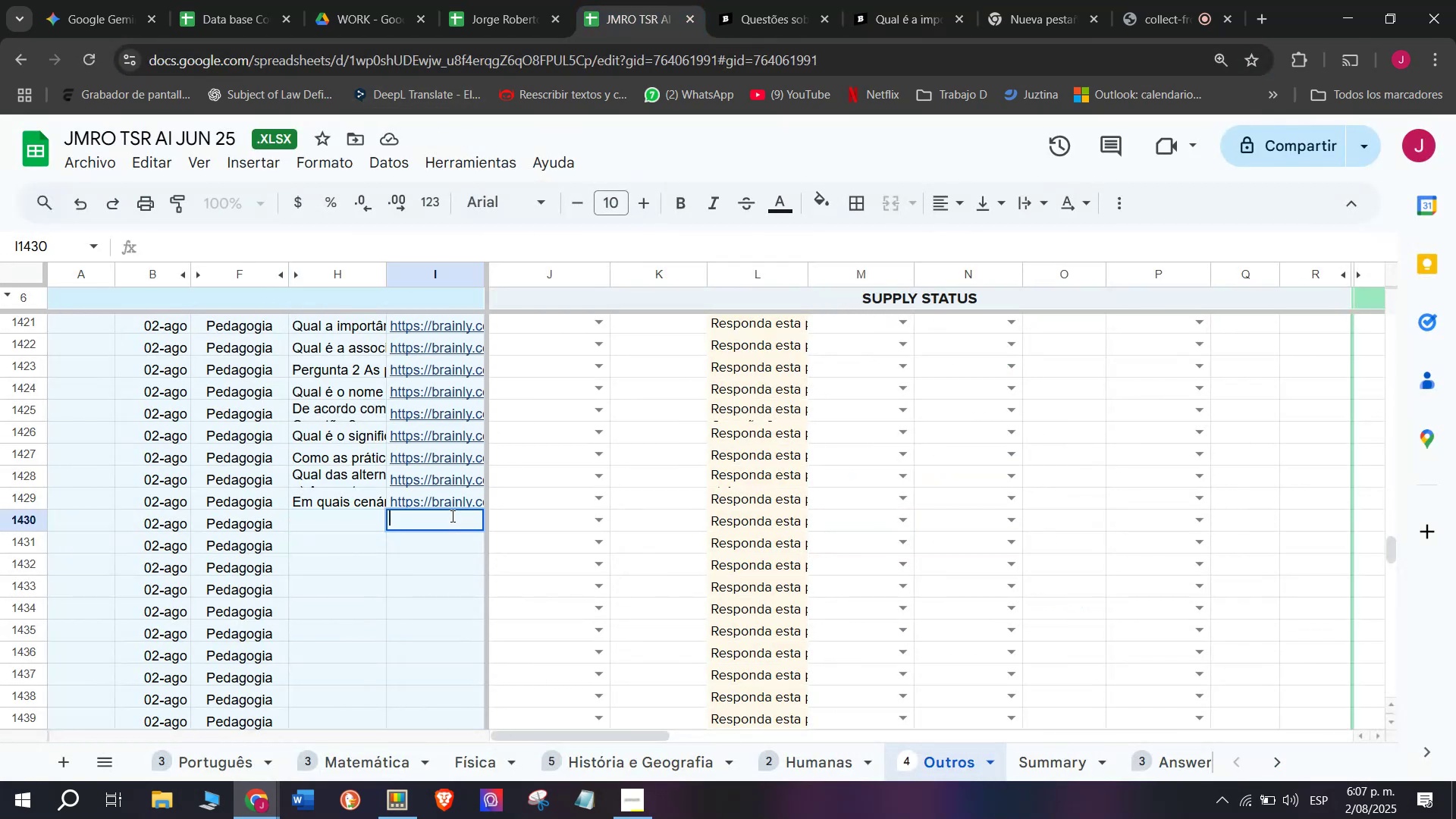 
key(Control+V)
 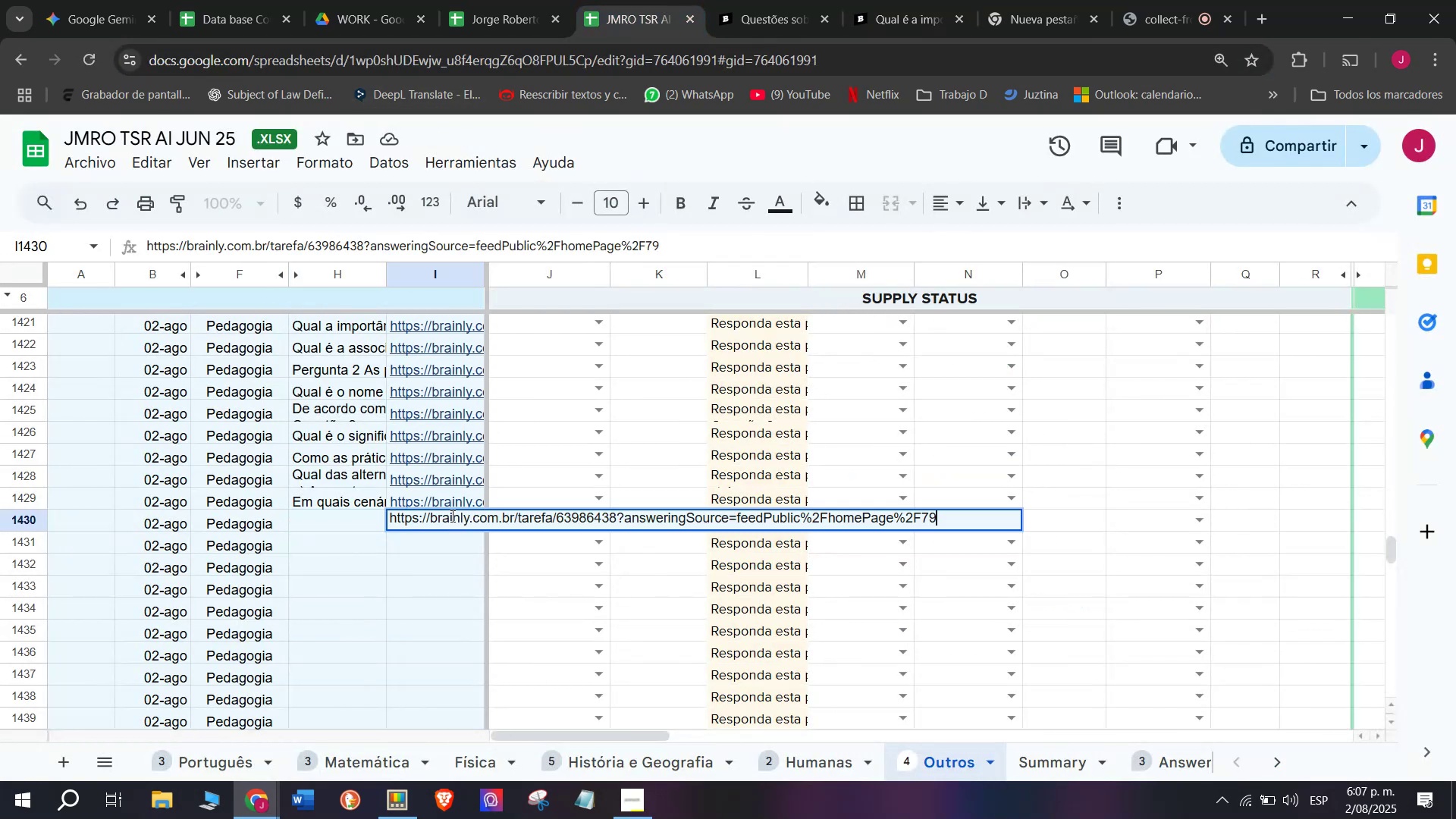 
key(Enter)
 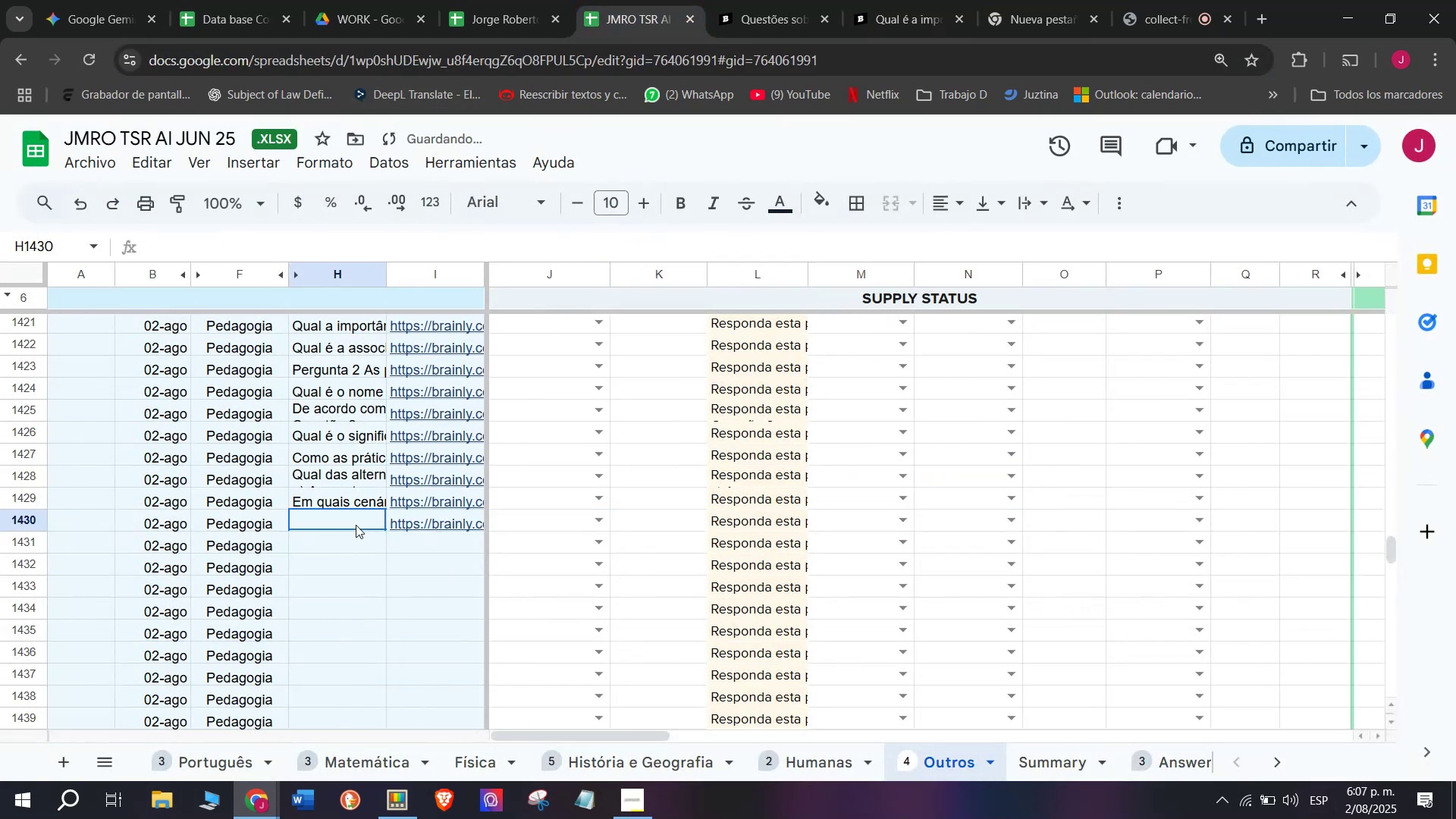 
double_click([356, 525])
 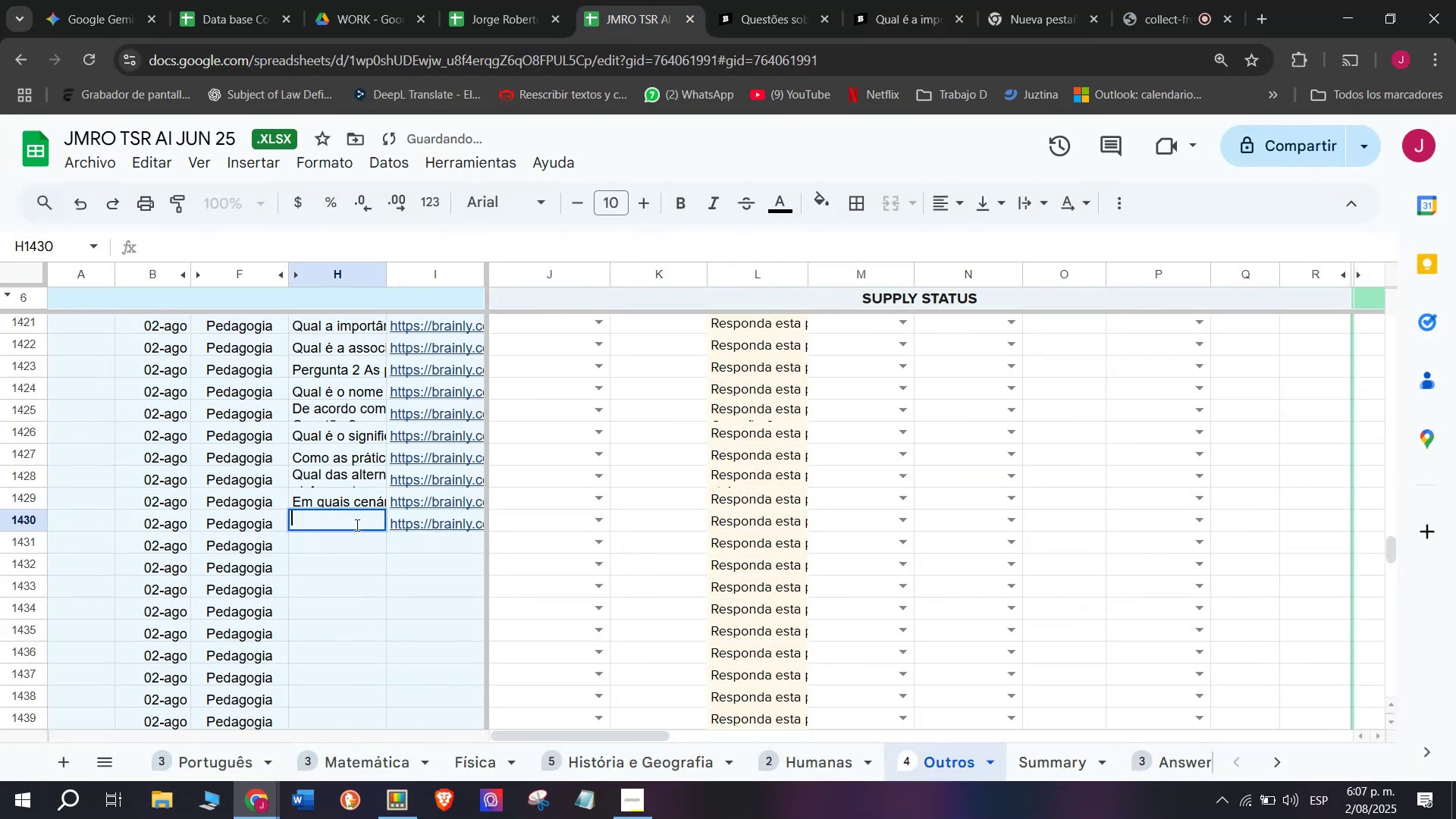 
key(Meta+MetaLeft)
 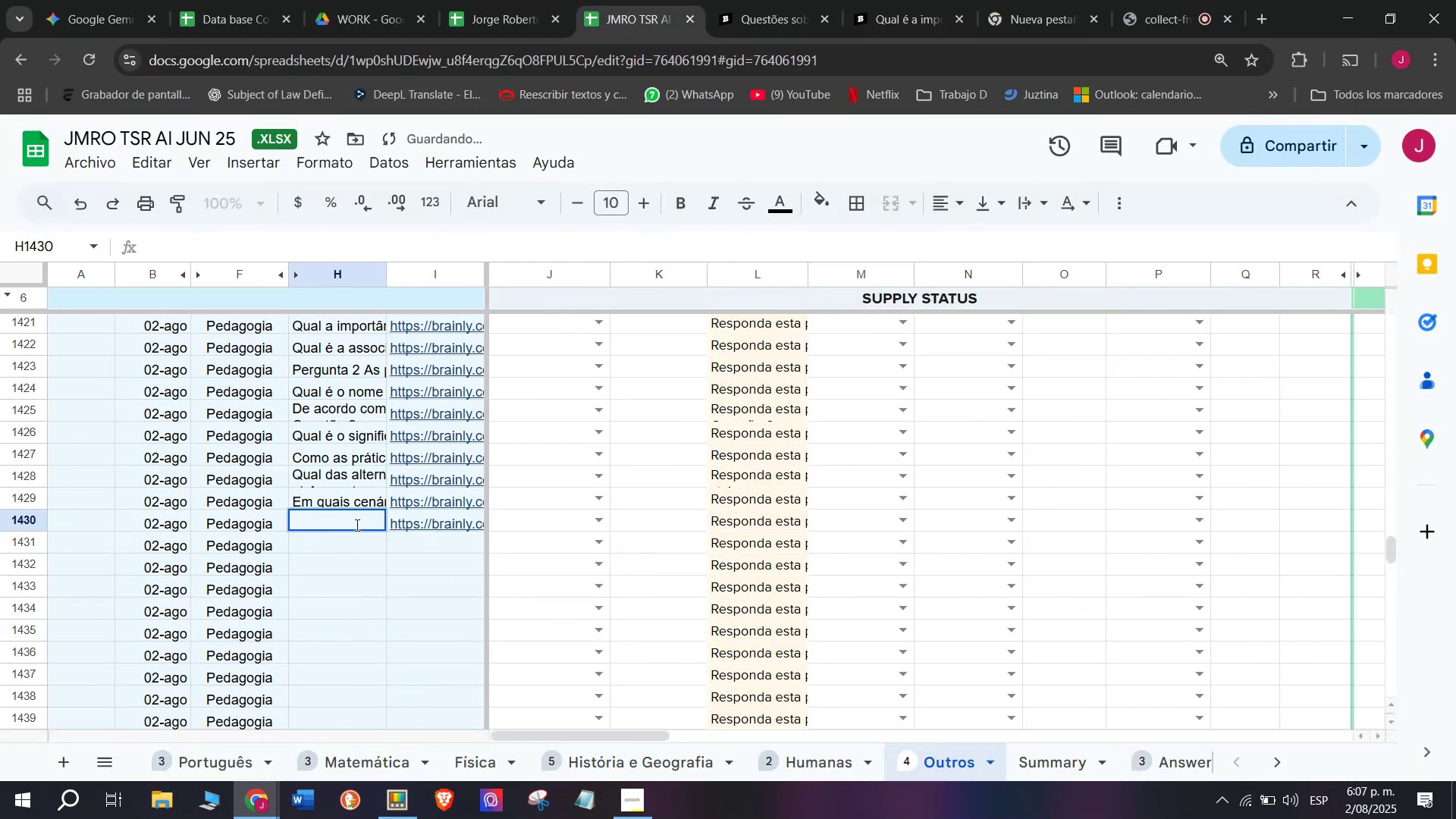 
key(Meta+V)
 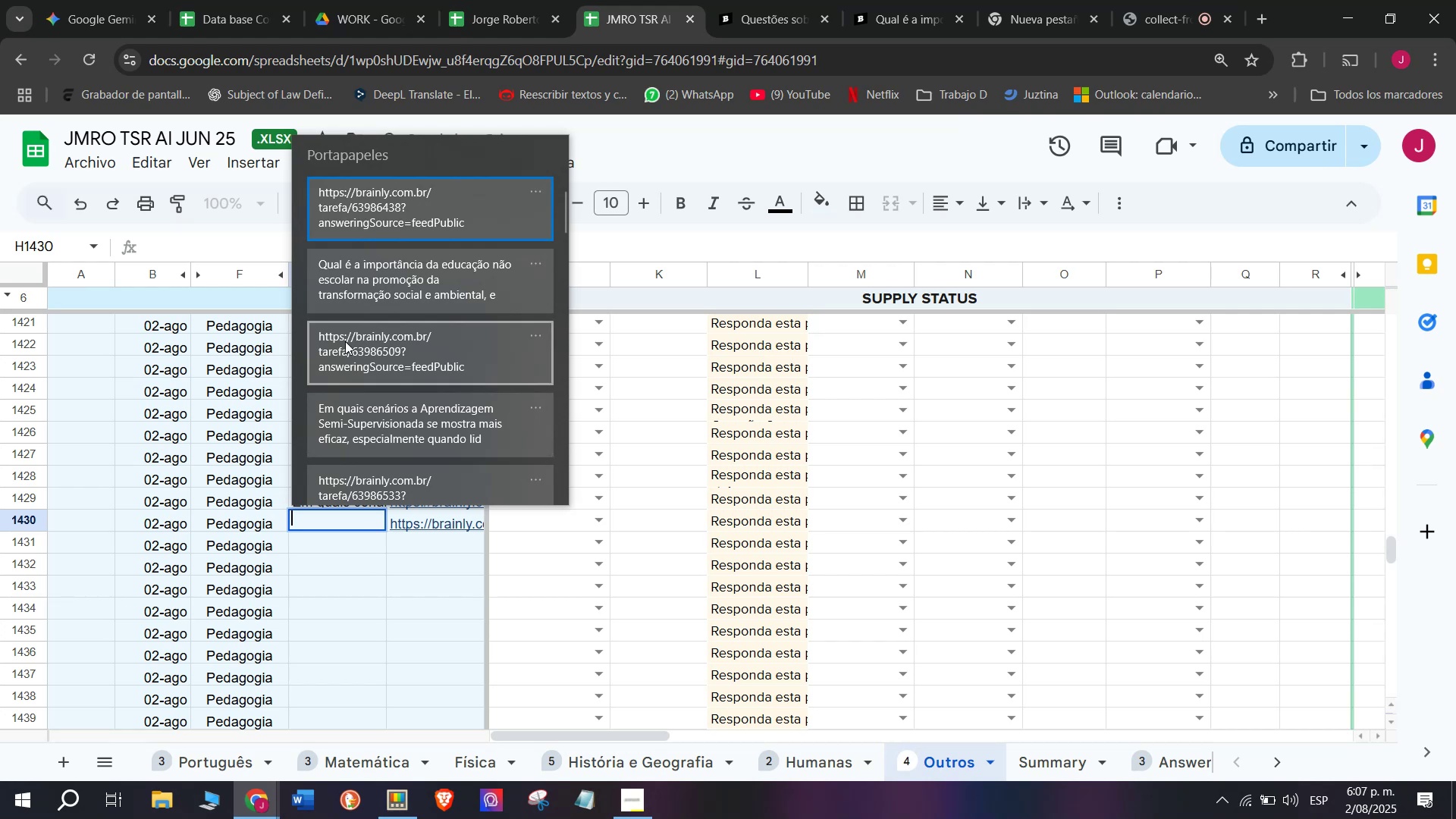 
left_click([359, 290])
 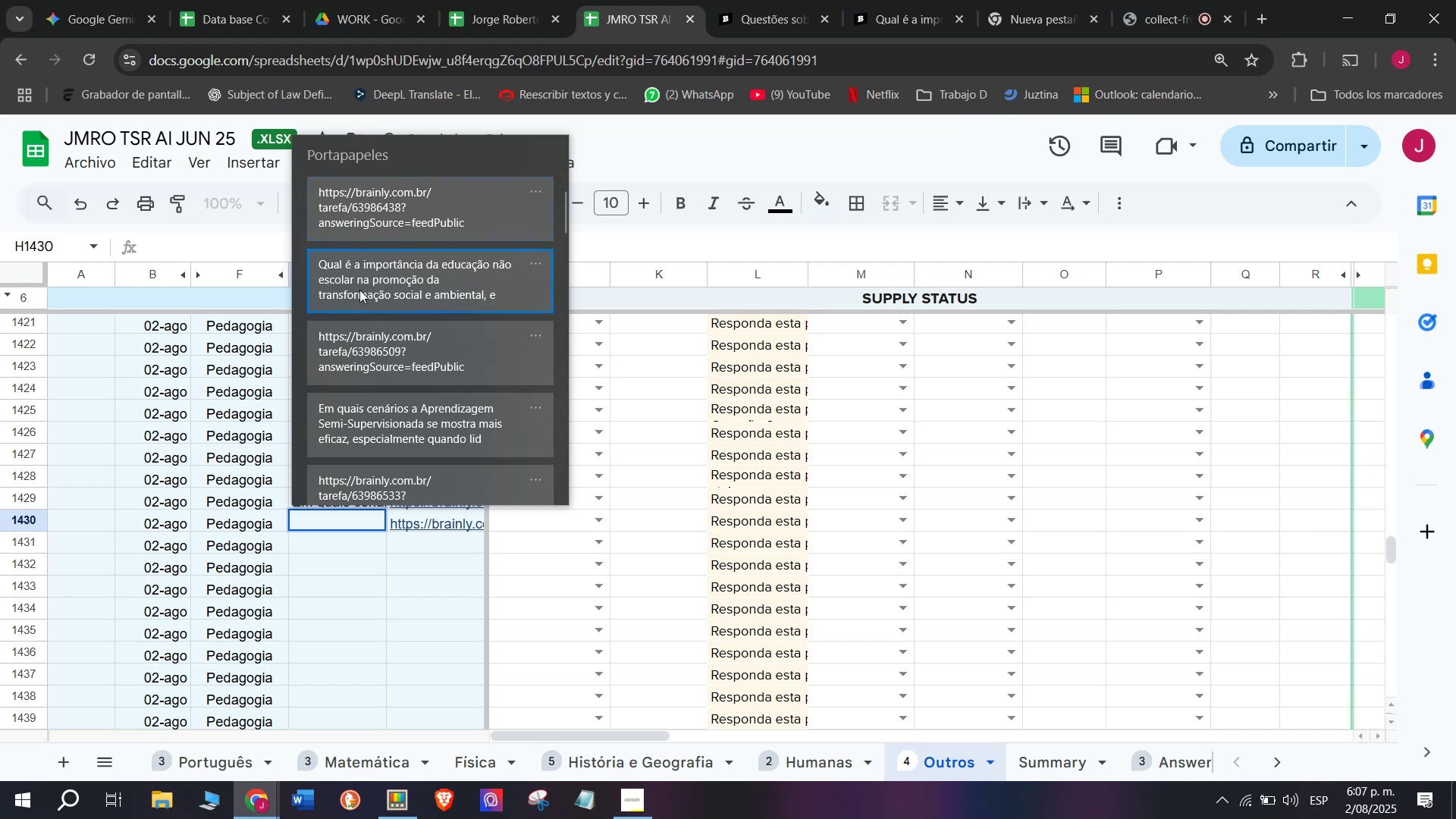 
key(Control+ControlLeft)
 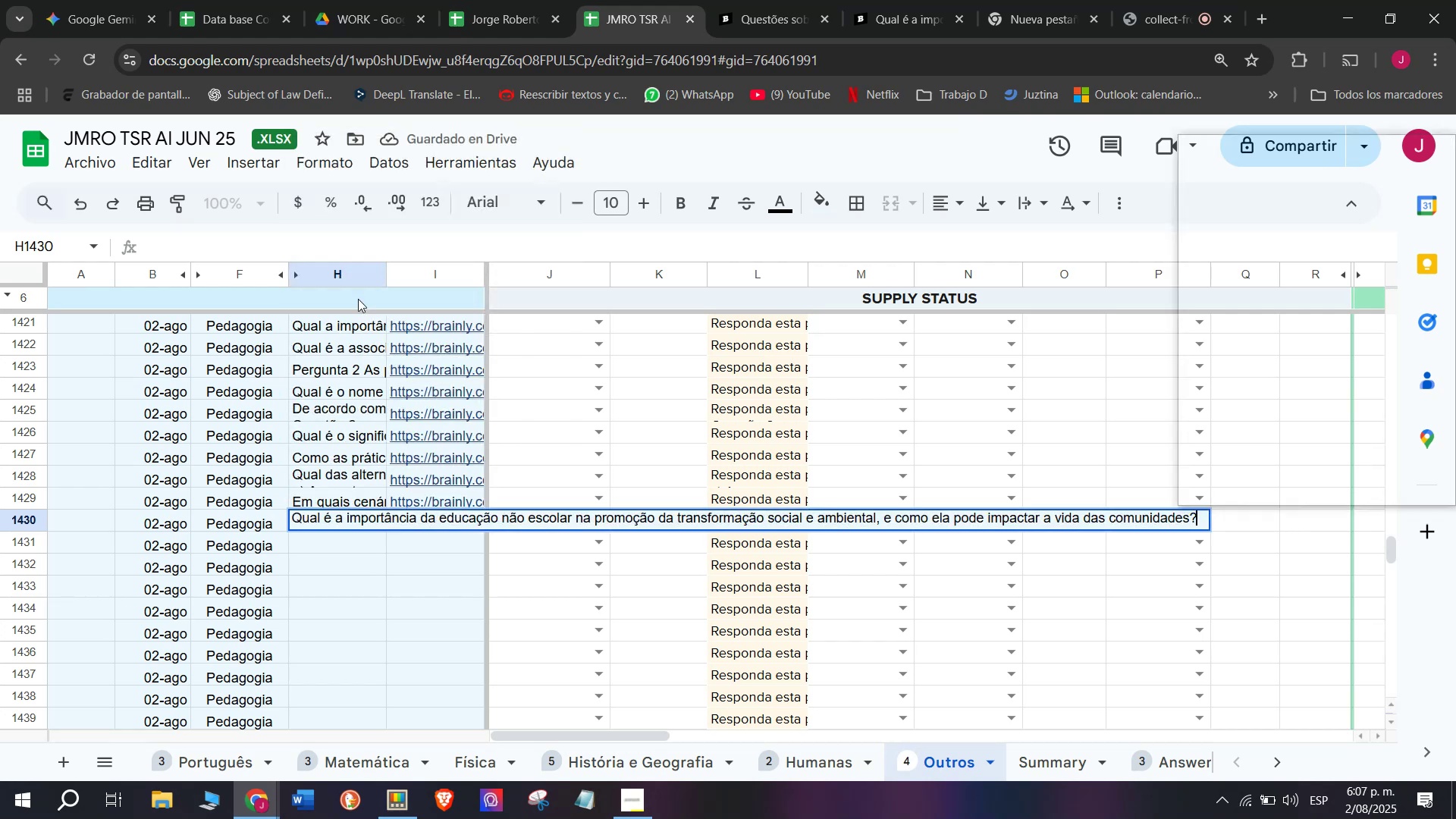 
key(Control+V)
 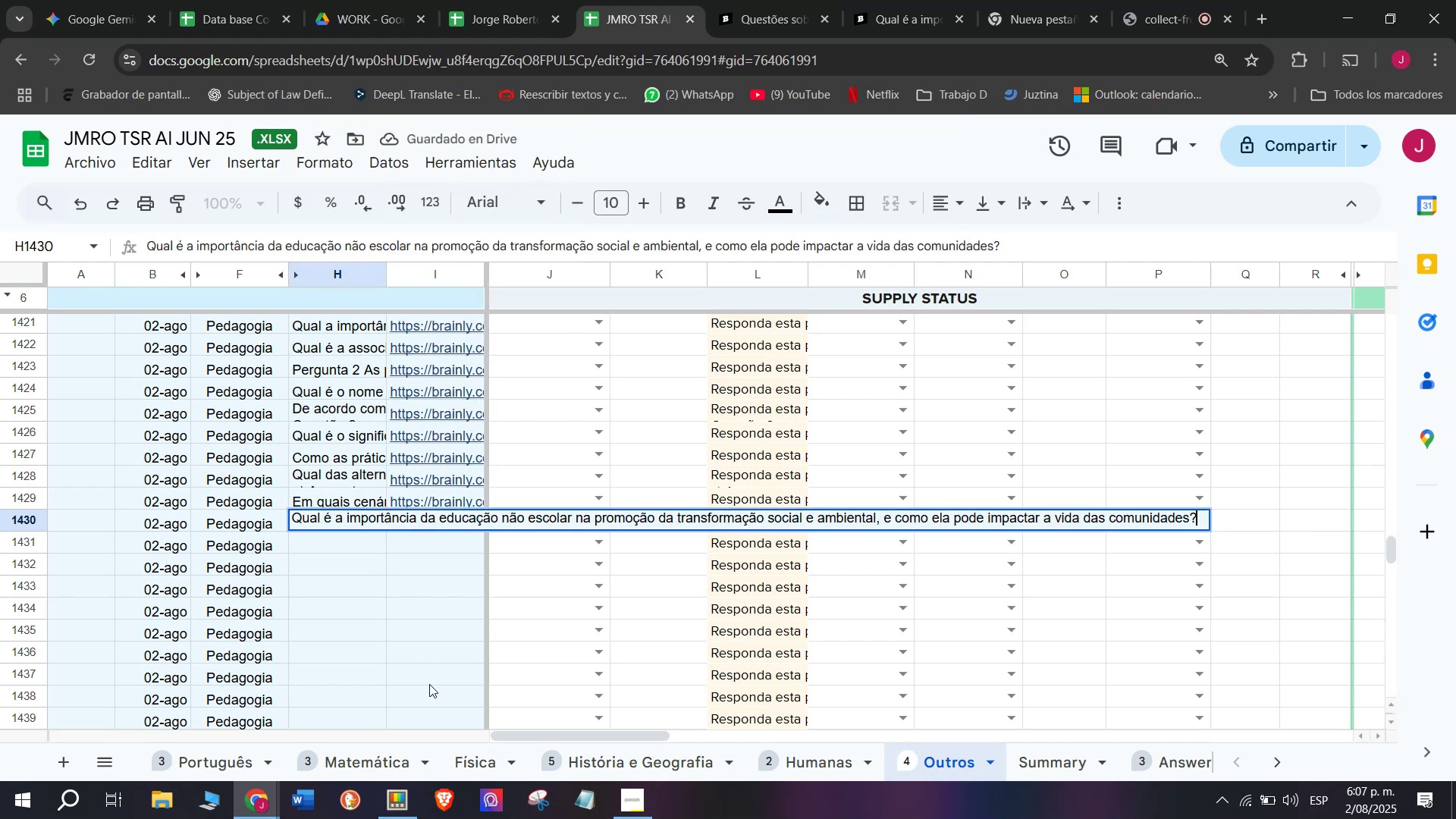 
key(Enter)
 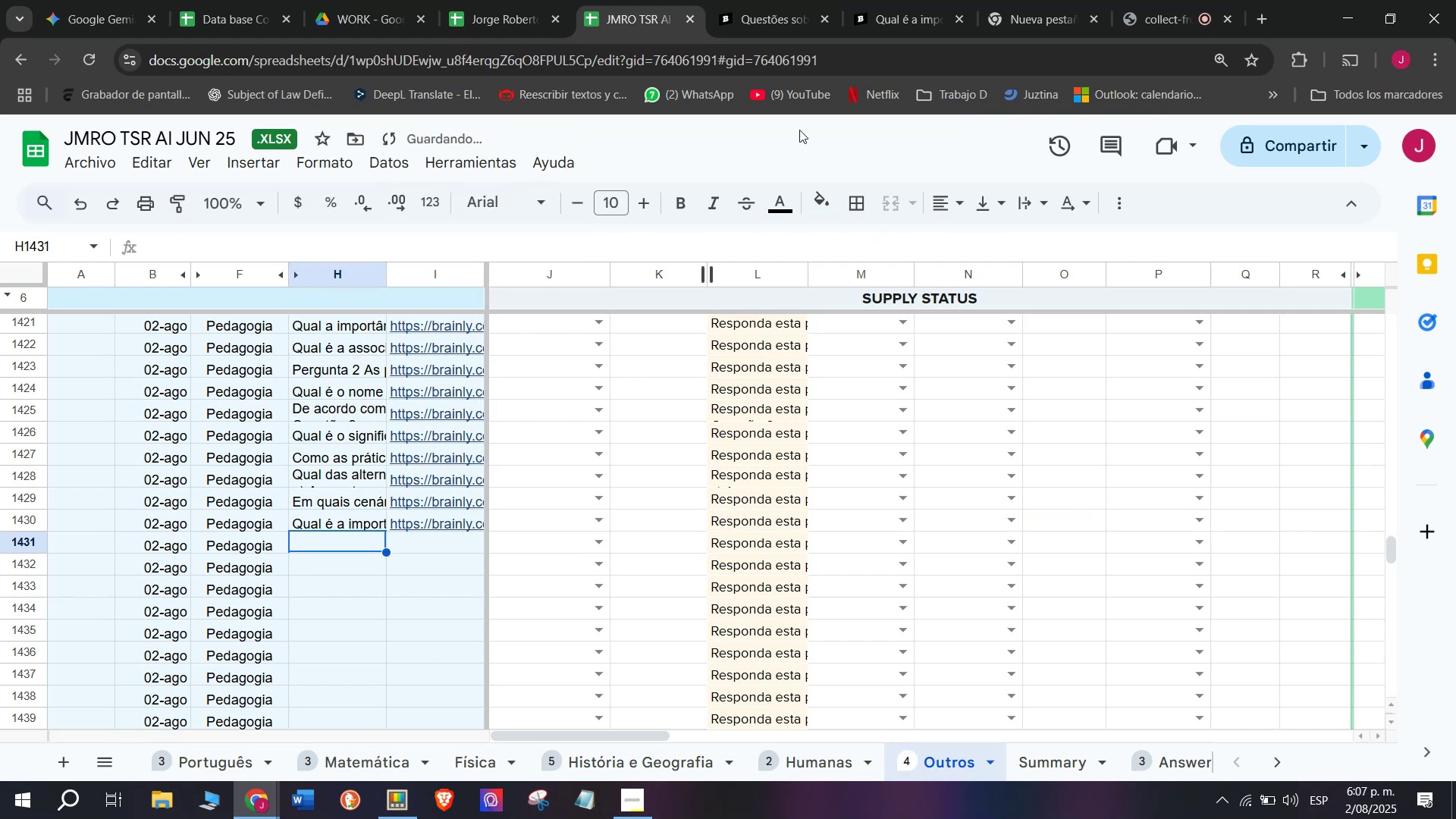 
left_click([903, 0])
 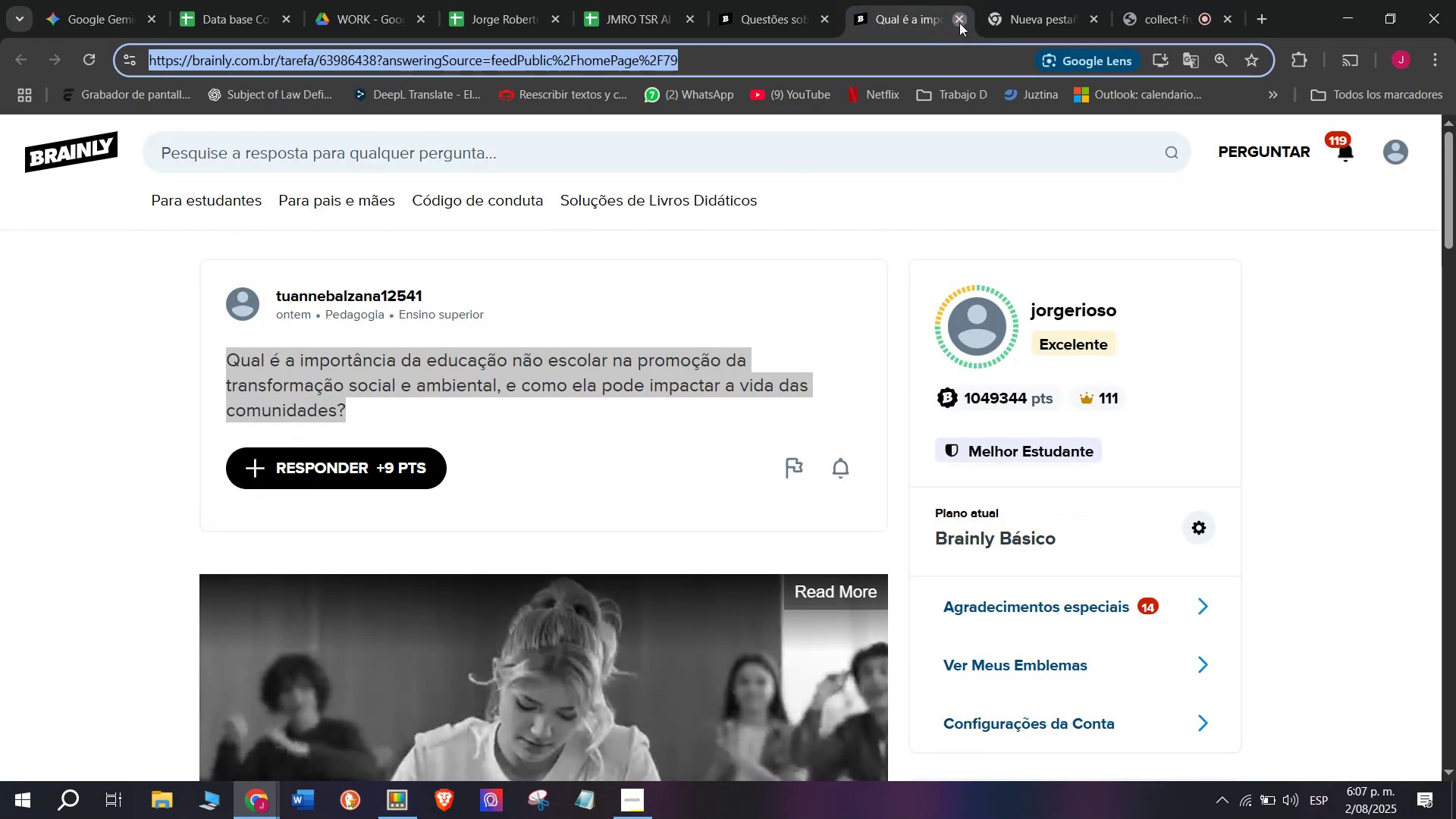 
double_click([780, 0])
 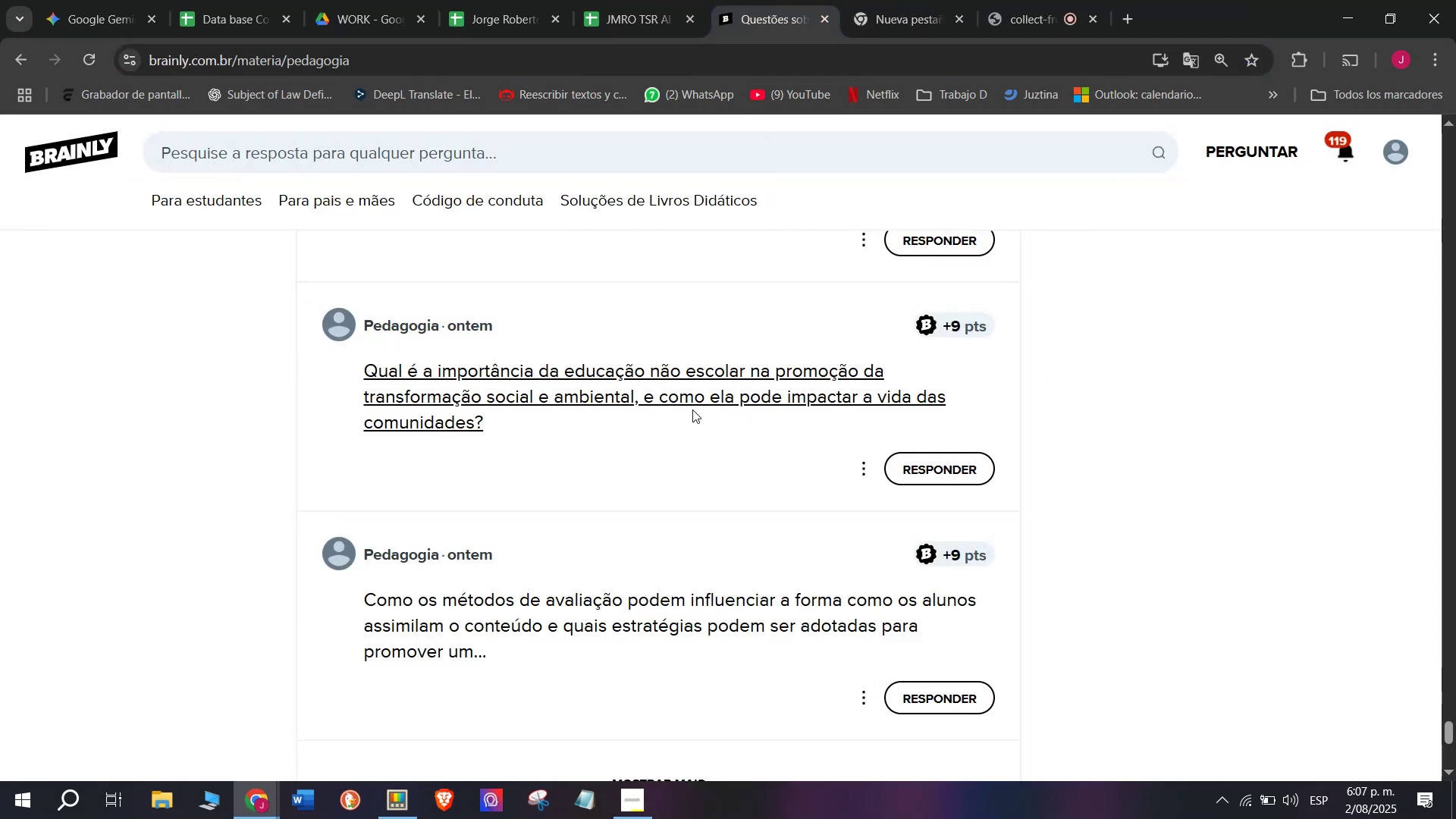 
scroll: coordinate [691, 412], scroll_direction: down, amount: 1.0
 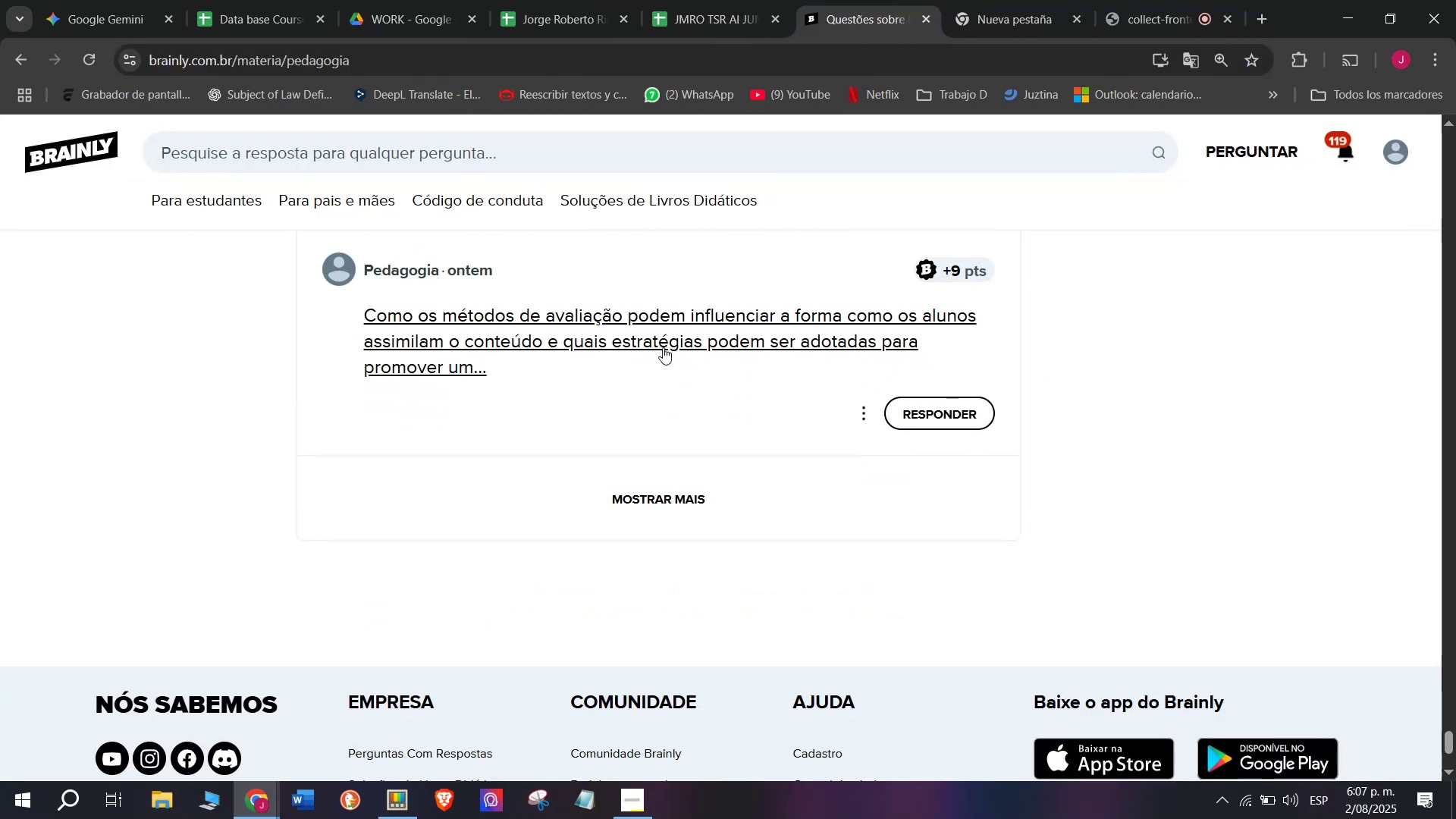 
right_click([664, 331])
 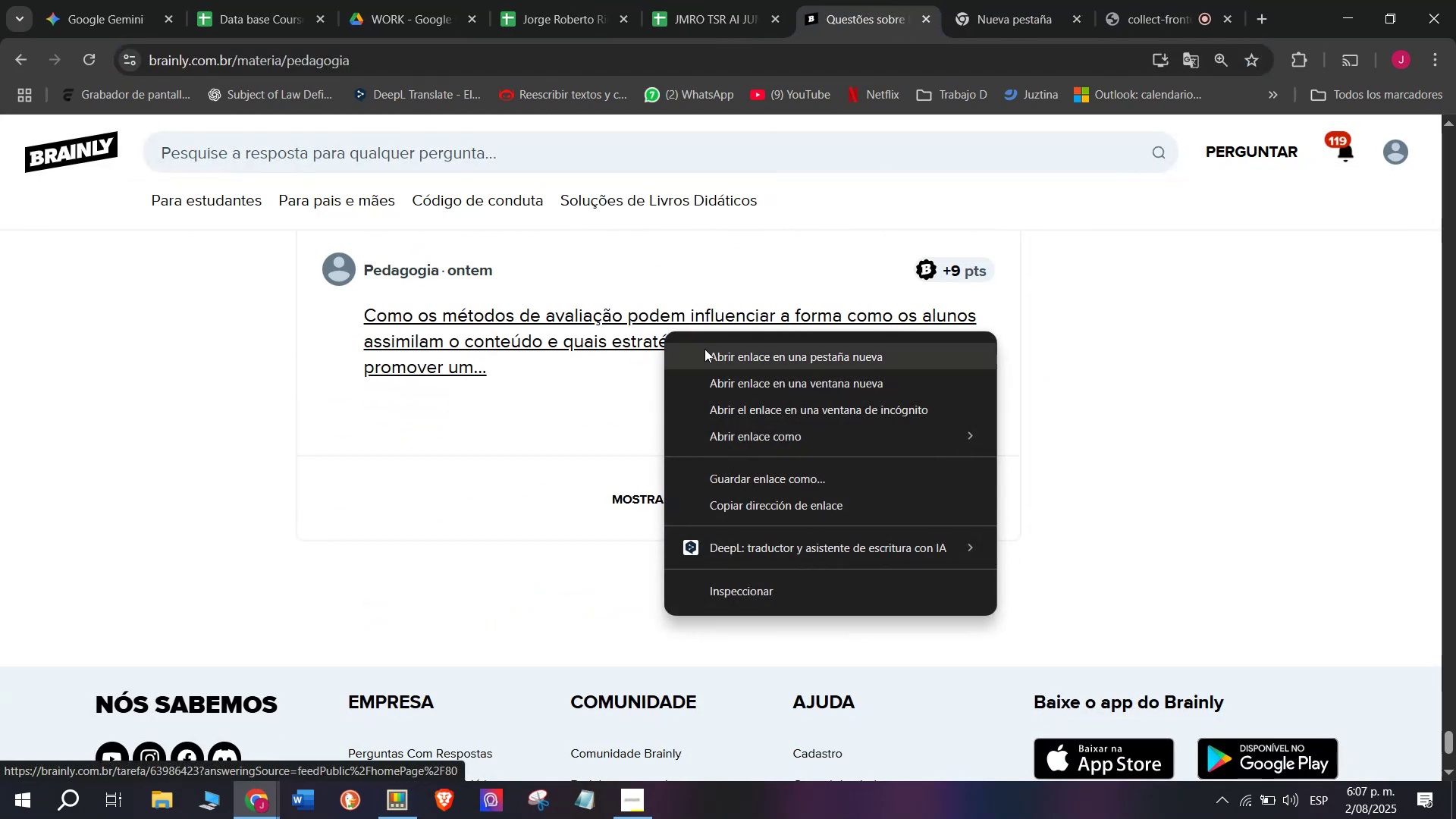 
left_click([704, 349])
 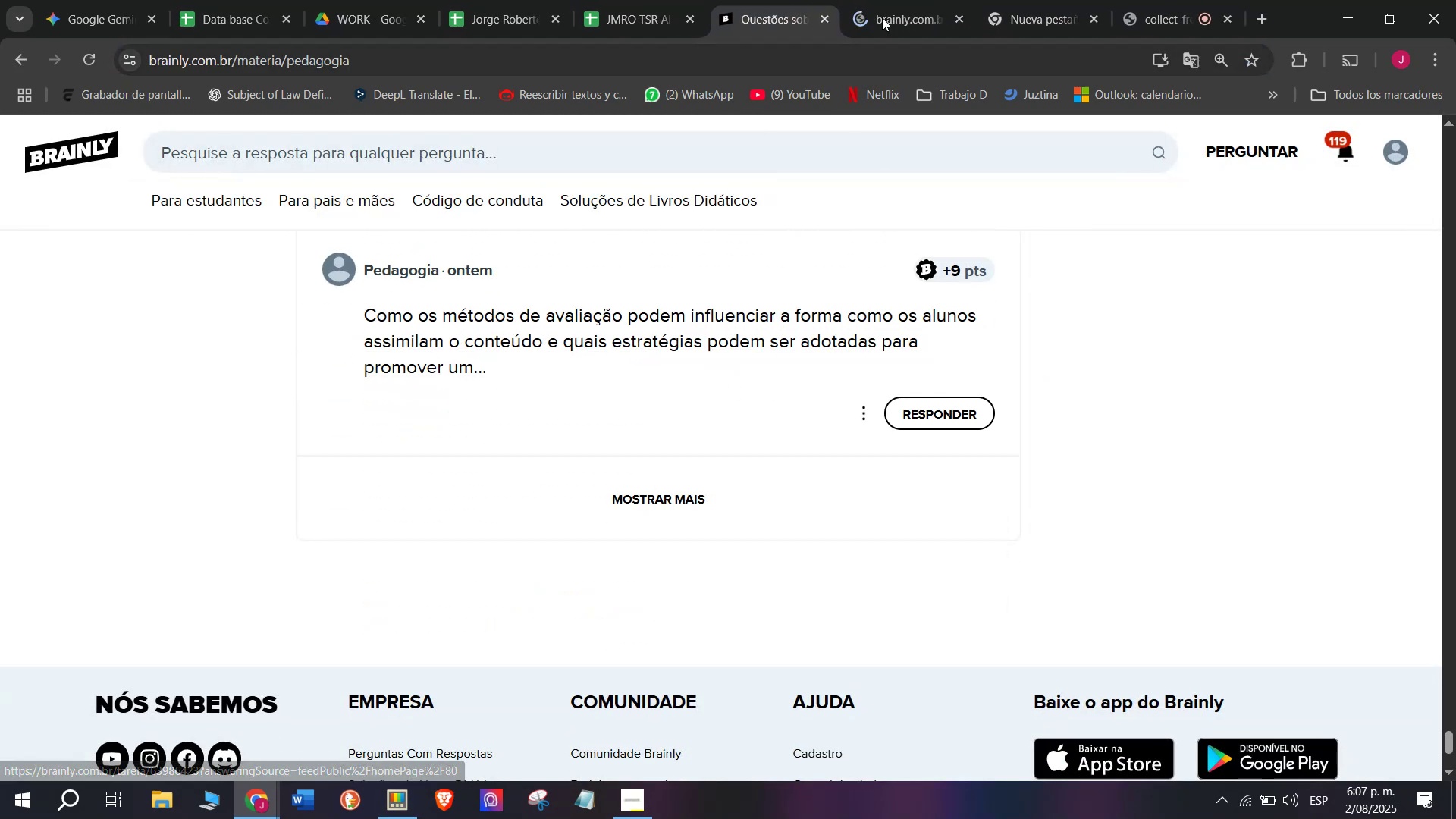 
left_click([899, 0])
 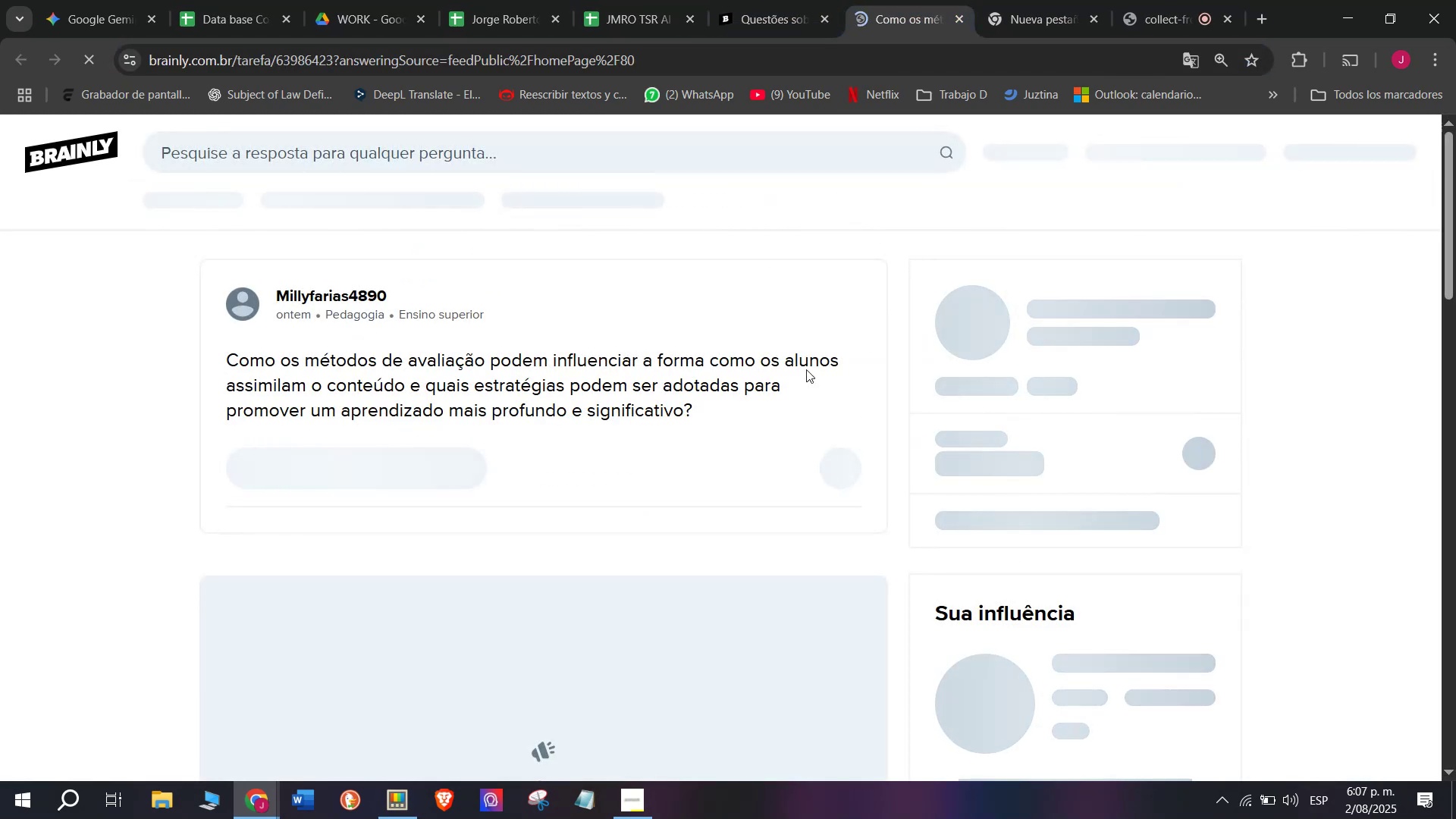 
left_click_drag(start_coordinate=[699, 403], to_coordinate=[215, 356])
 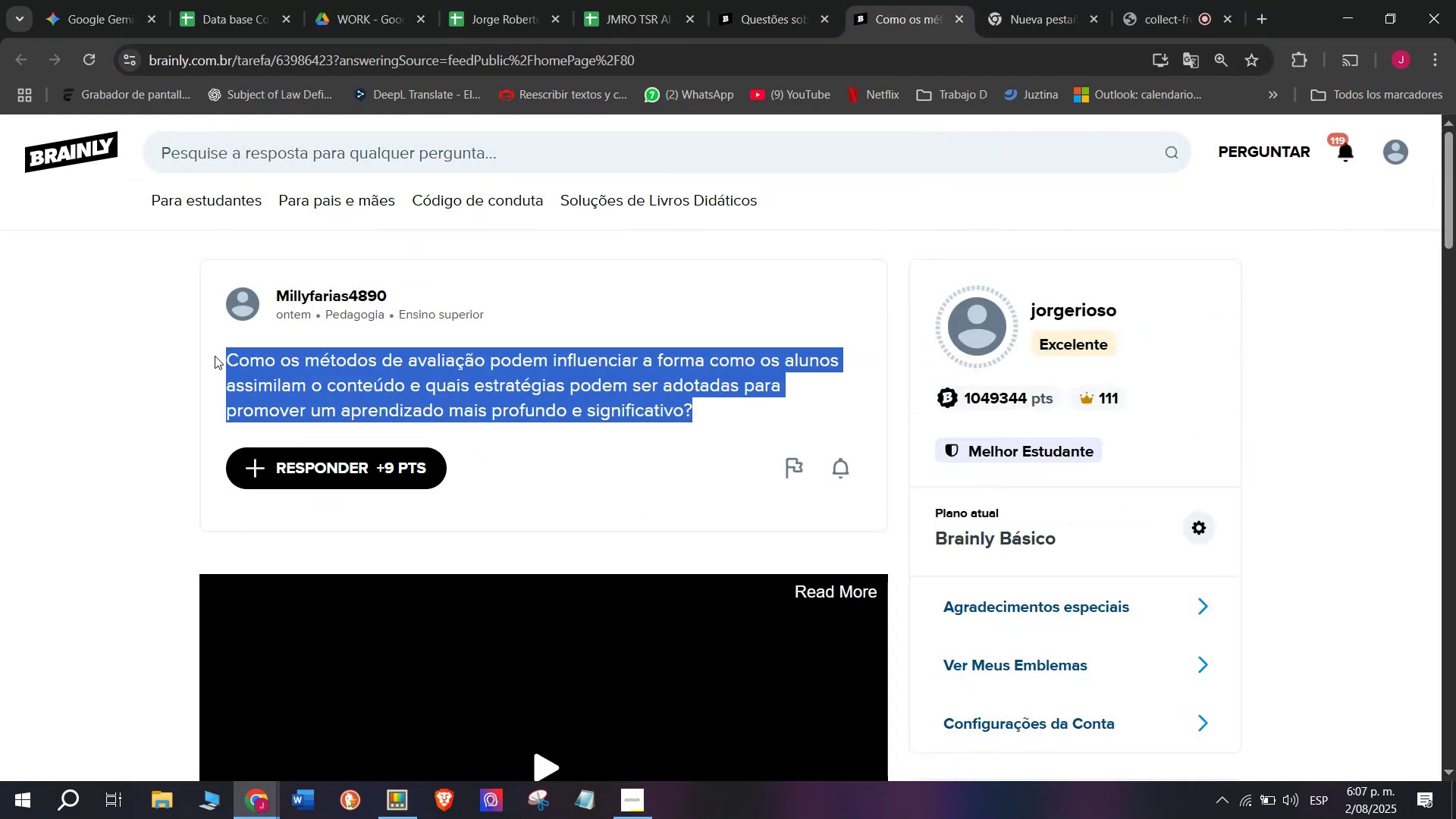 
key(Control+C)
 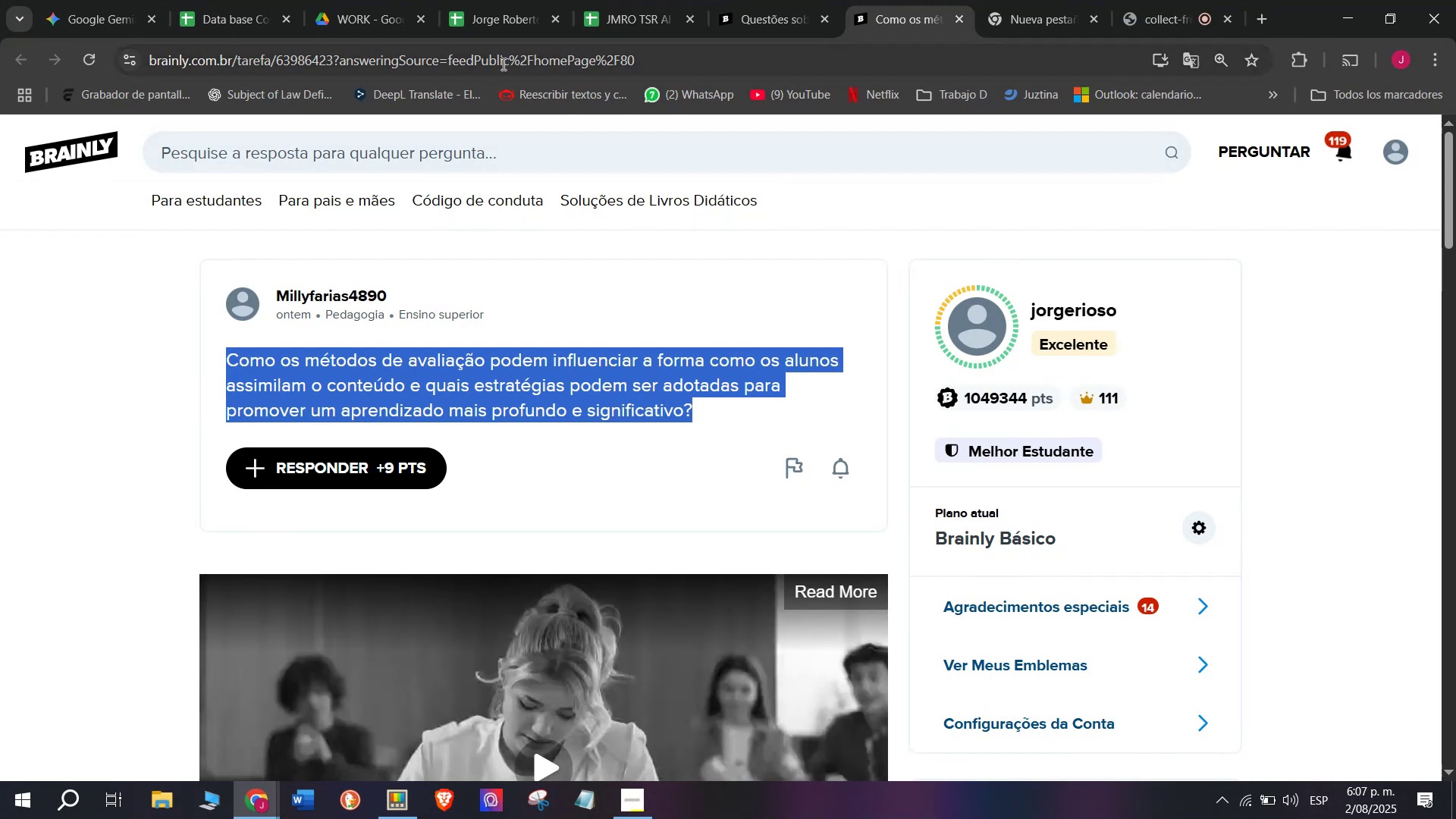 
double_click([502, 63])
 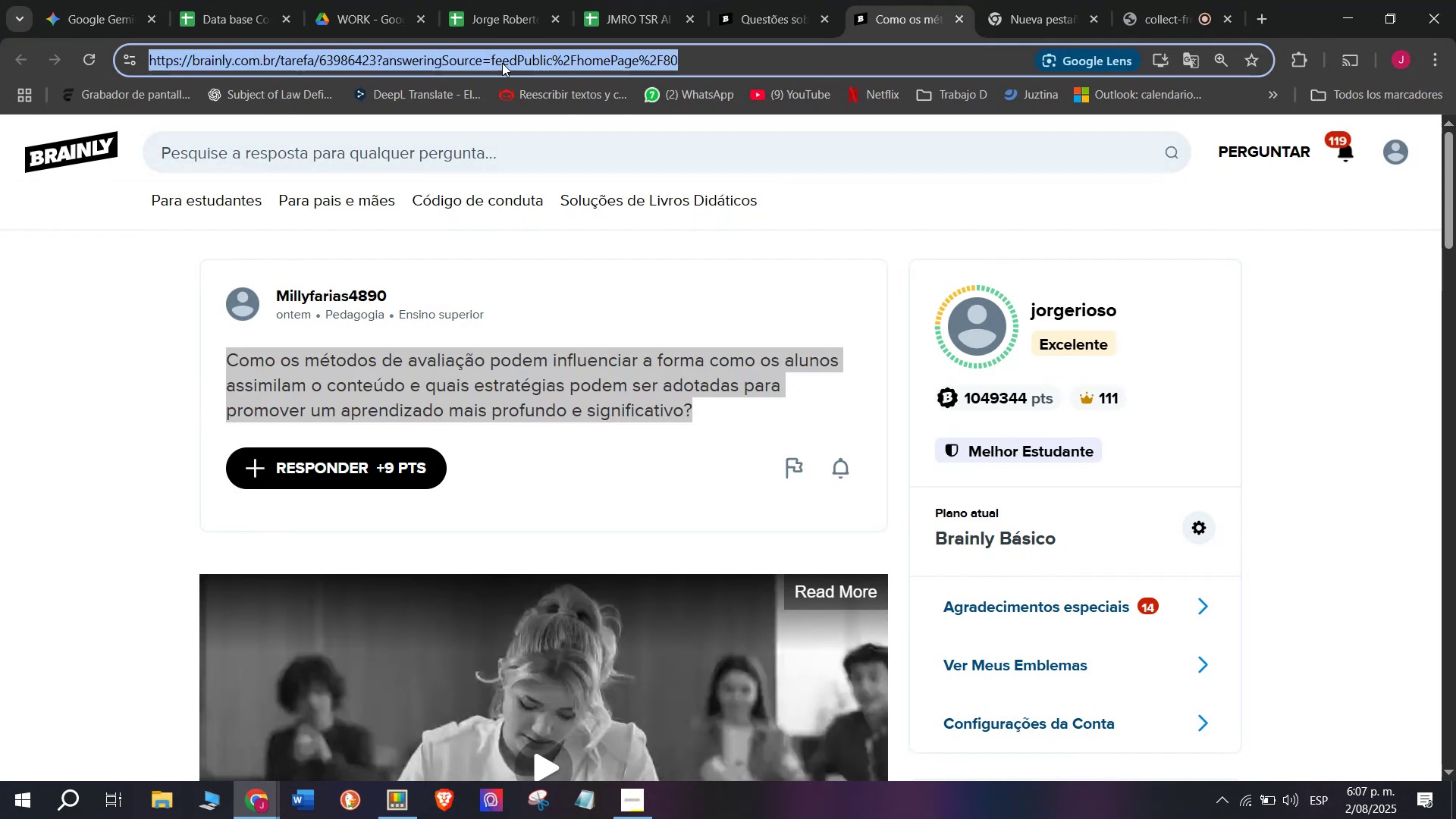 
triple_click([502, 63])
 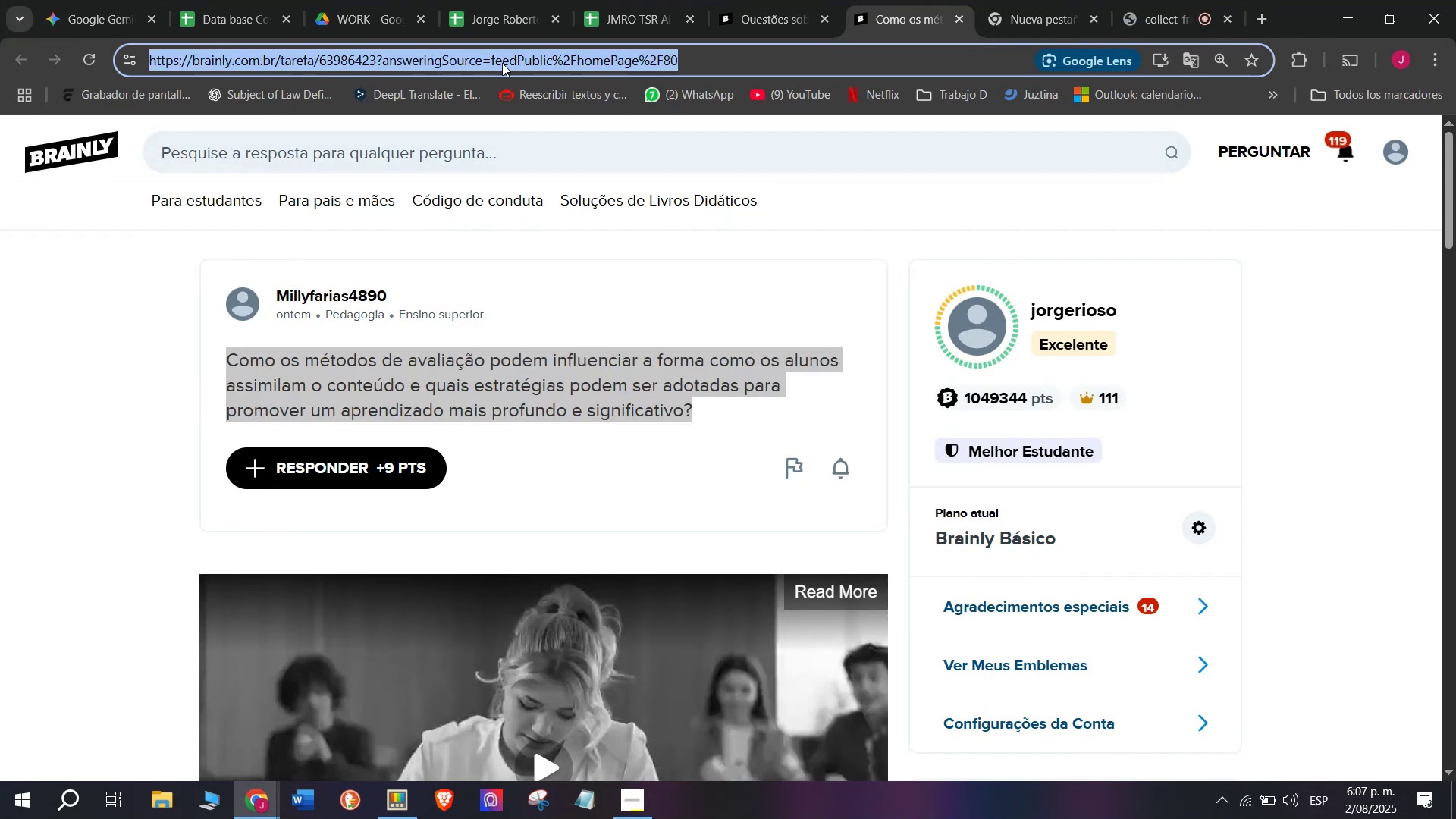 
key(Control+C)
 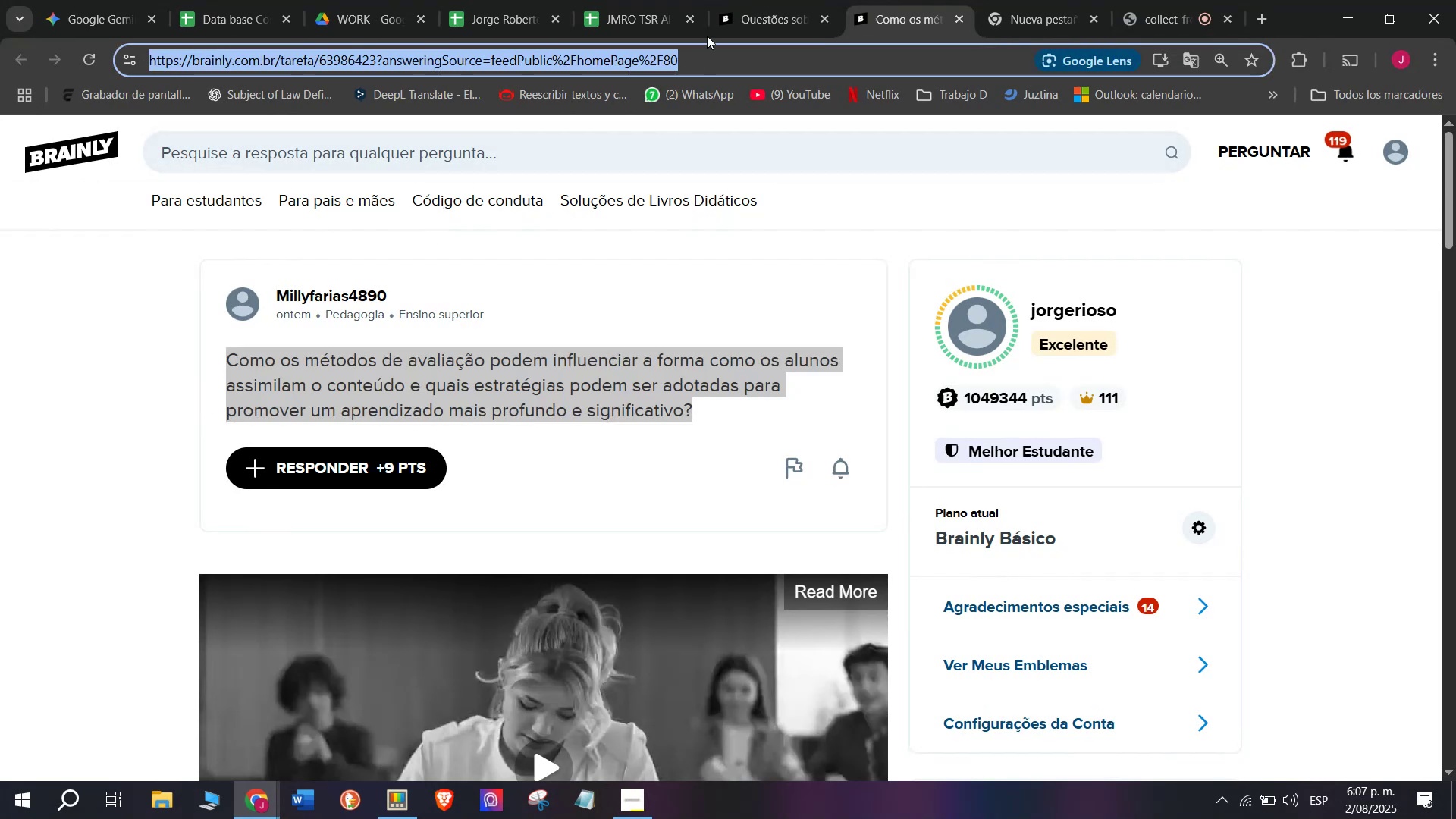 
left_click([789, 0])
 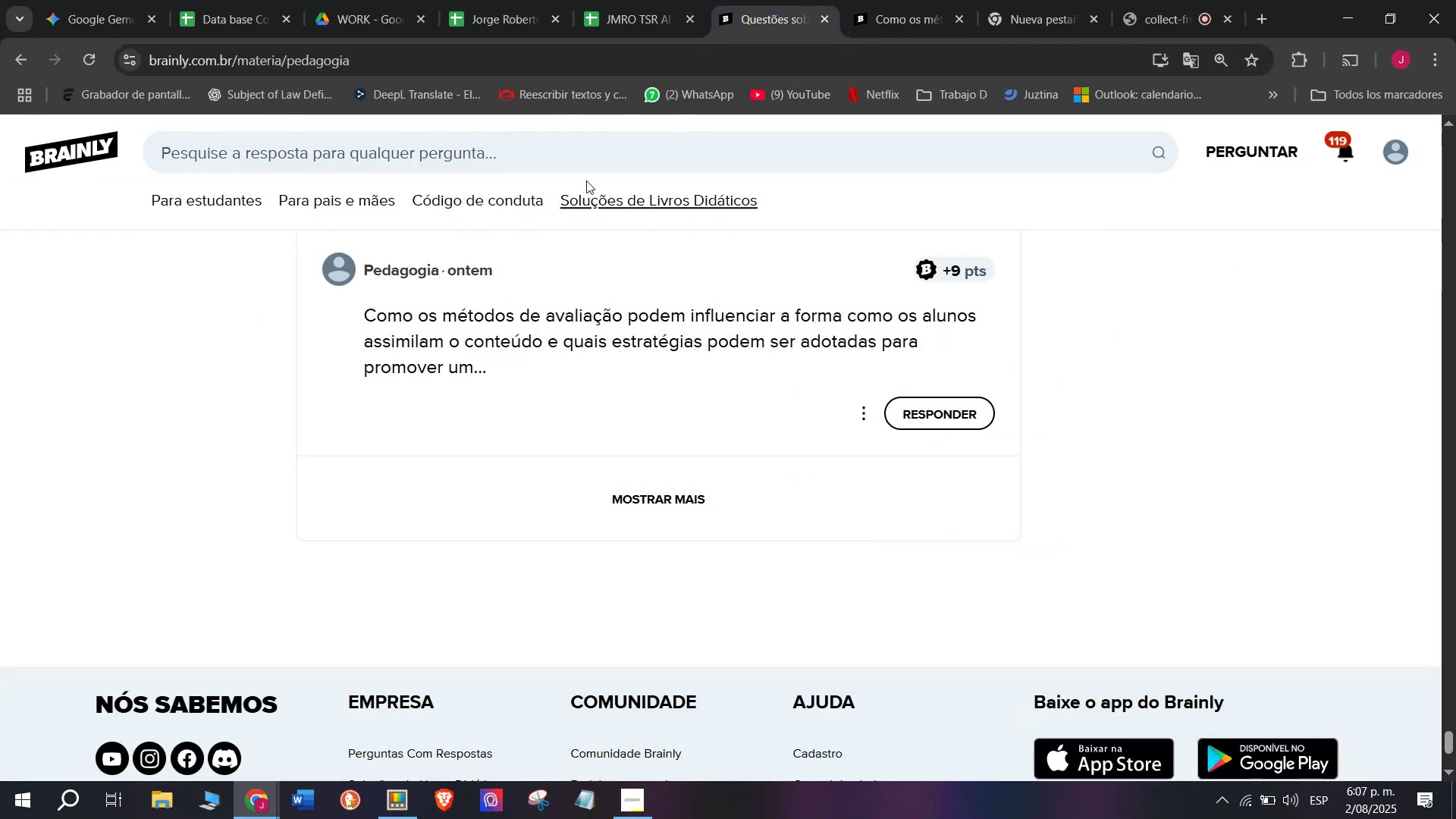 
left_click([626, 0])
 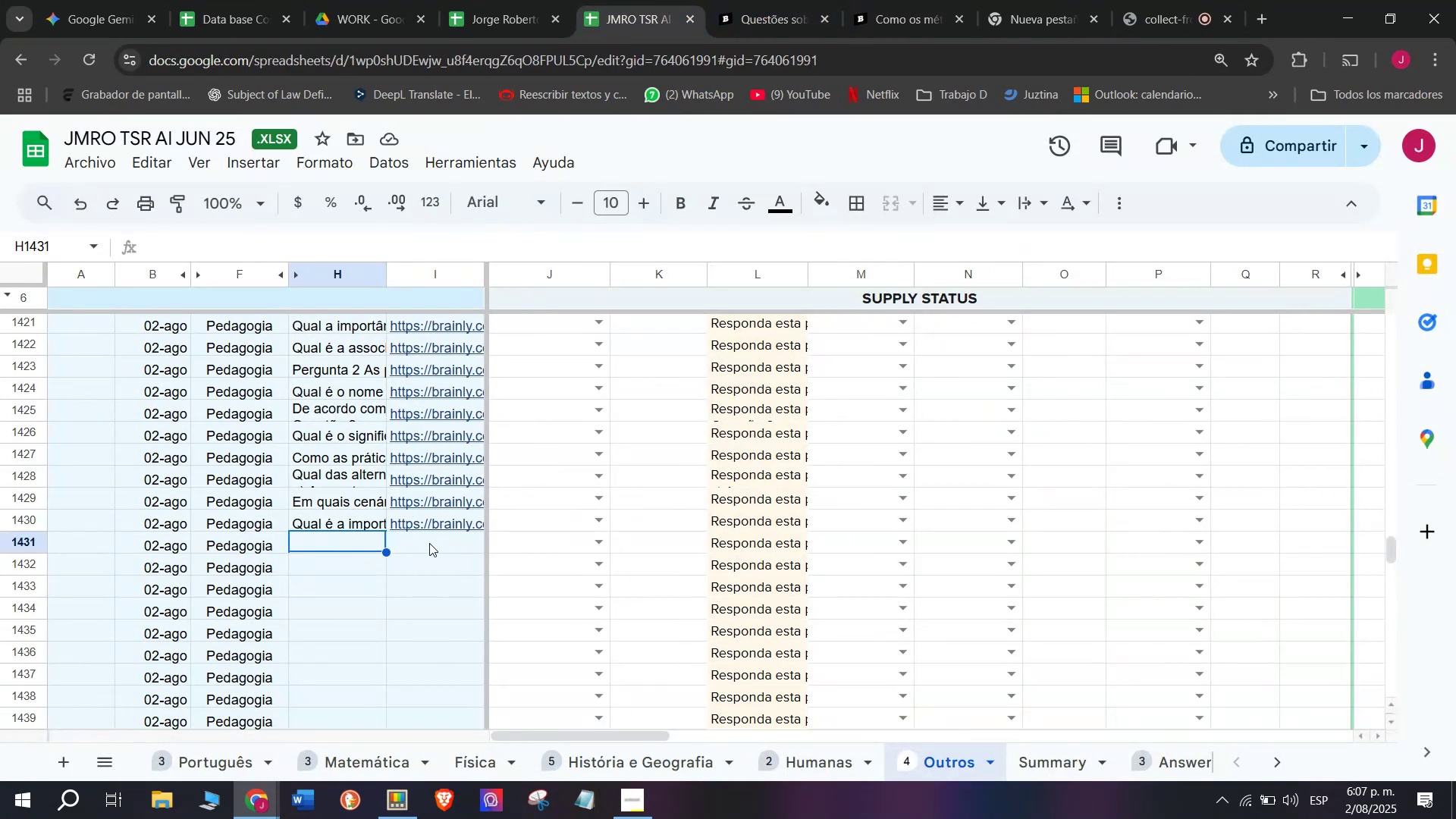 
double_click([429, 543])
 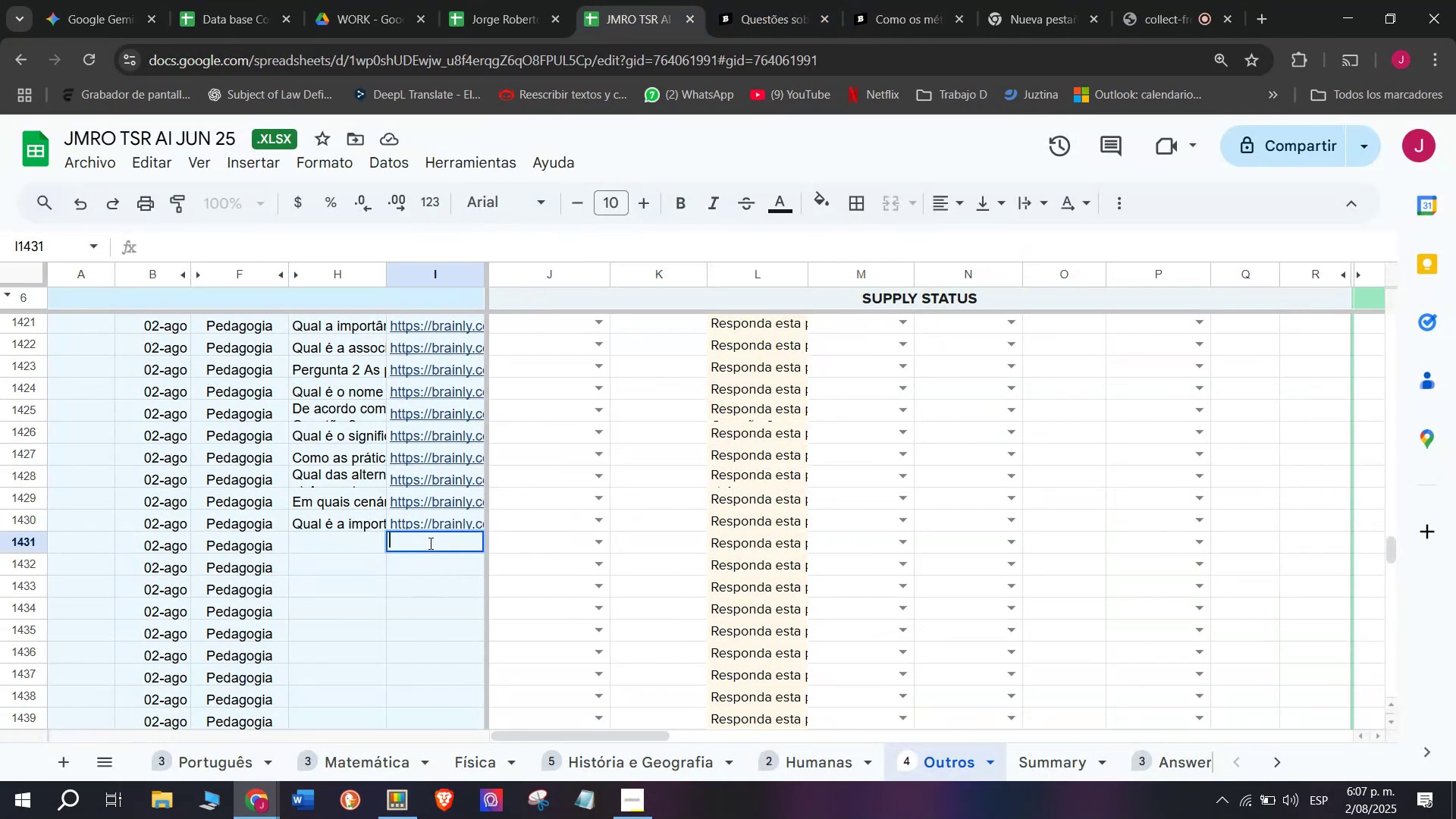 
key(Control+V)
 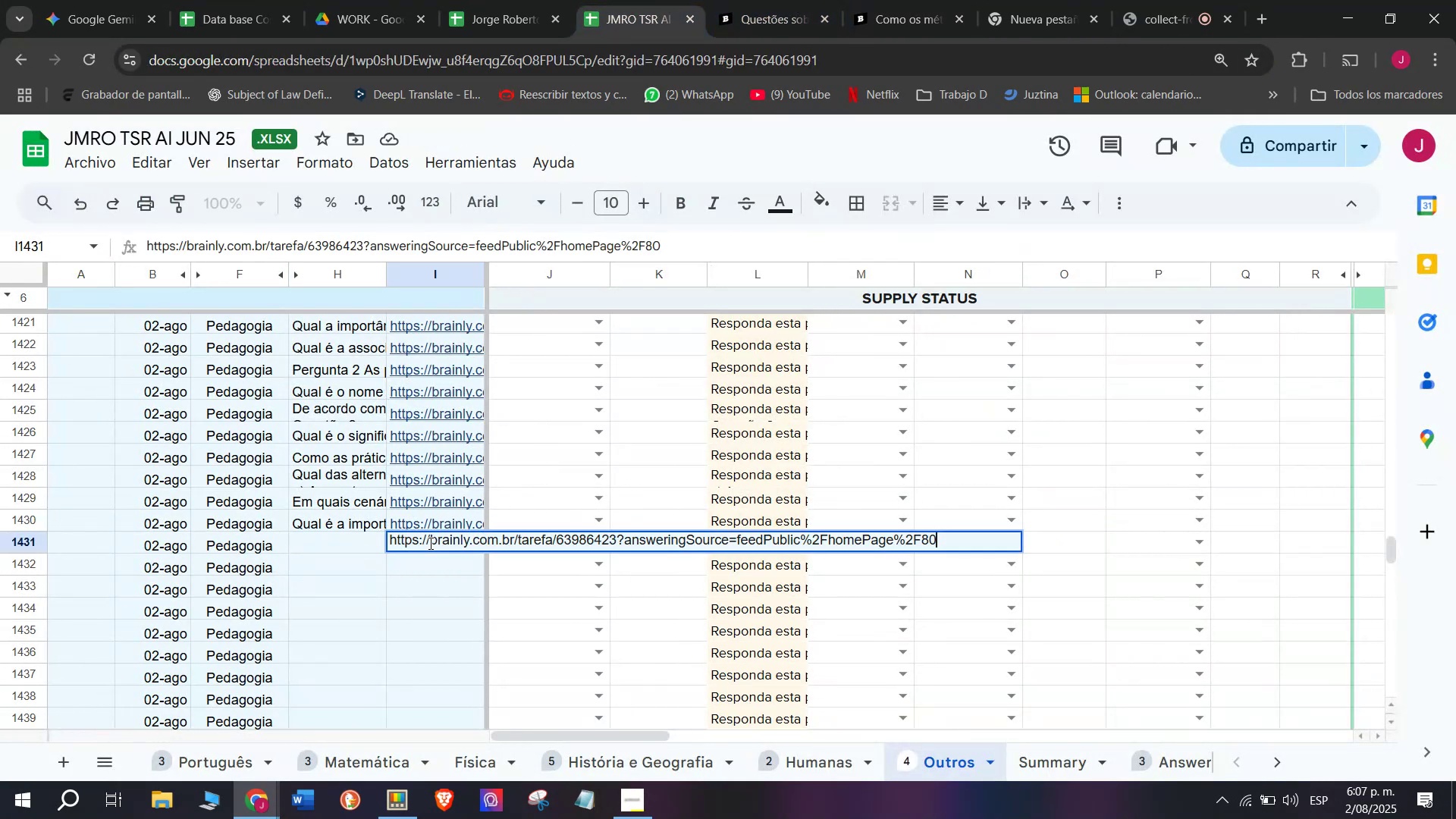 
key(Enter)
 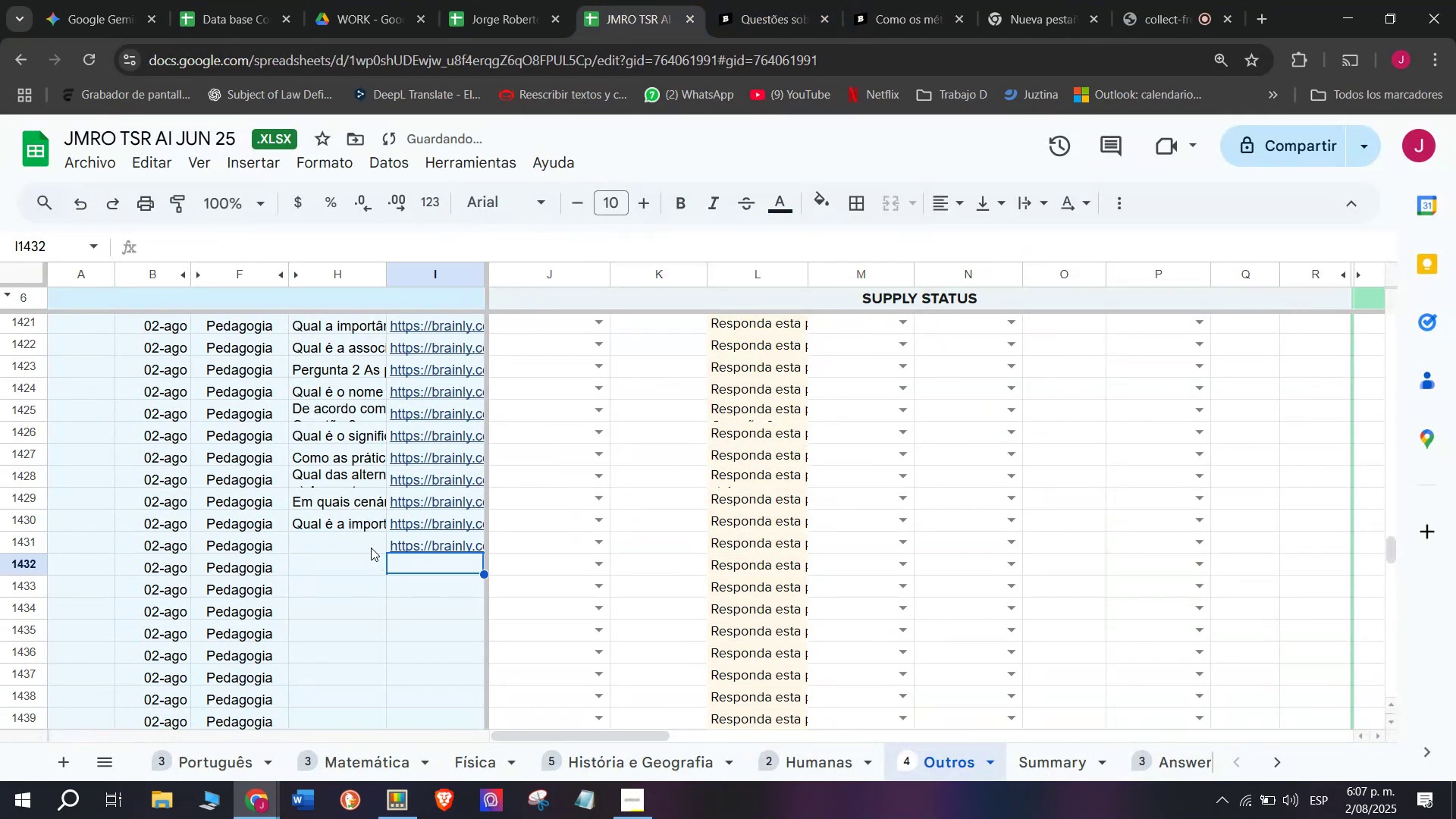 
double_click([370, 548])
 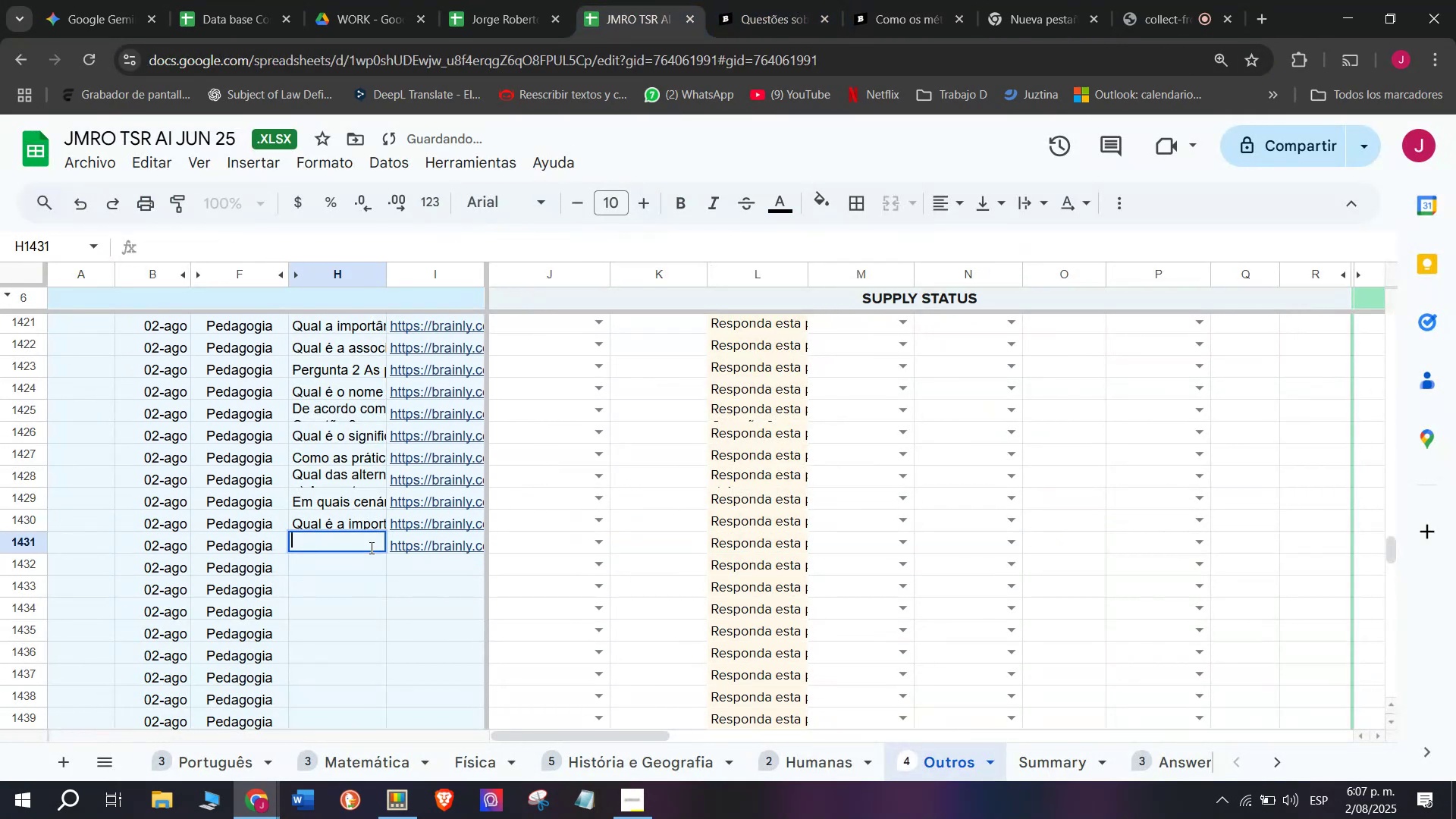 
key(Meta+MetaLeft)
 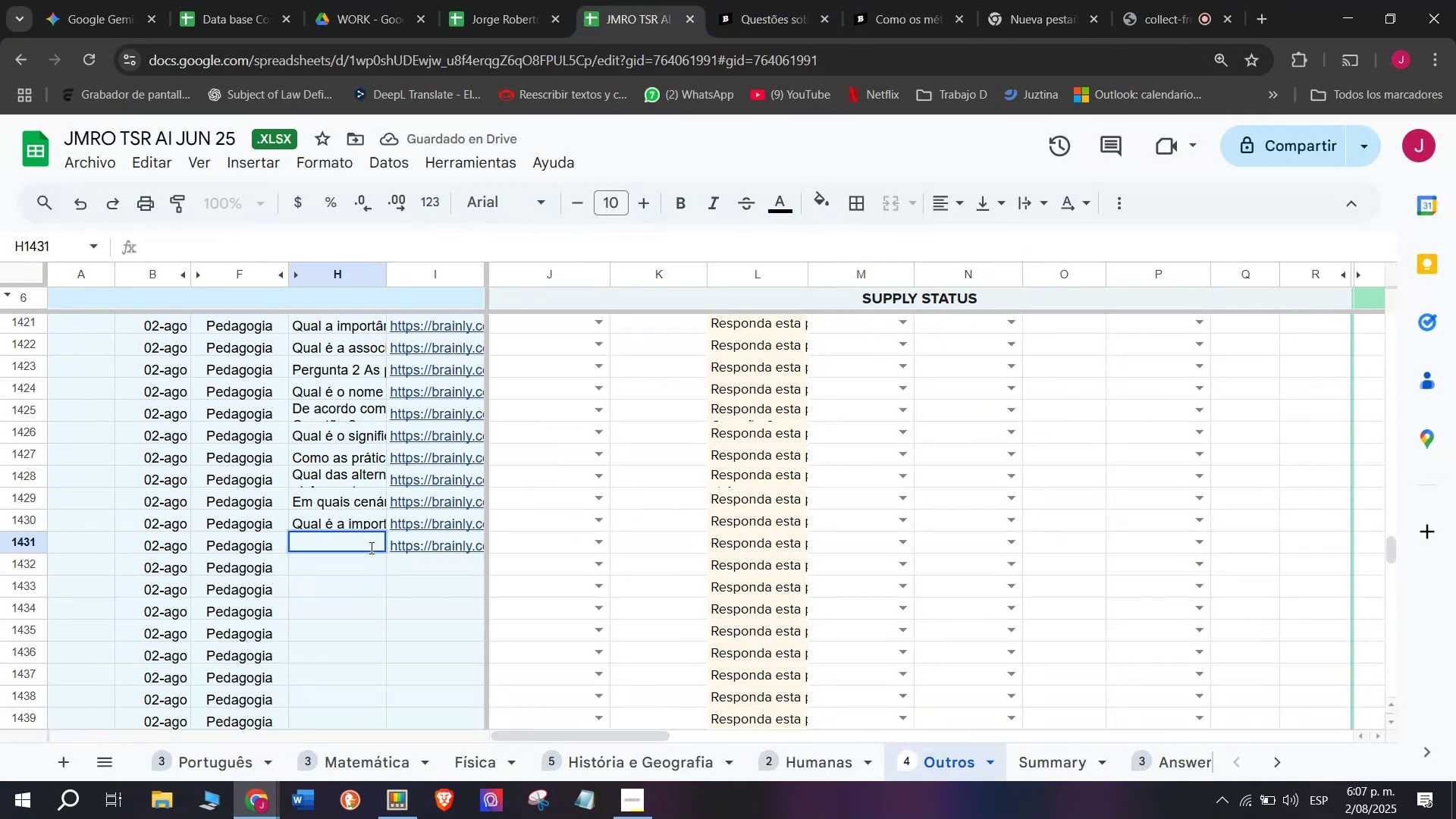 
key(Meta+V)
 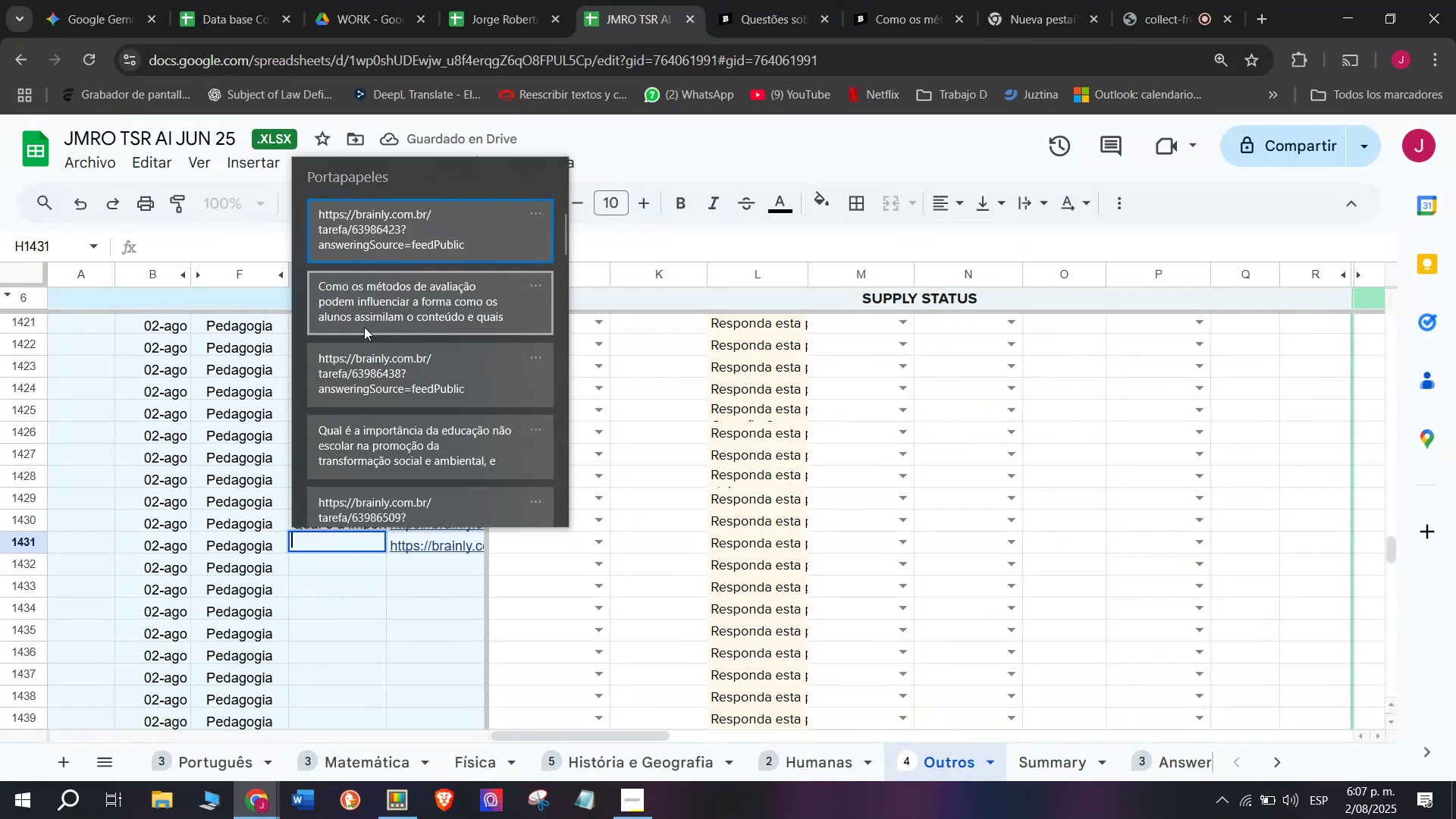 
left_click([362, 309])
 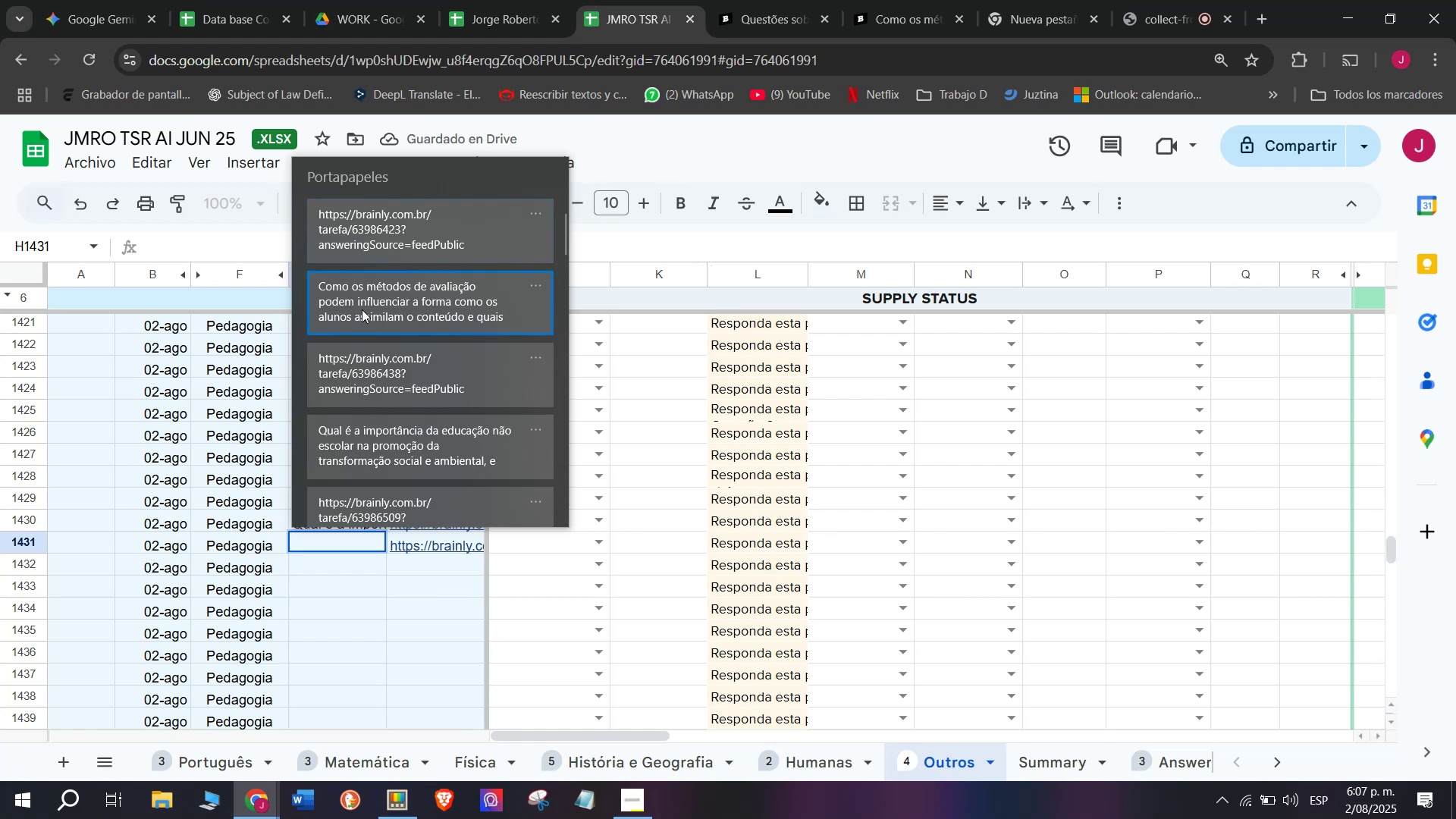 
key(Control+ControlLeft)
 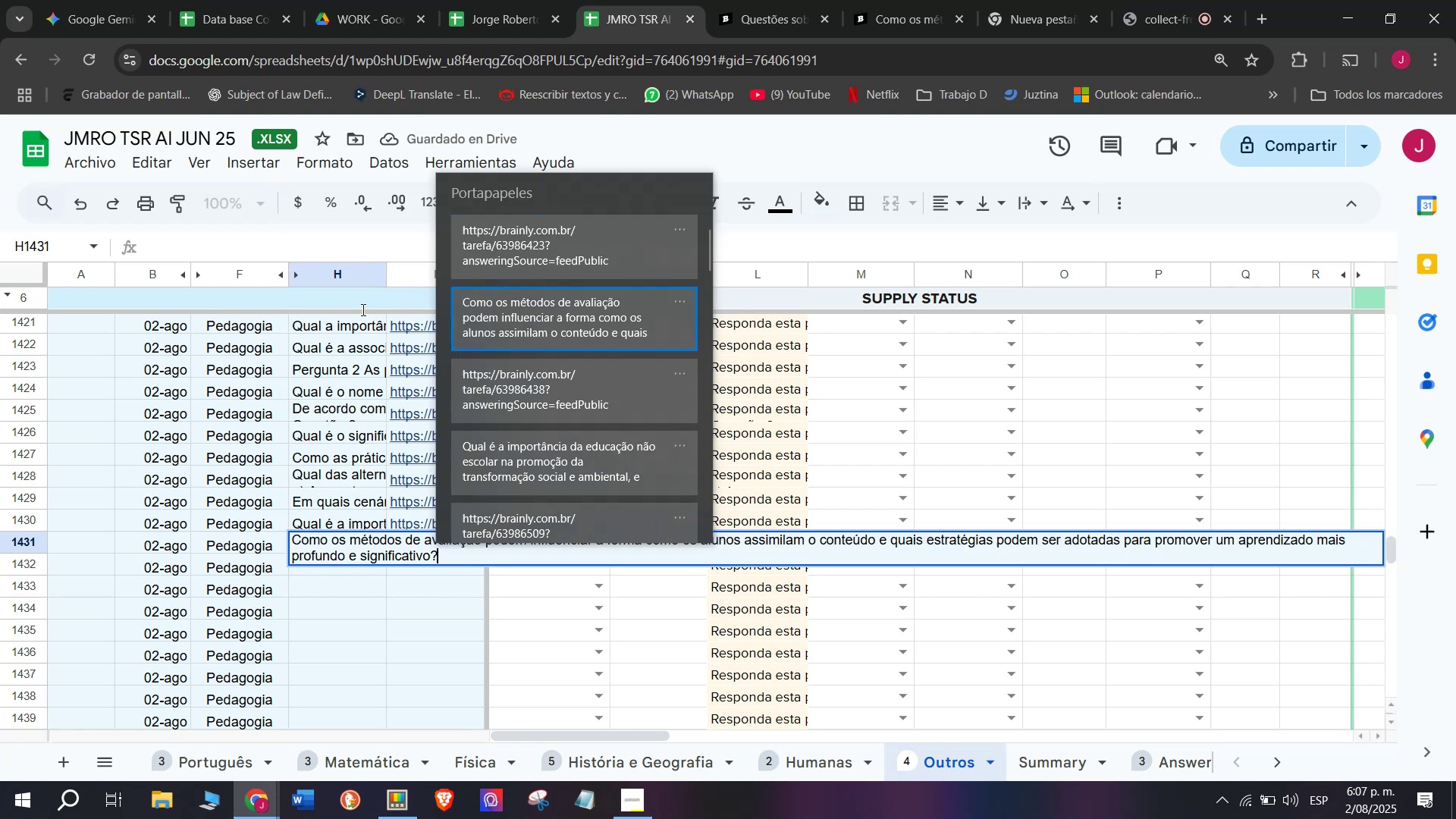 
key(Control+V)
 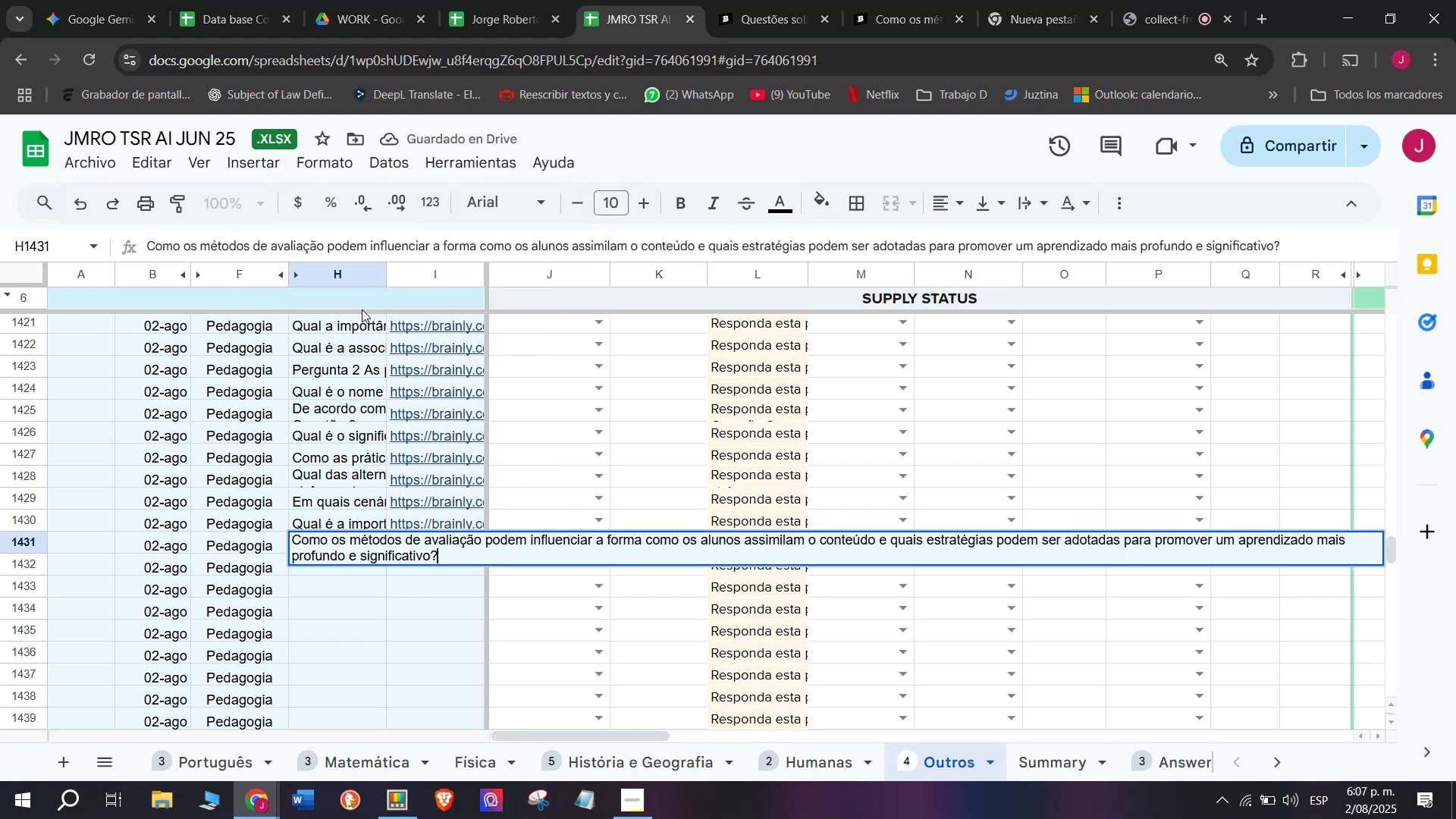 
key(Enter)
 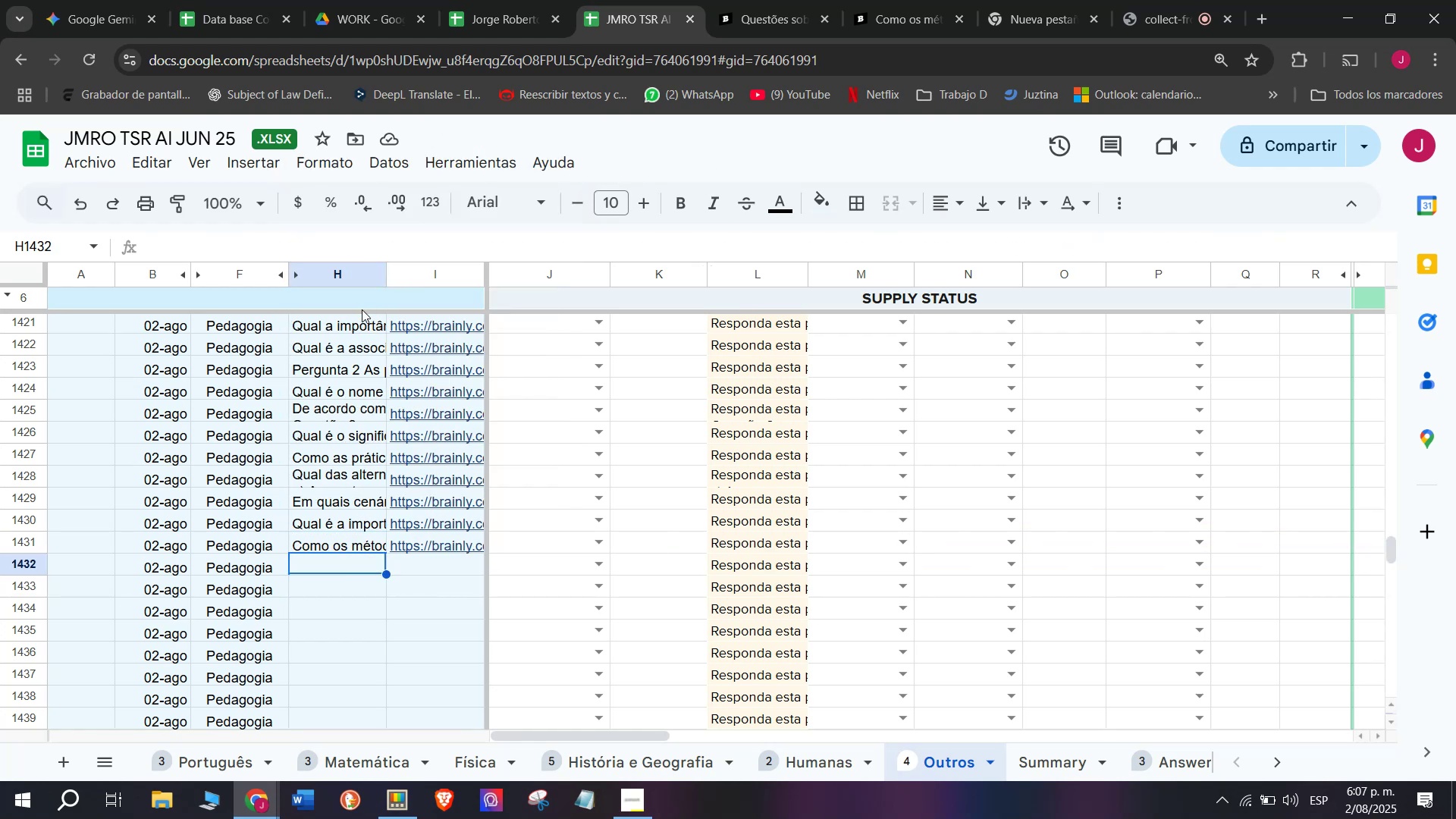 
wait(7.91)
 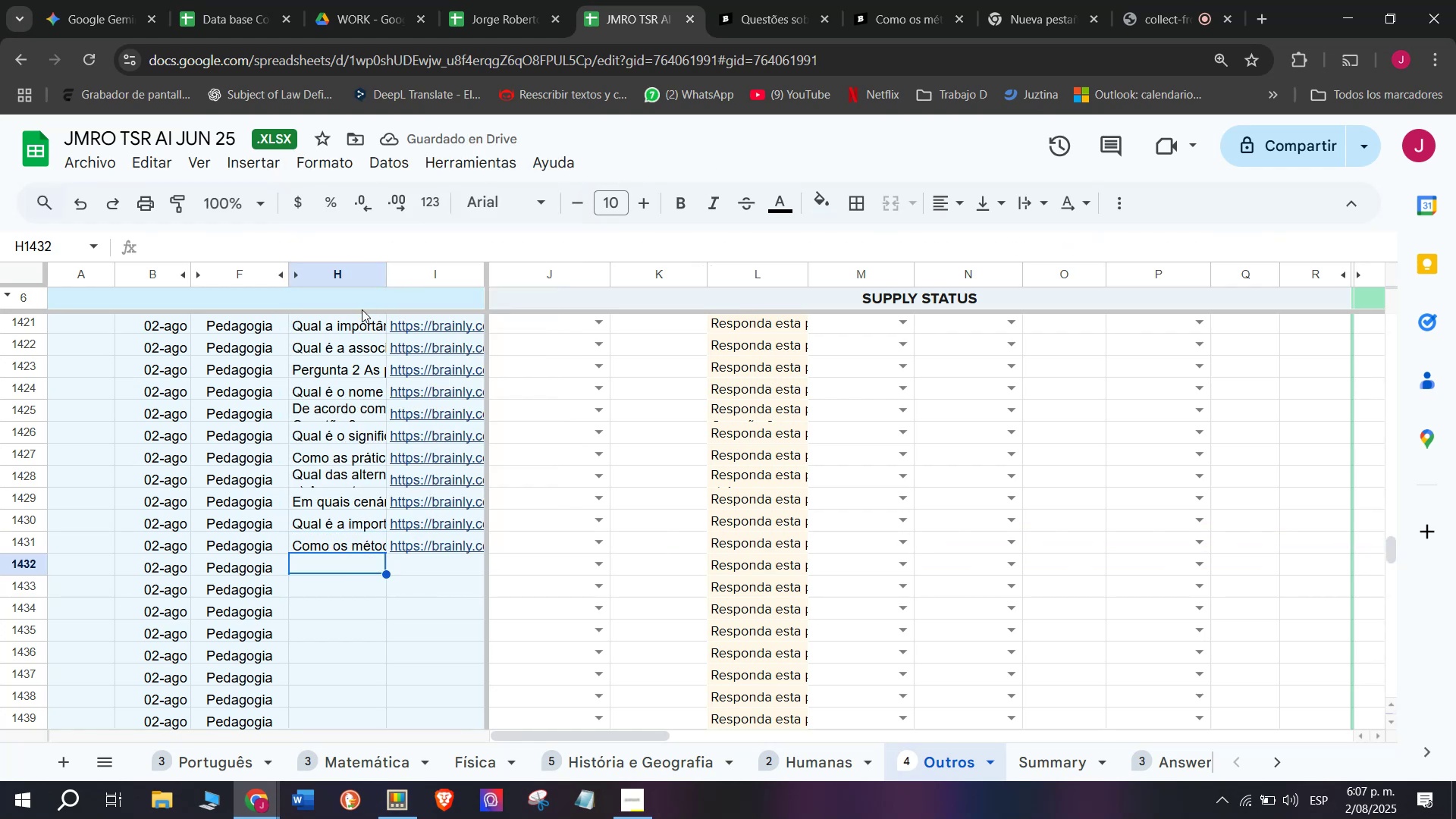 
left_click([900, 0])
 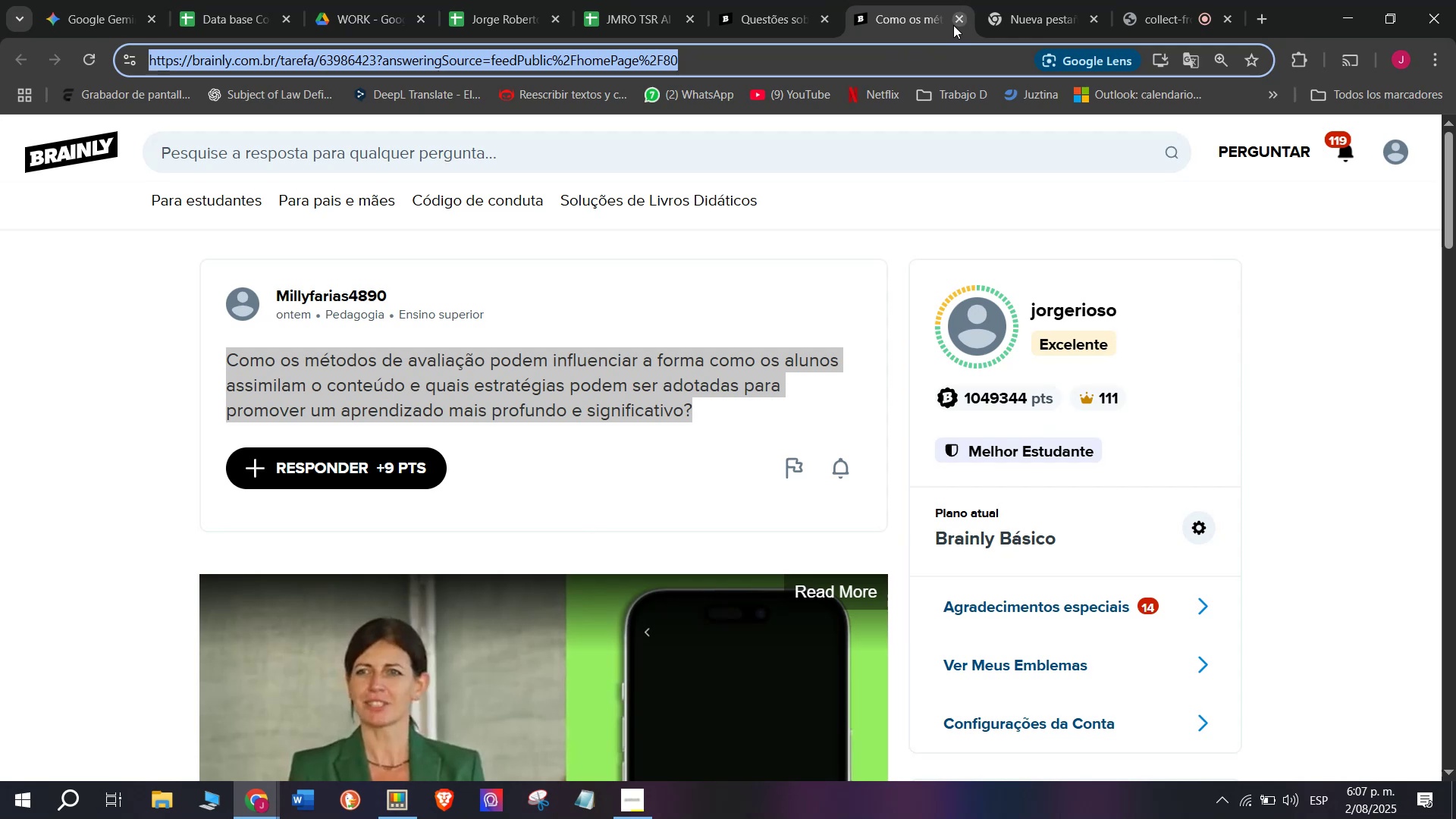 
left_click([924, 0])
 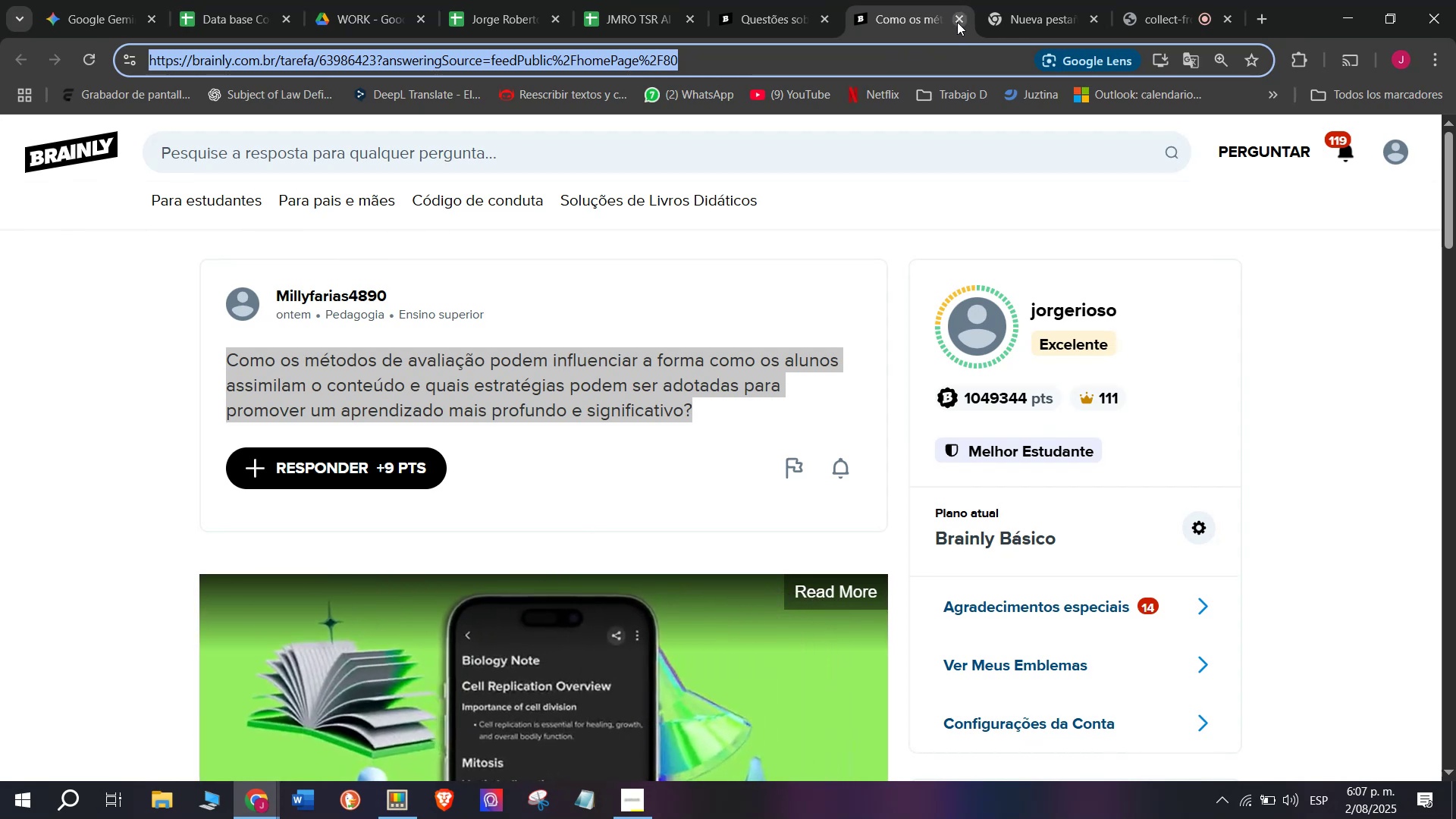 
left_click([899, 27])
 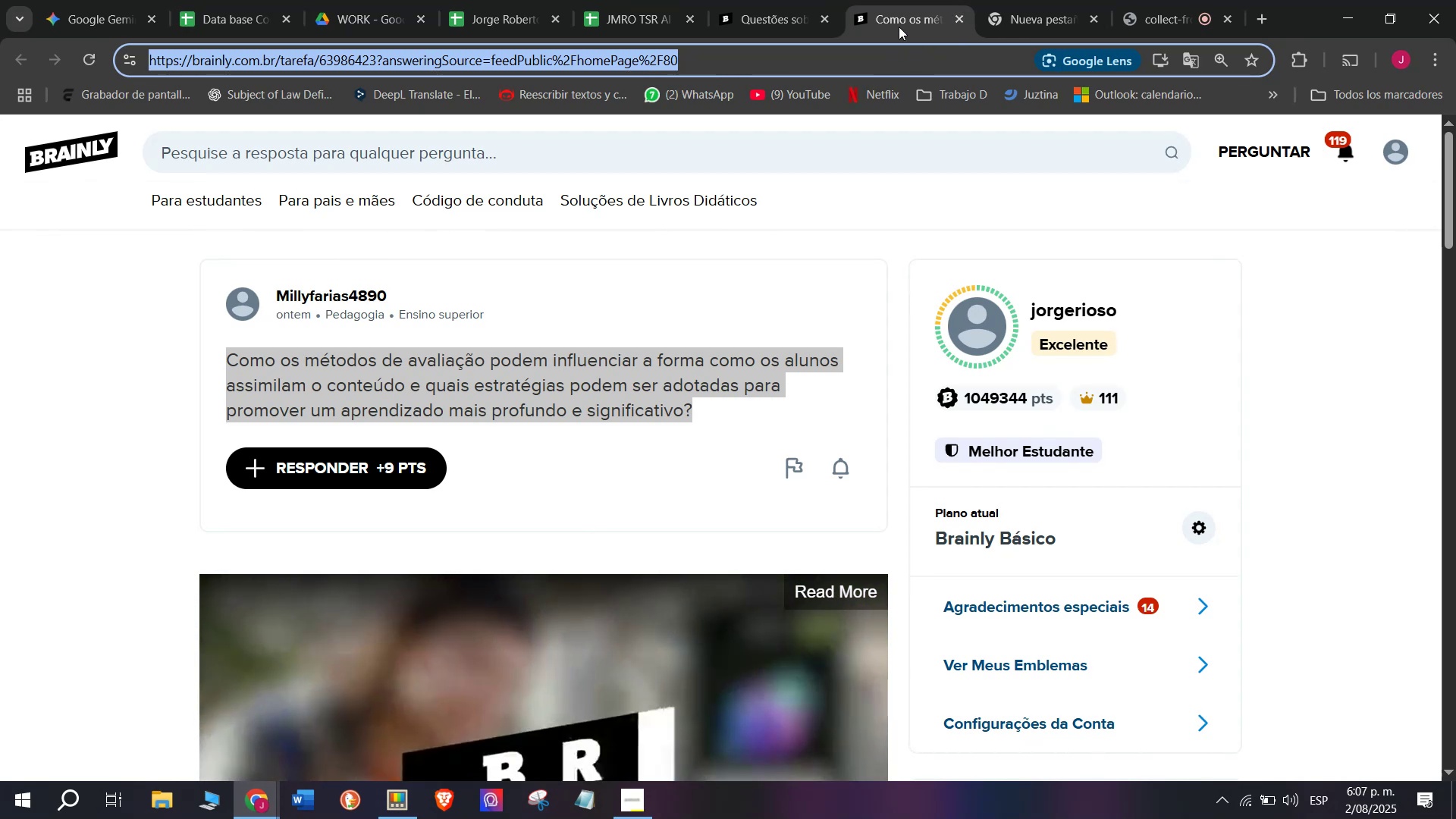 
left_click([913, 14])
 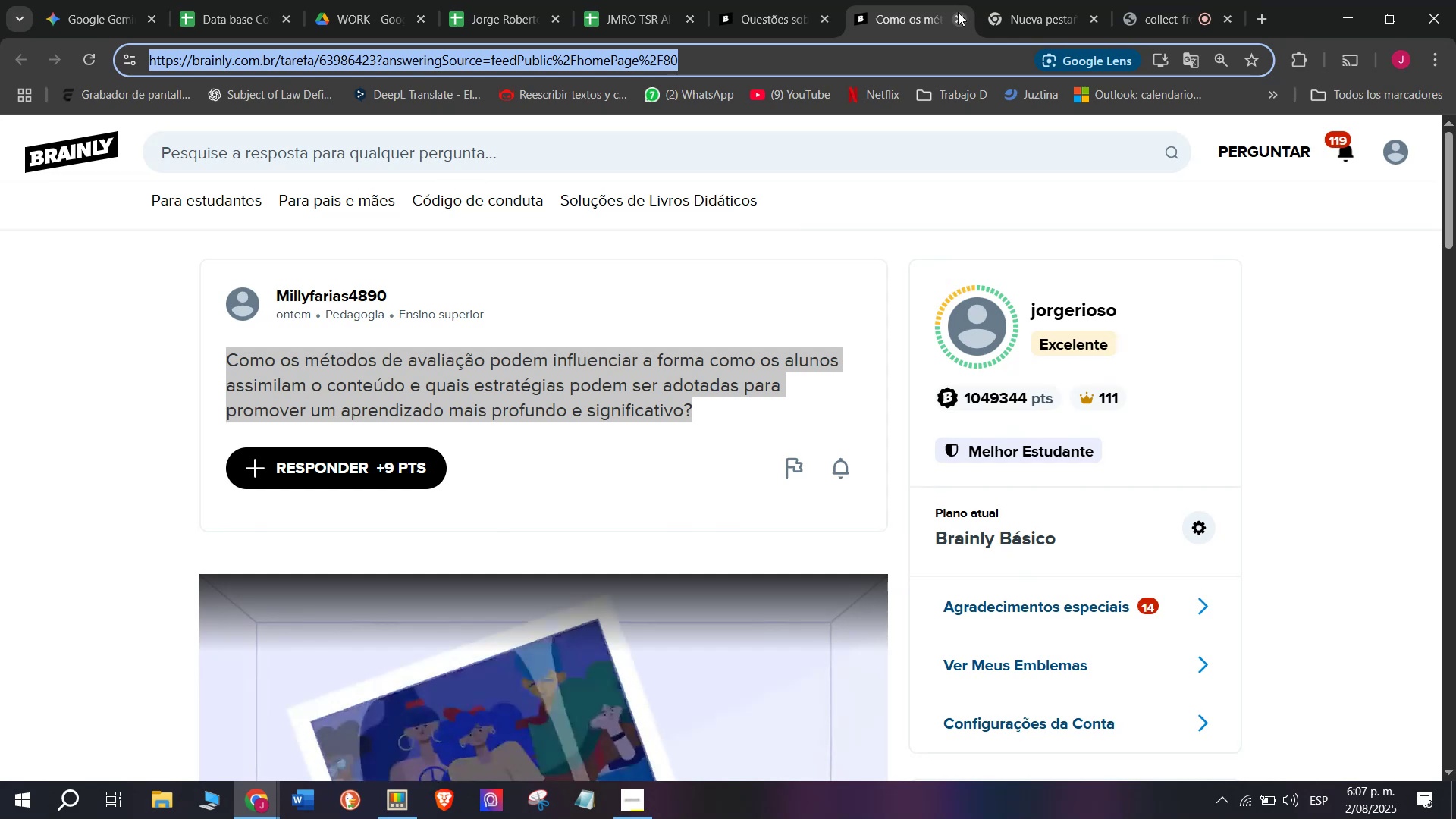 
double_click([777, 0])
 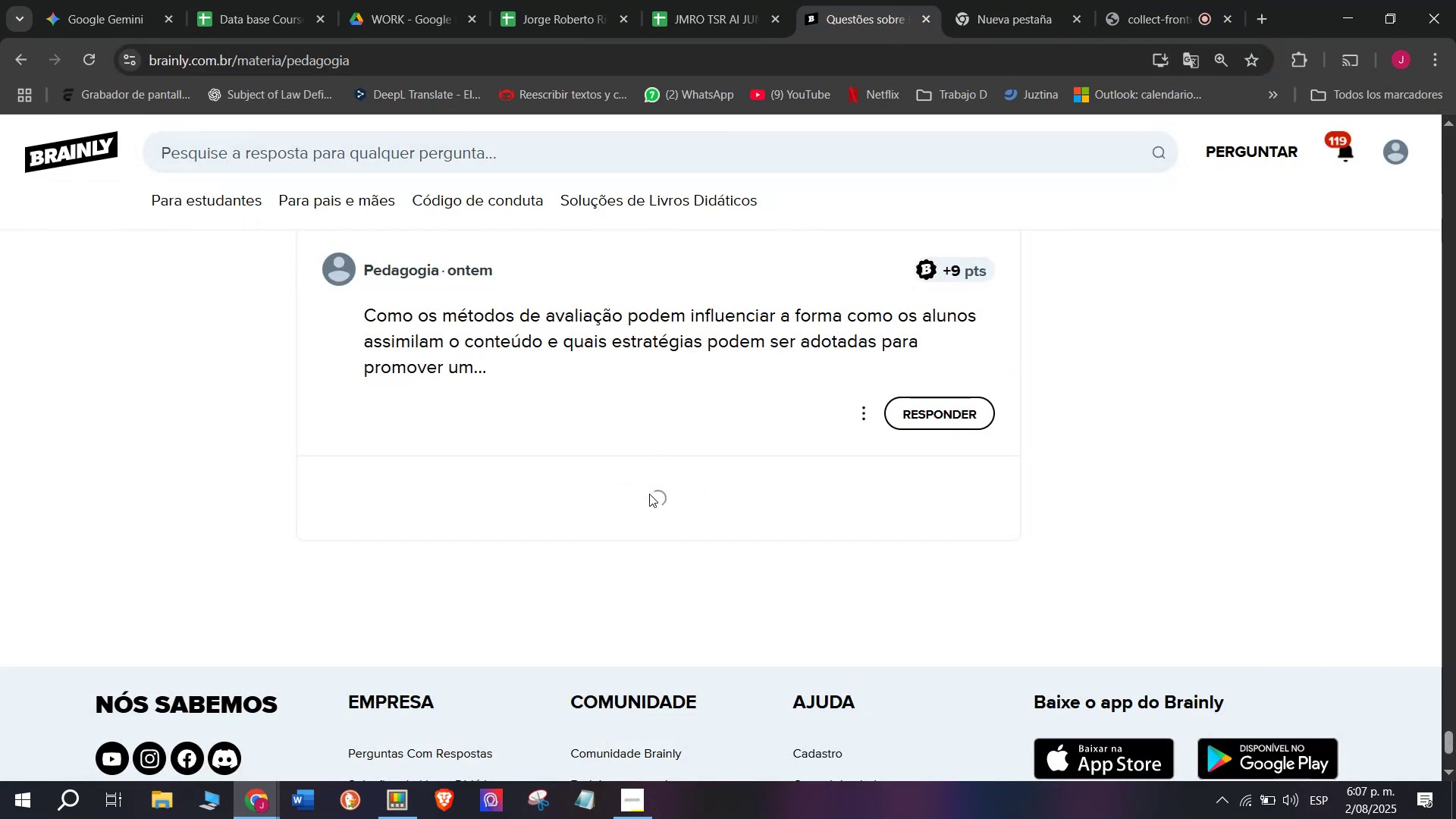 
scroll: coordinate [649, 493], scroll_direction: down, amount: 2.0
 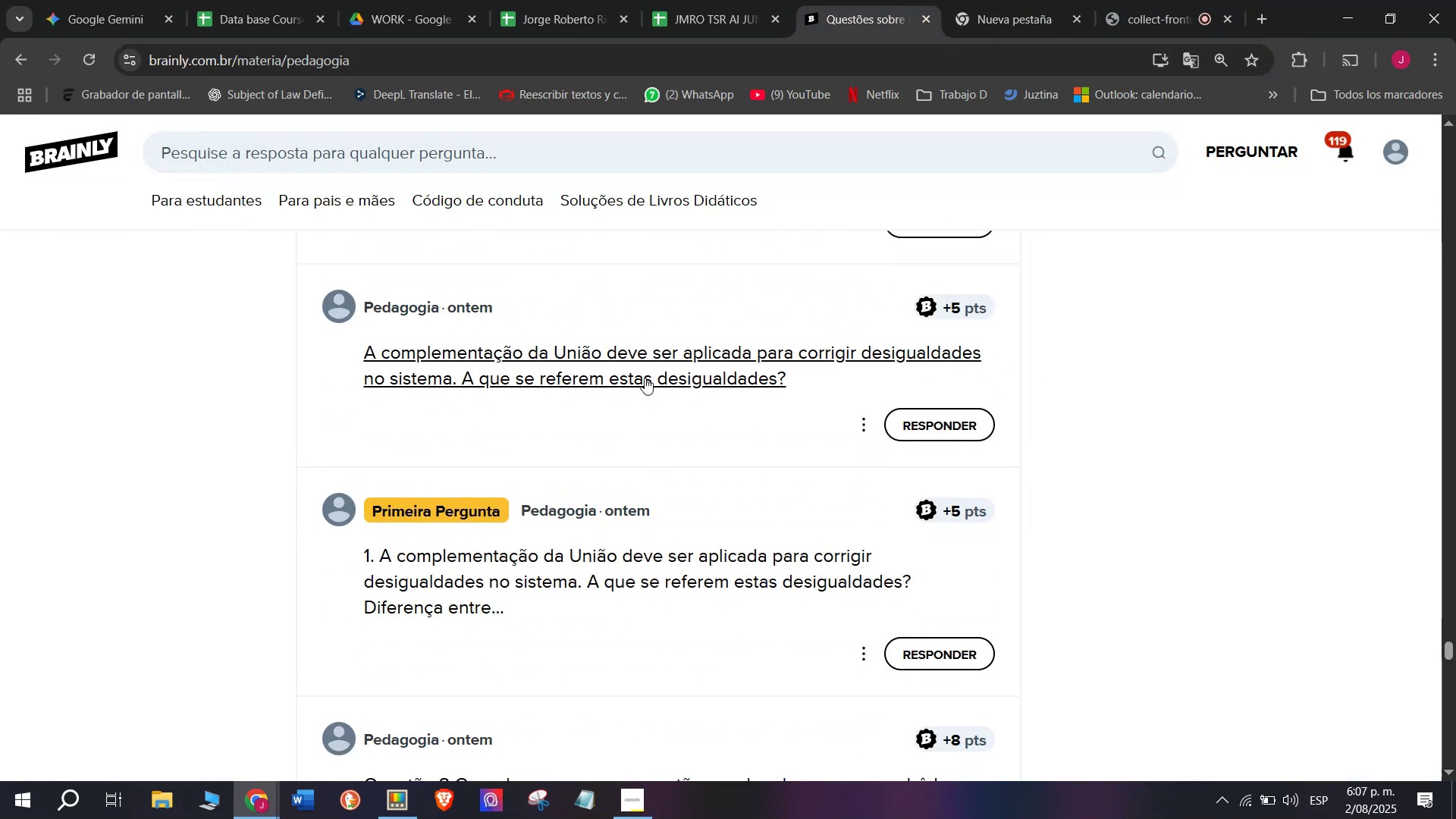 
right_click([645, 365])
 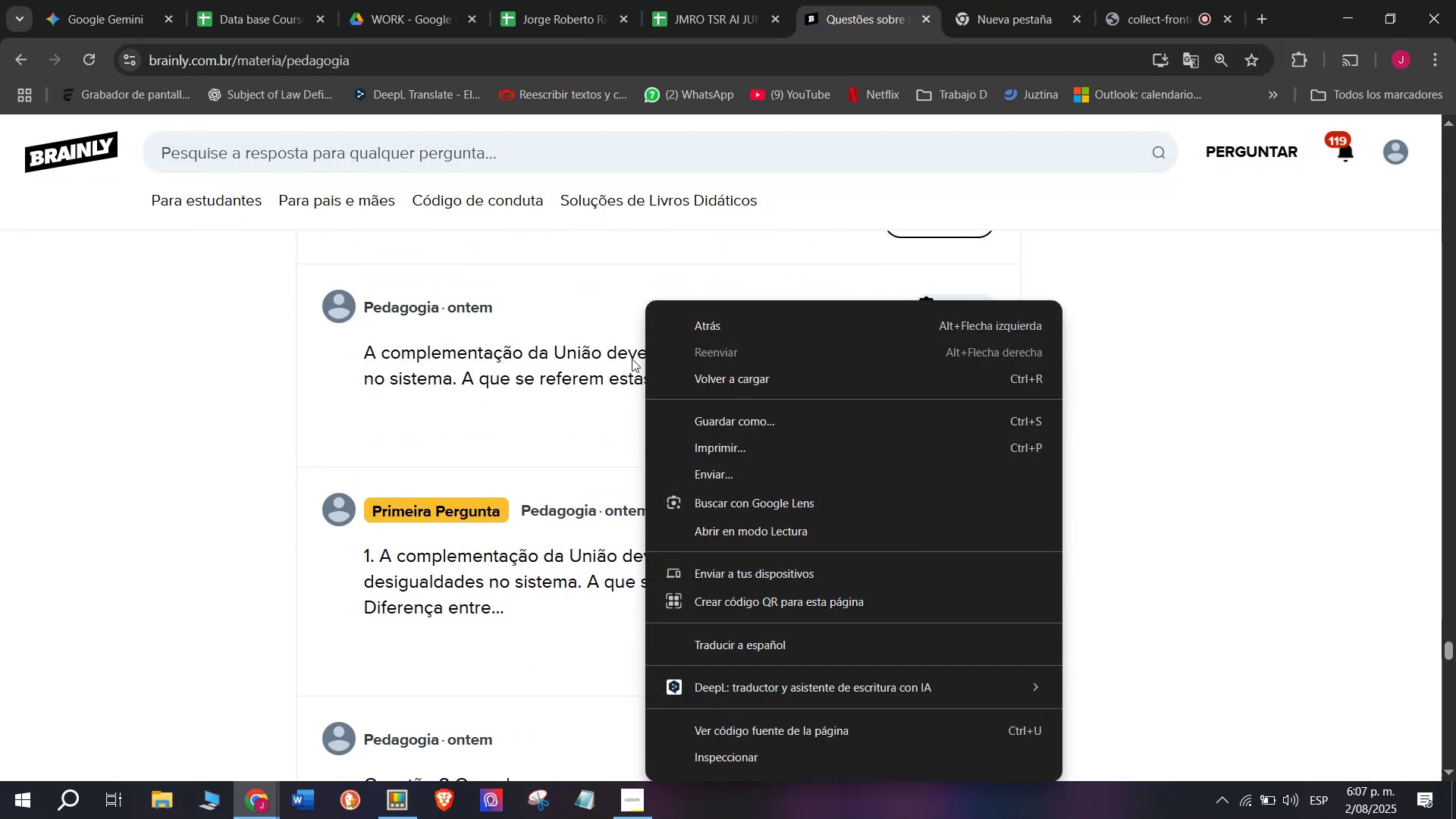 
right_click([607, 354])
 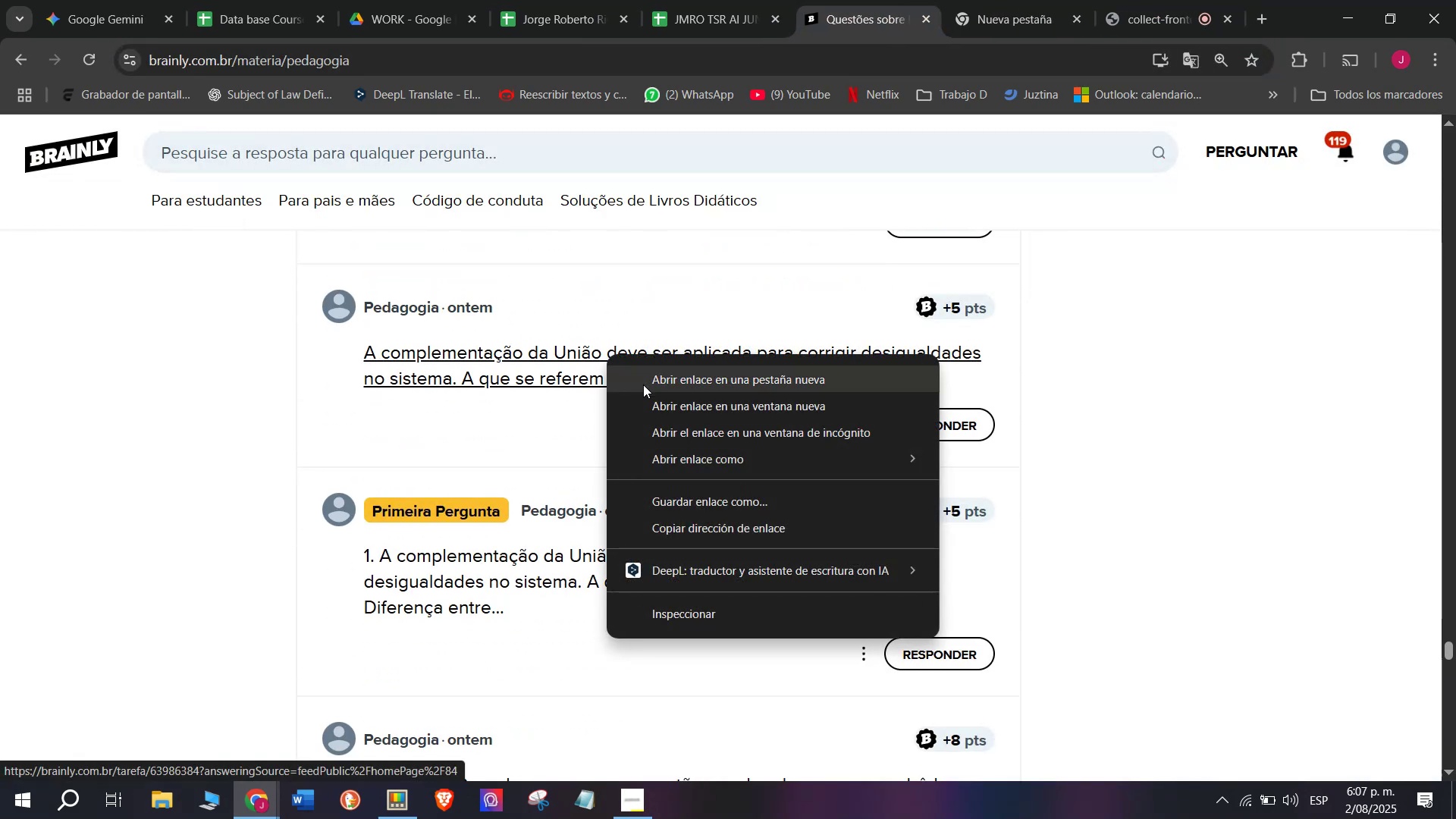 
left_click([643, 384])
 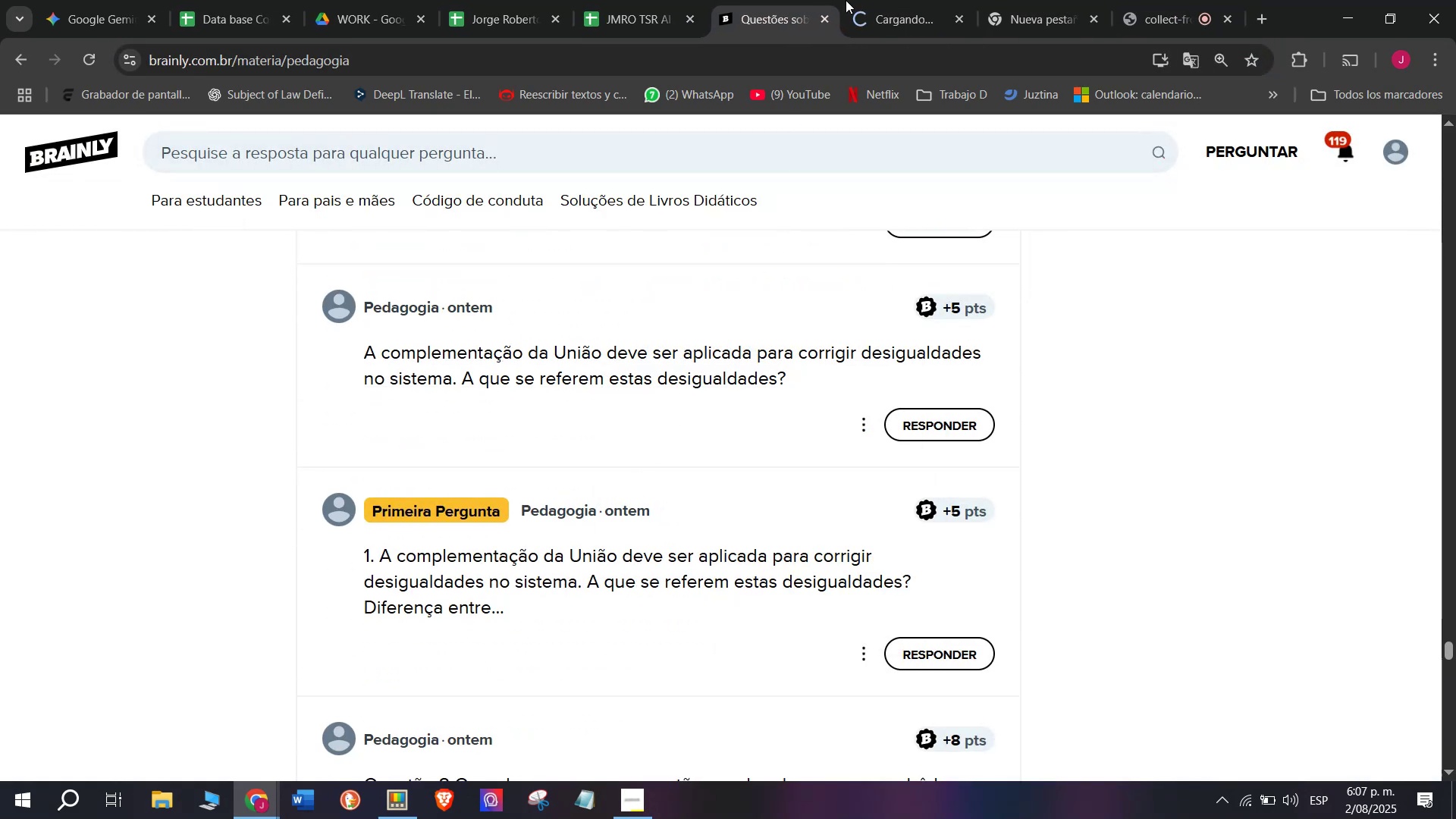 
left_click([874, 0])
 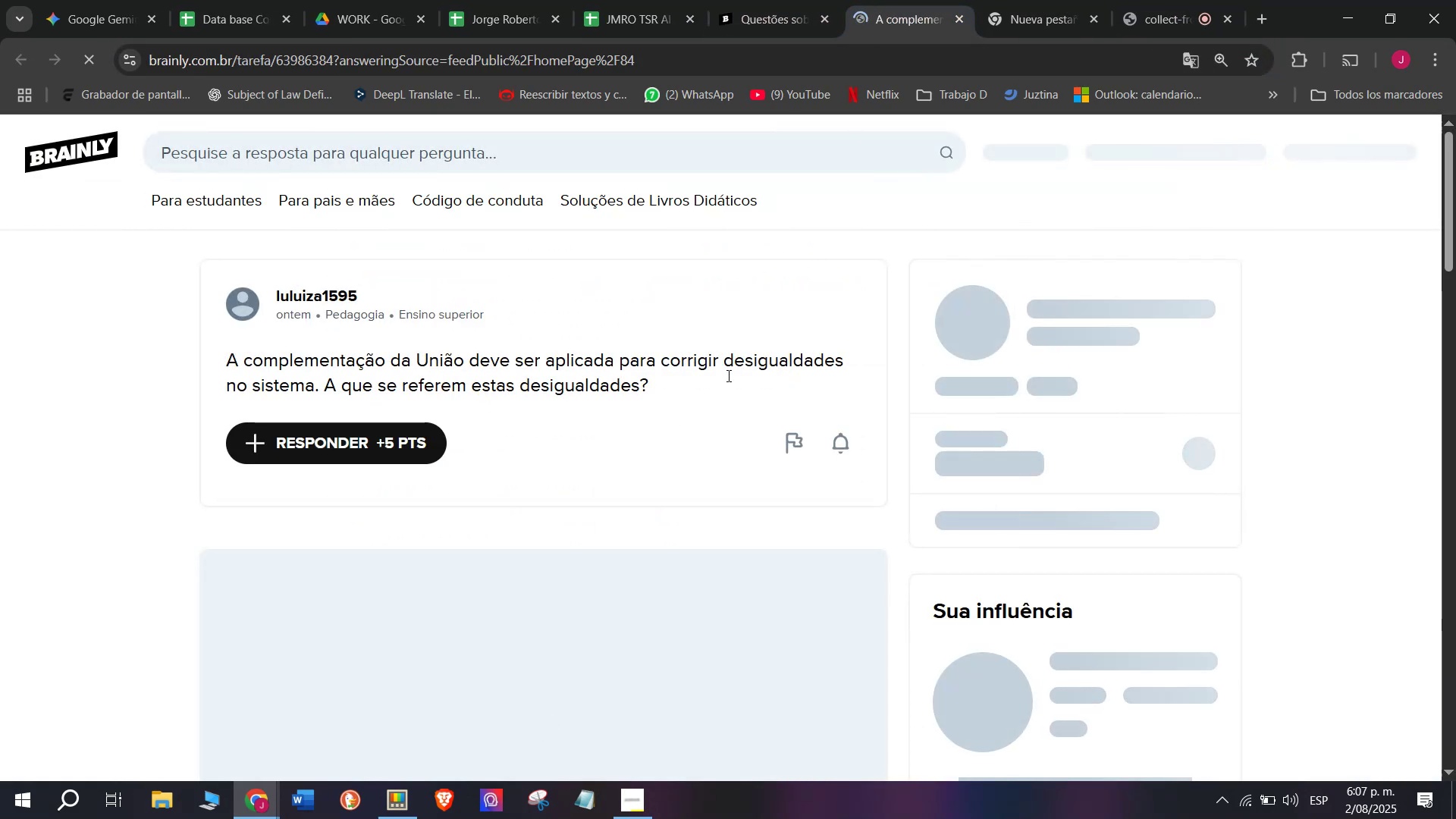 
left_click_drag(start_coordinate=[678, 397], to_coordinate=[221, 366])
 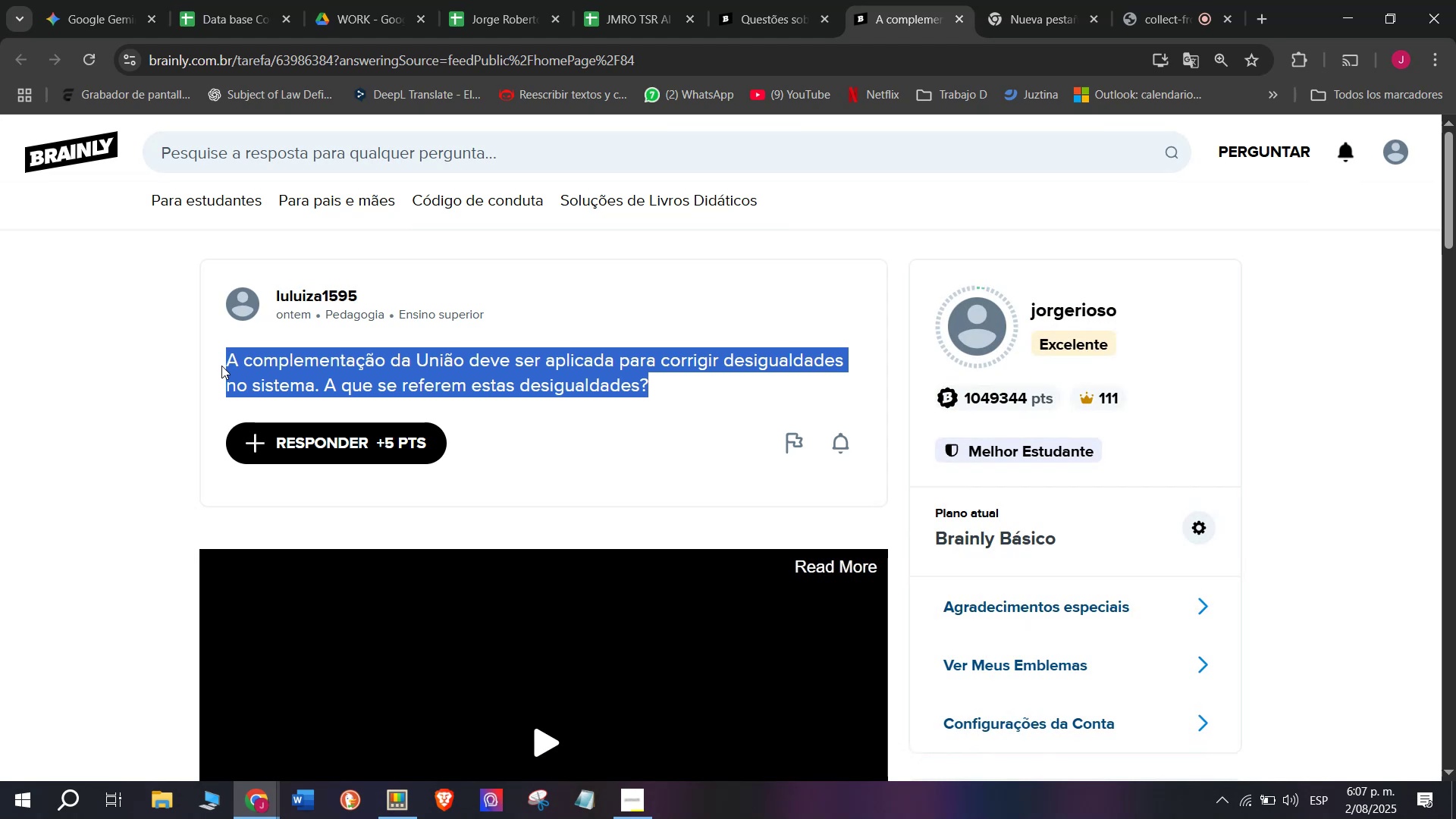 
key(Control+C)
 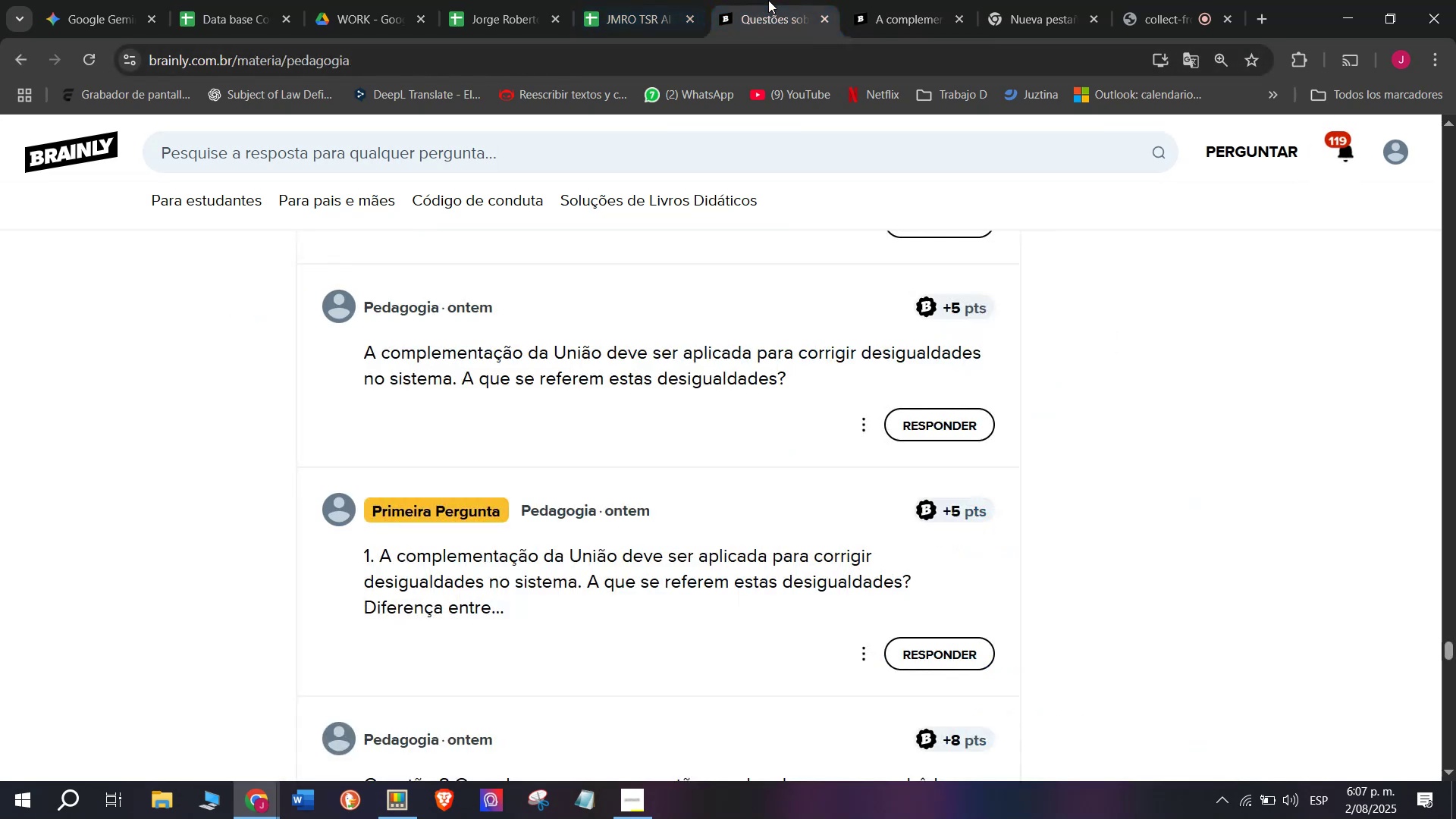 
double_click([674, 0])
 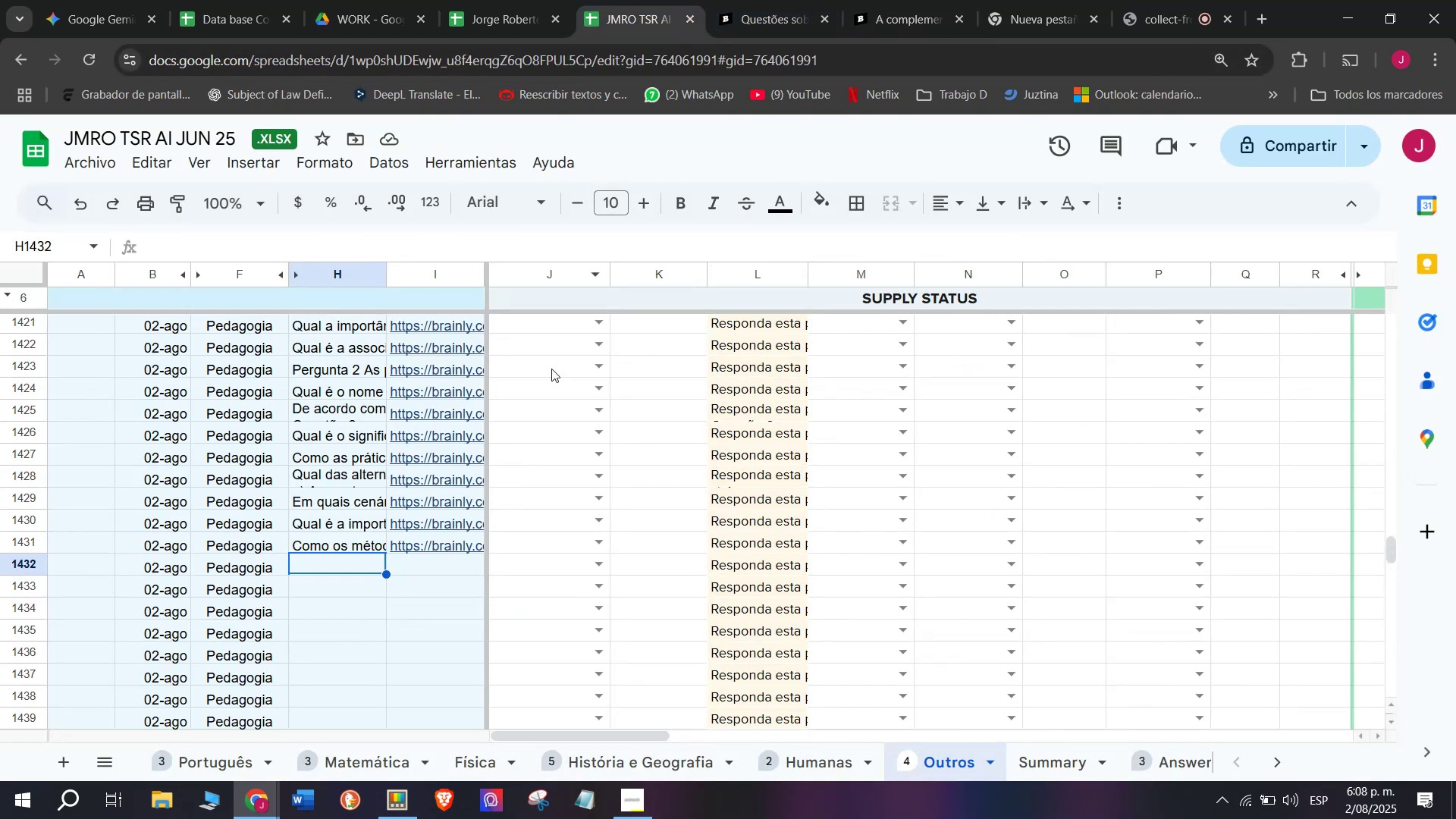 
left_click([908, 0])
 